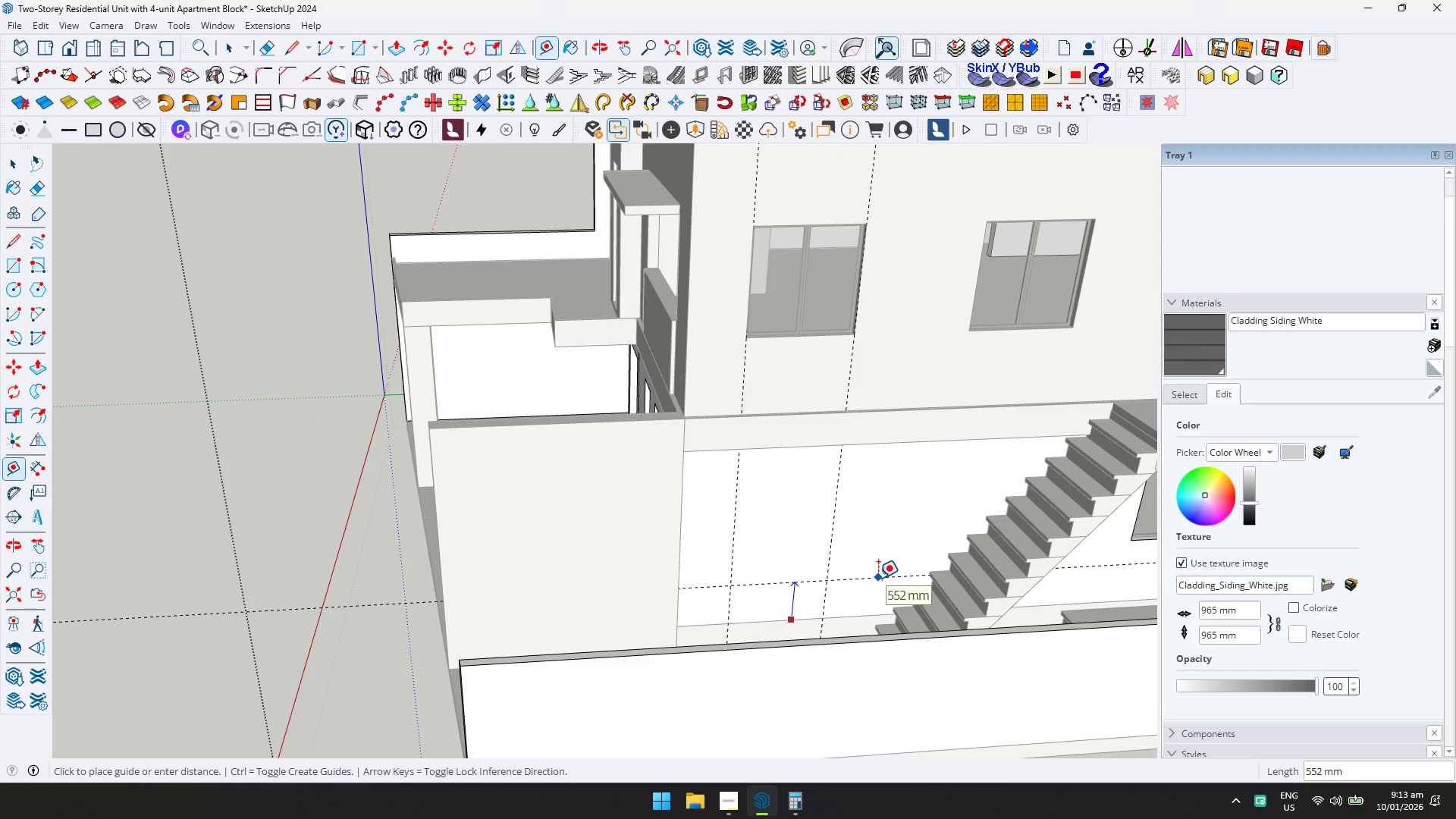 
hold_key(key=ShiftLeft, duration=0.33)
 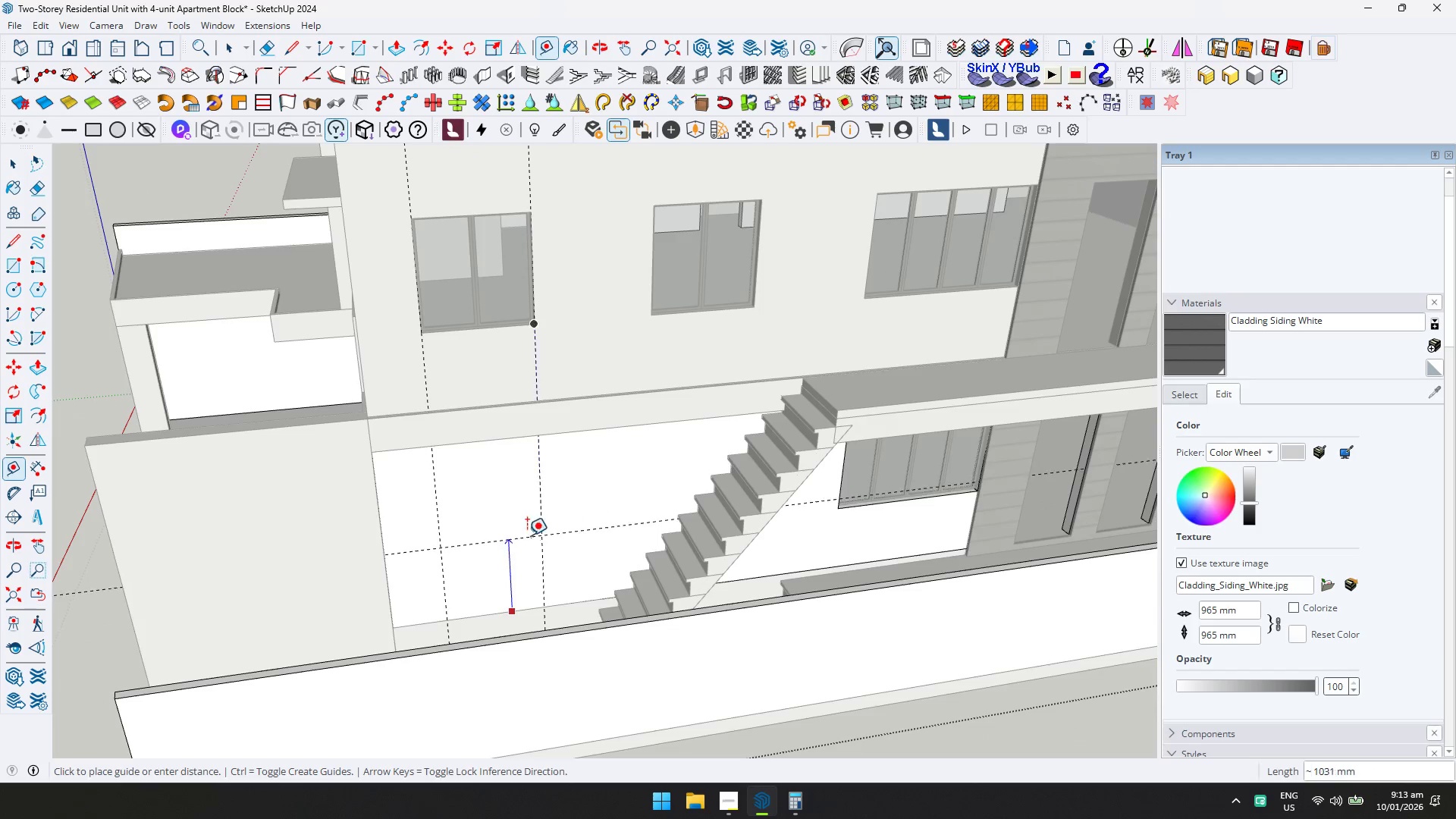 
type(2100)
 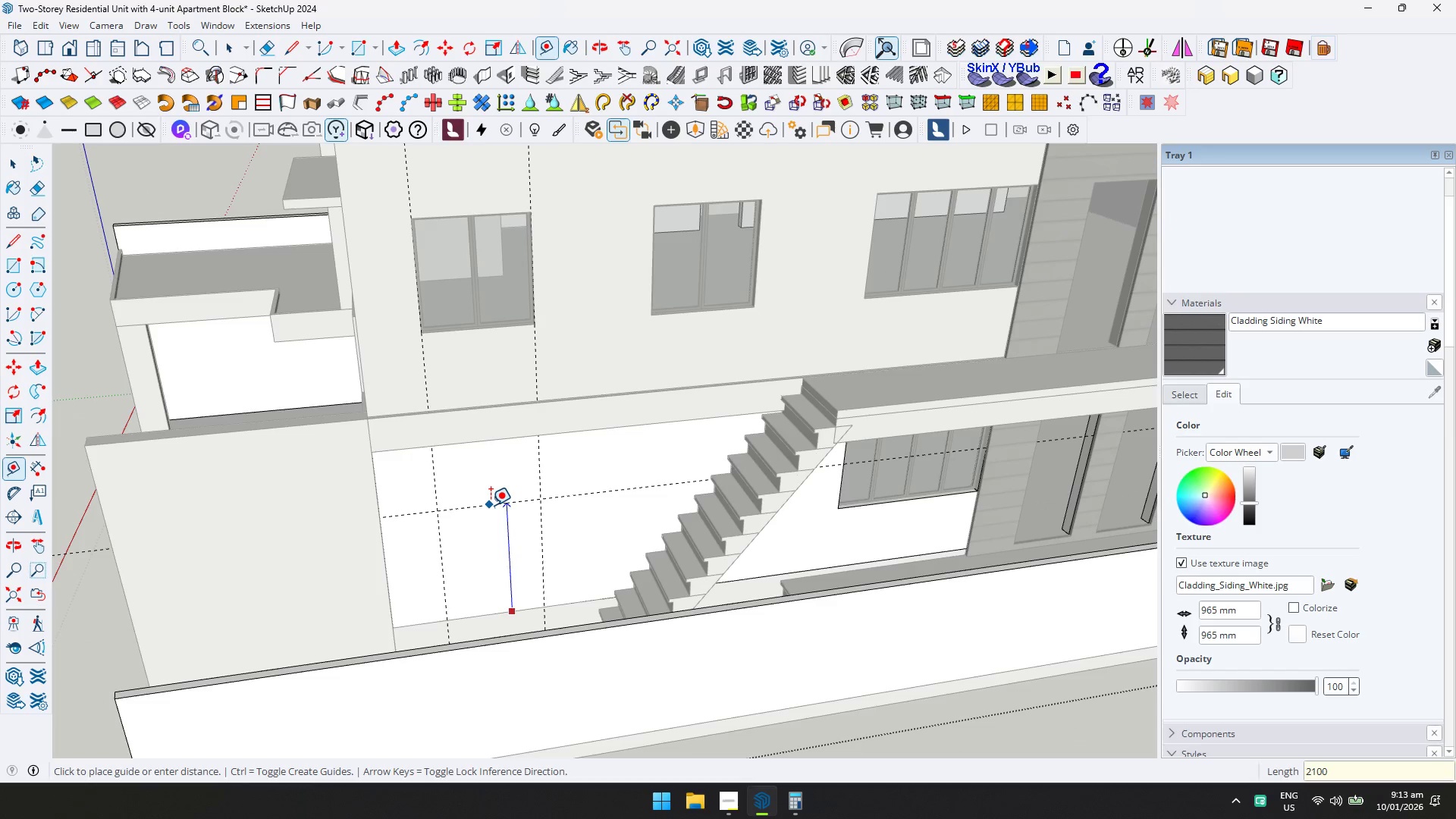 
key(Enter)
 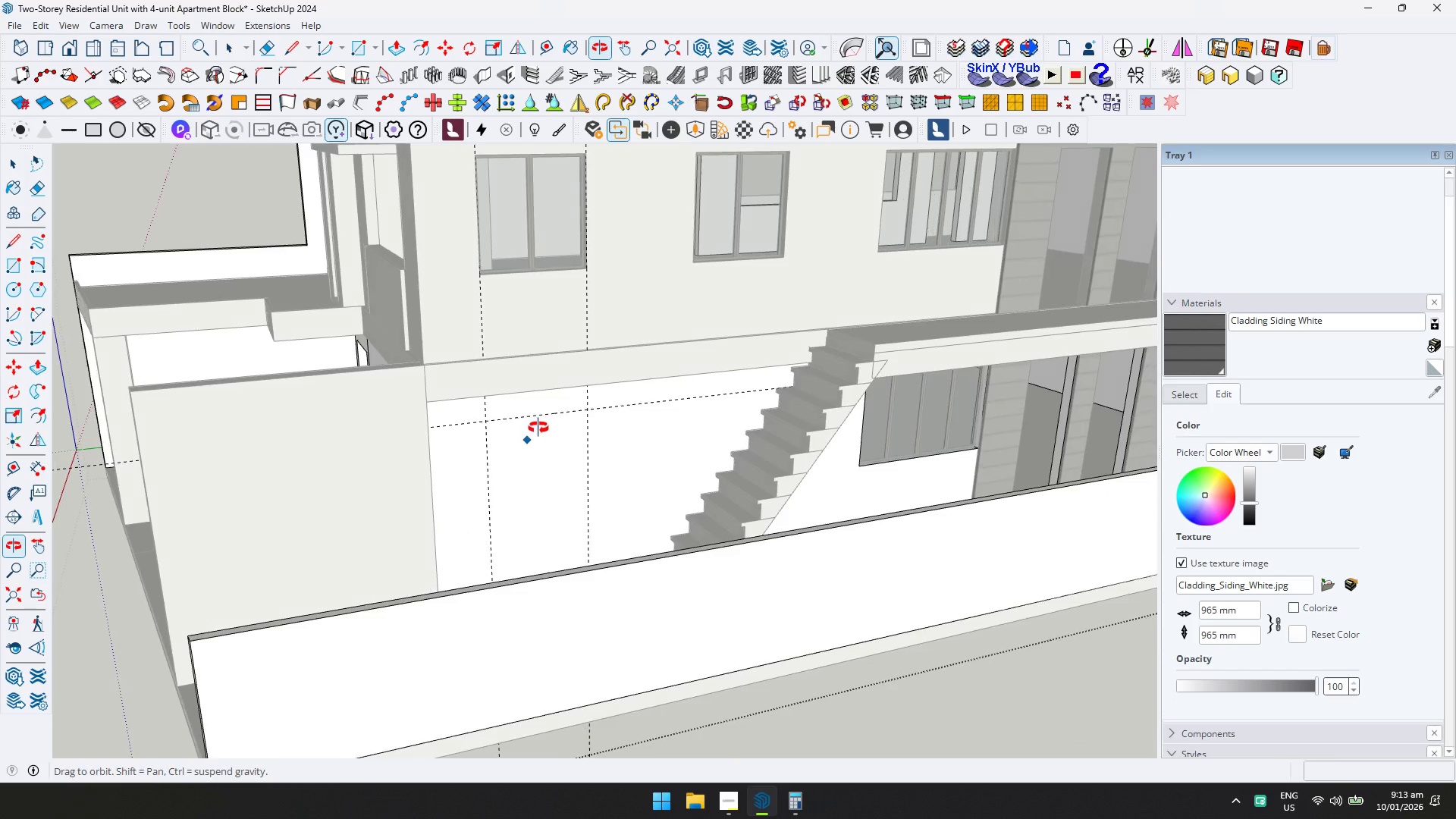 
key(Space)
 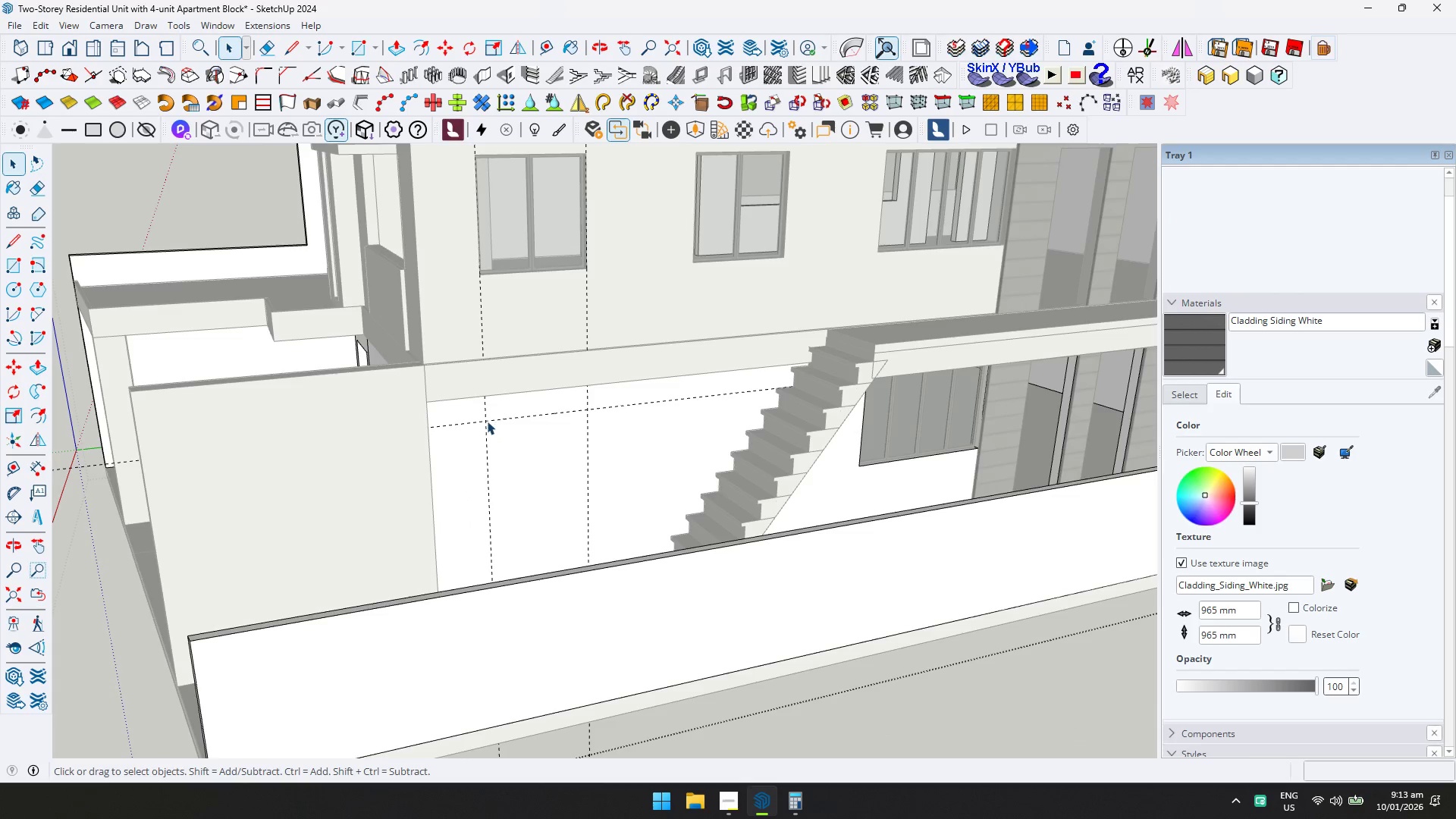 
key(R)
 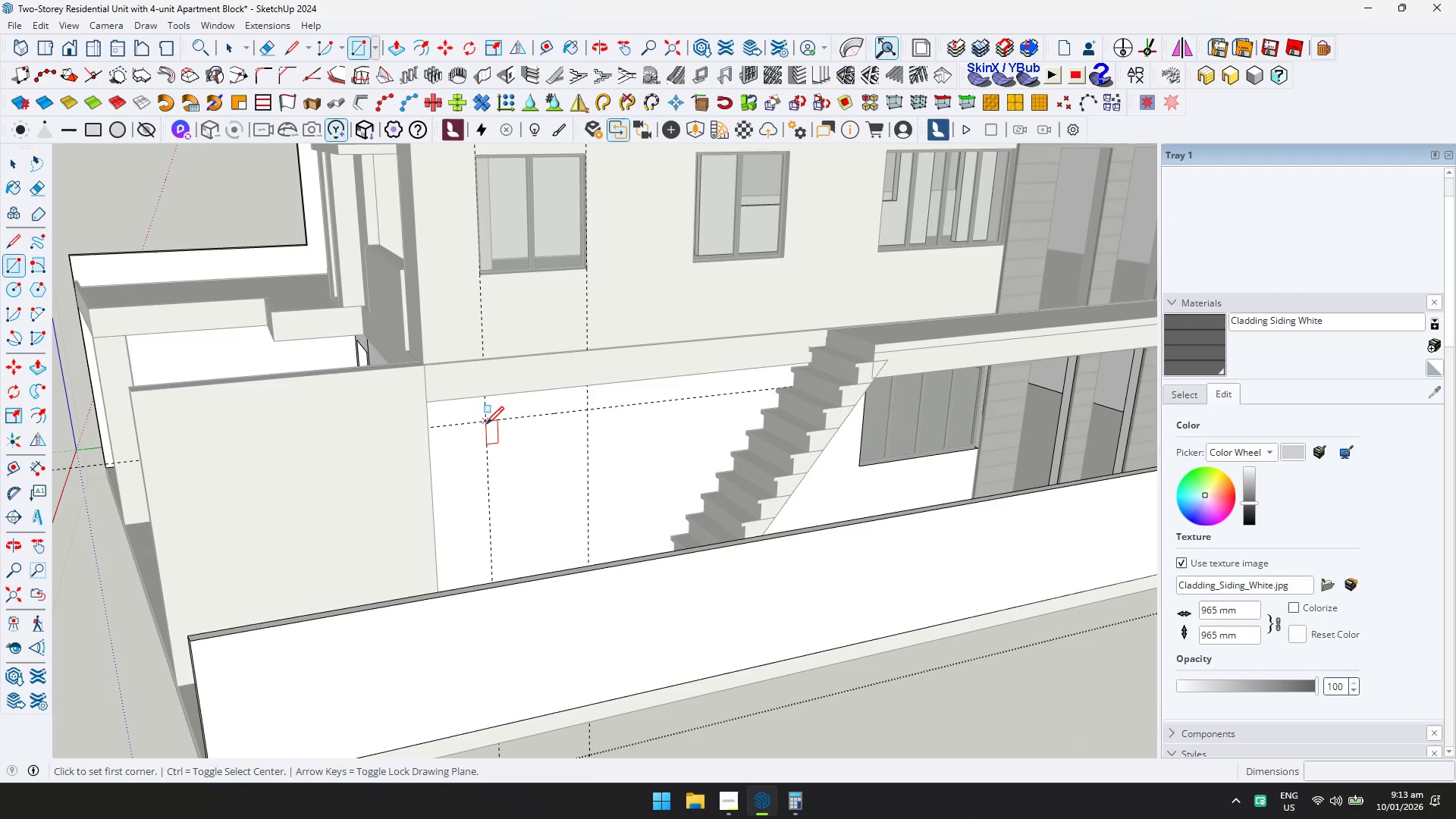 
left_click([486, 424])
 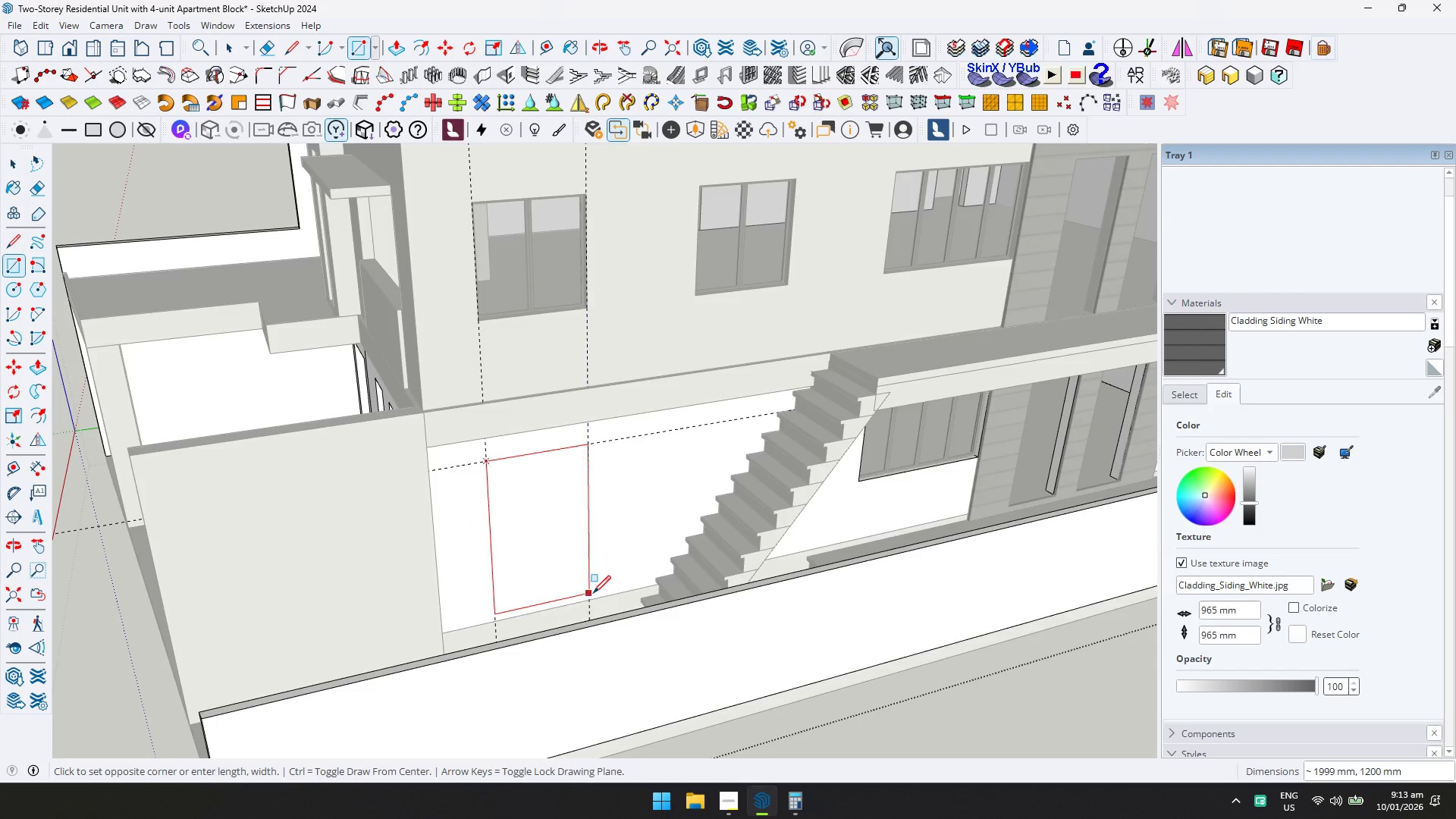 
left_click([592, 596])
 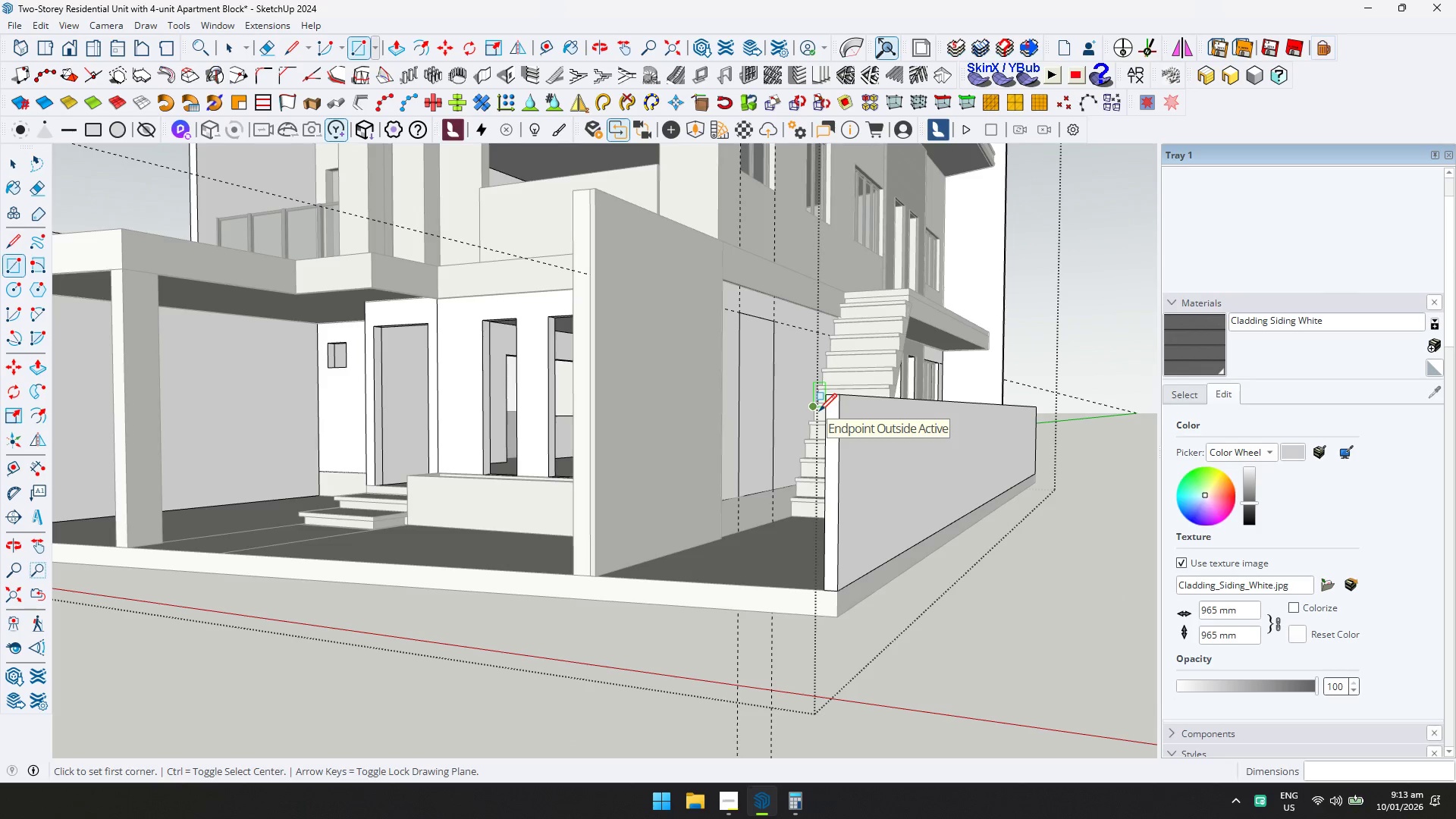 
wait(8.81)
 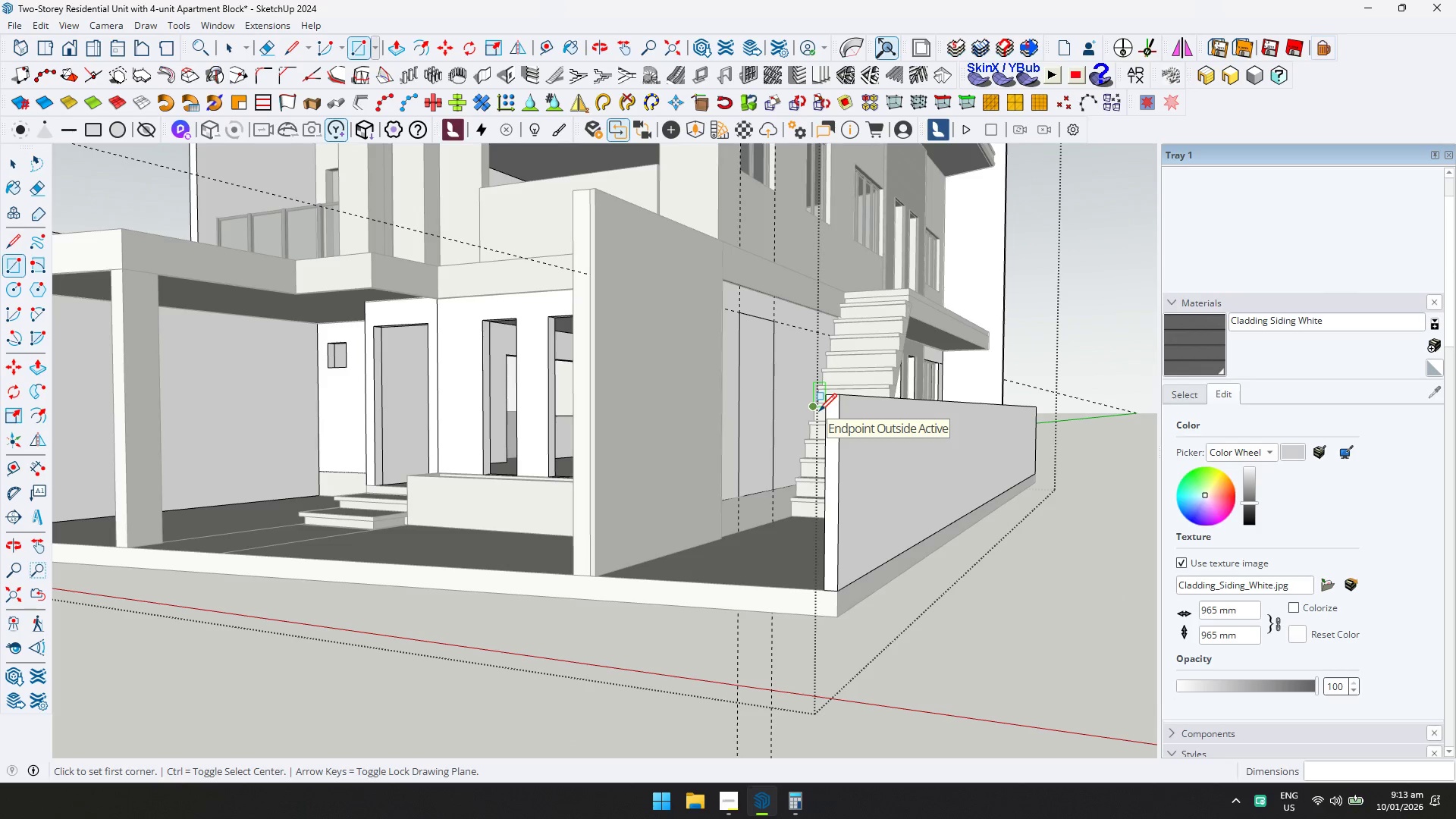 
scroll: coordinate [679, 420], scroll_direction: up, amount: 1.0
 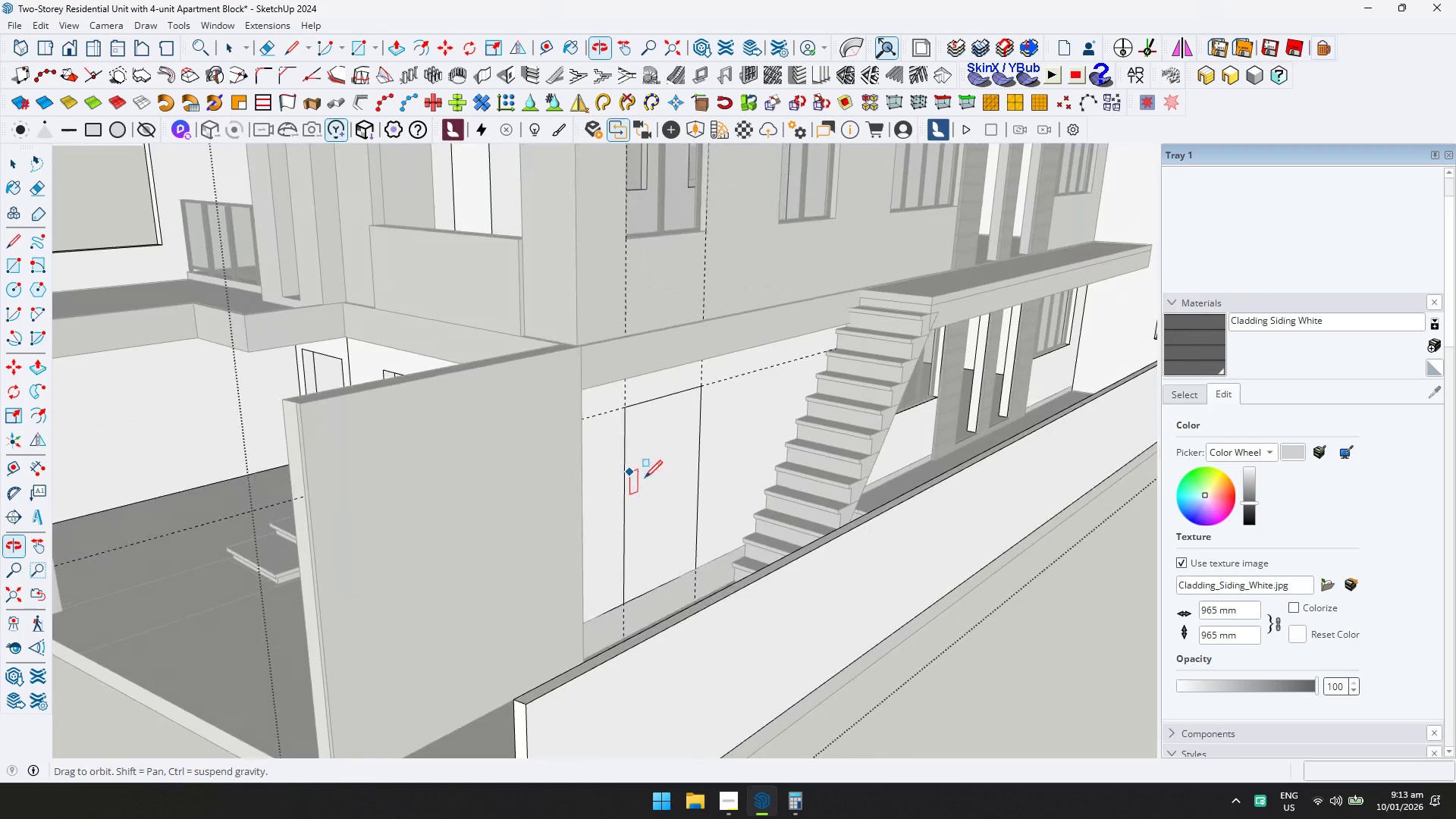 
key(P)
 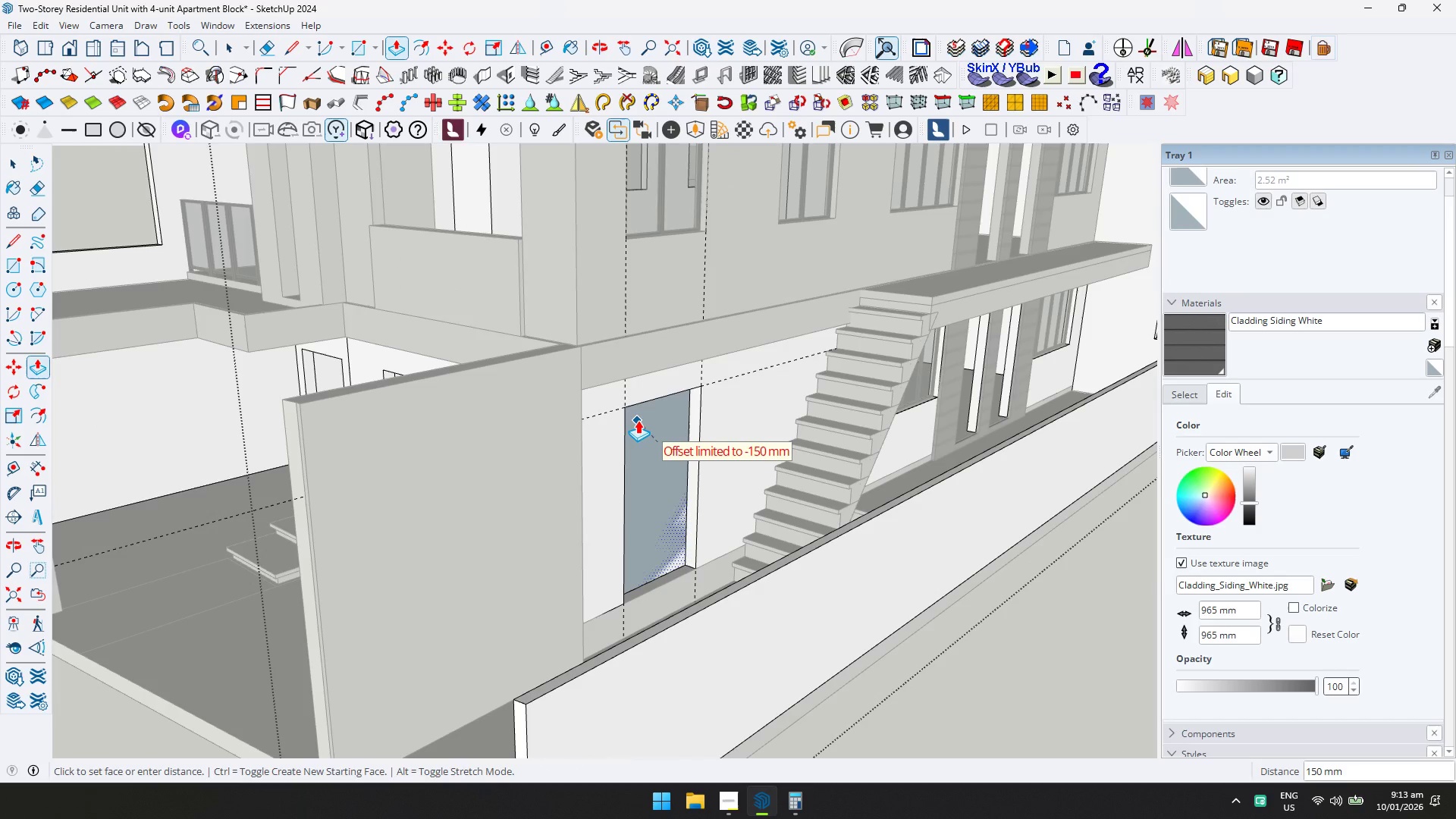 
double_click([637, 420])
 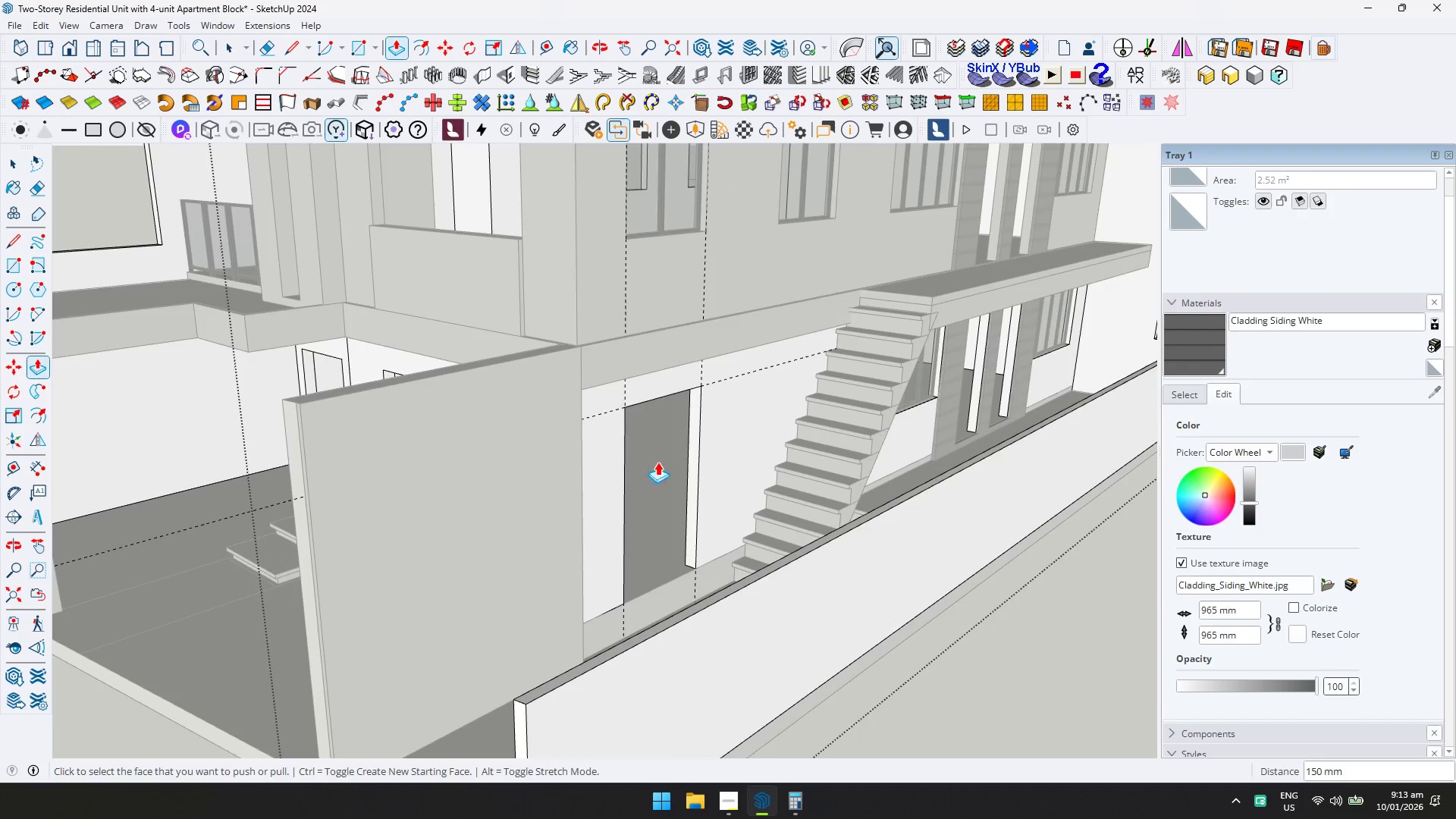 
key(Space)
 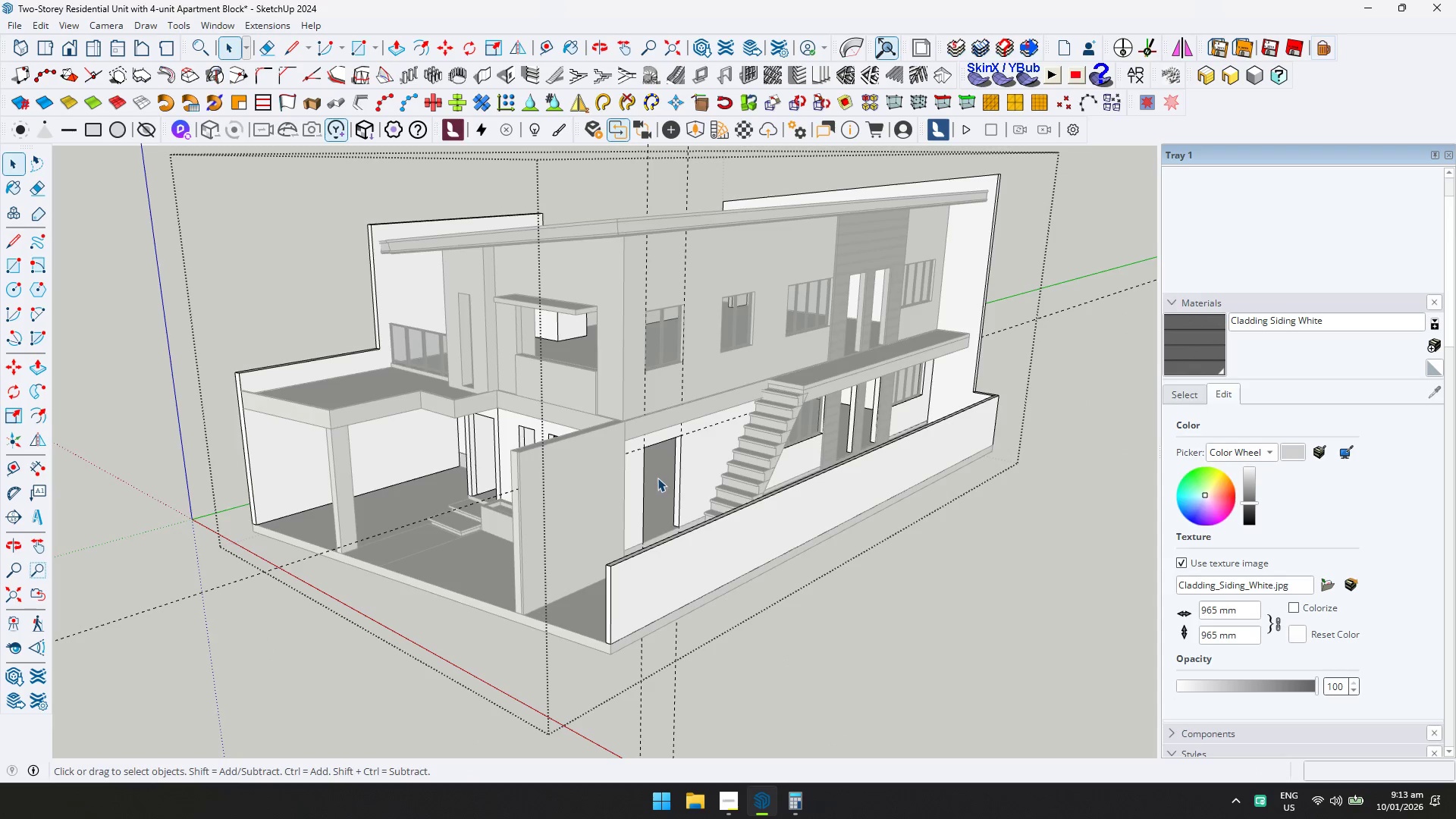 
scroll: coordinate [661, 486], scroll_direction: down, amount: 6.0
 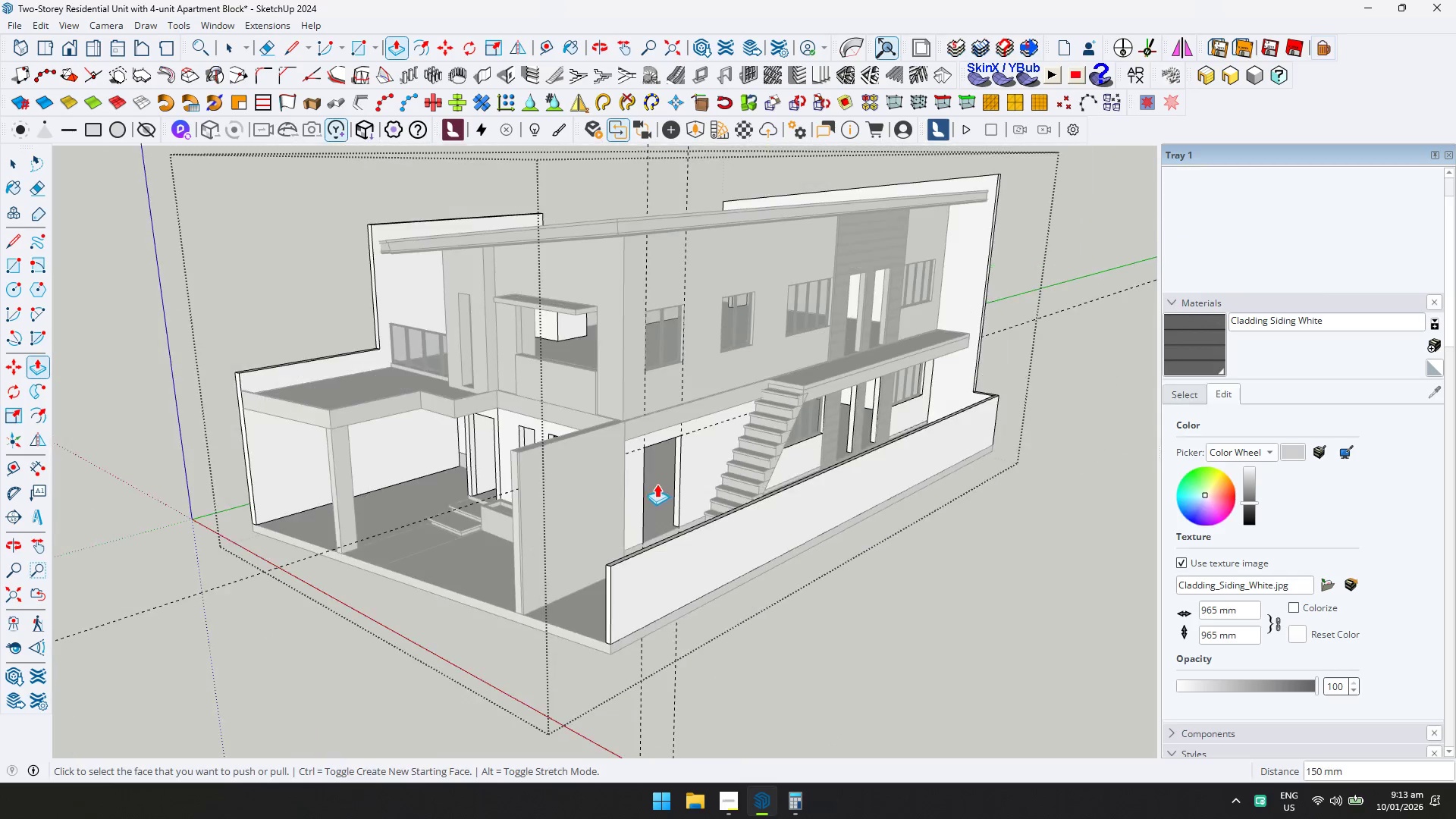 
key(Shift+1)
 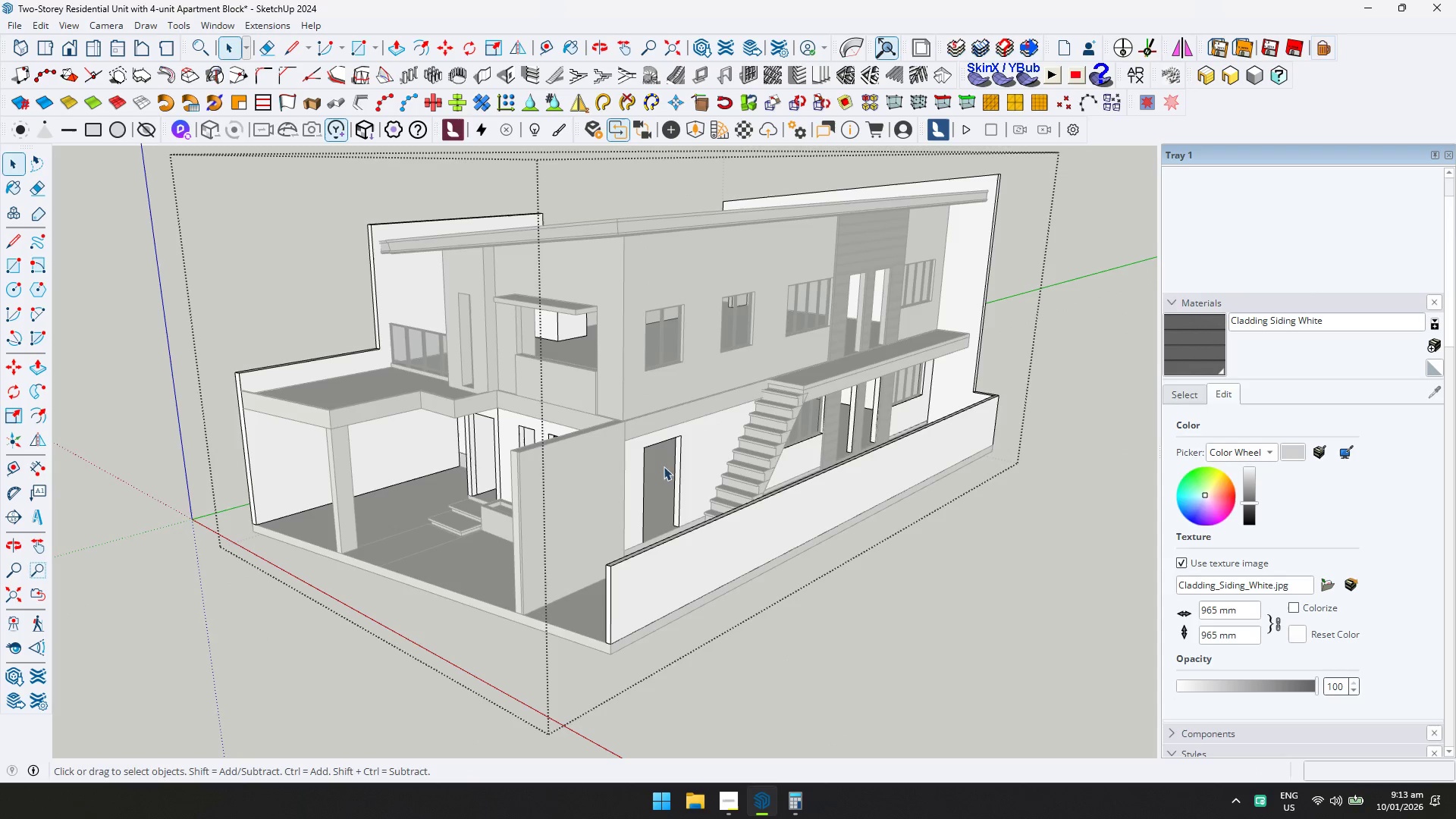 
key(Escape)
 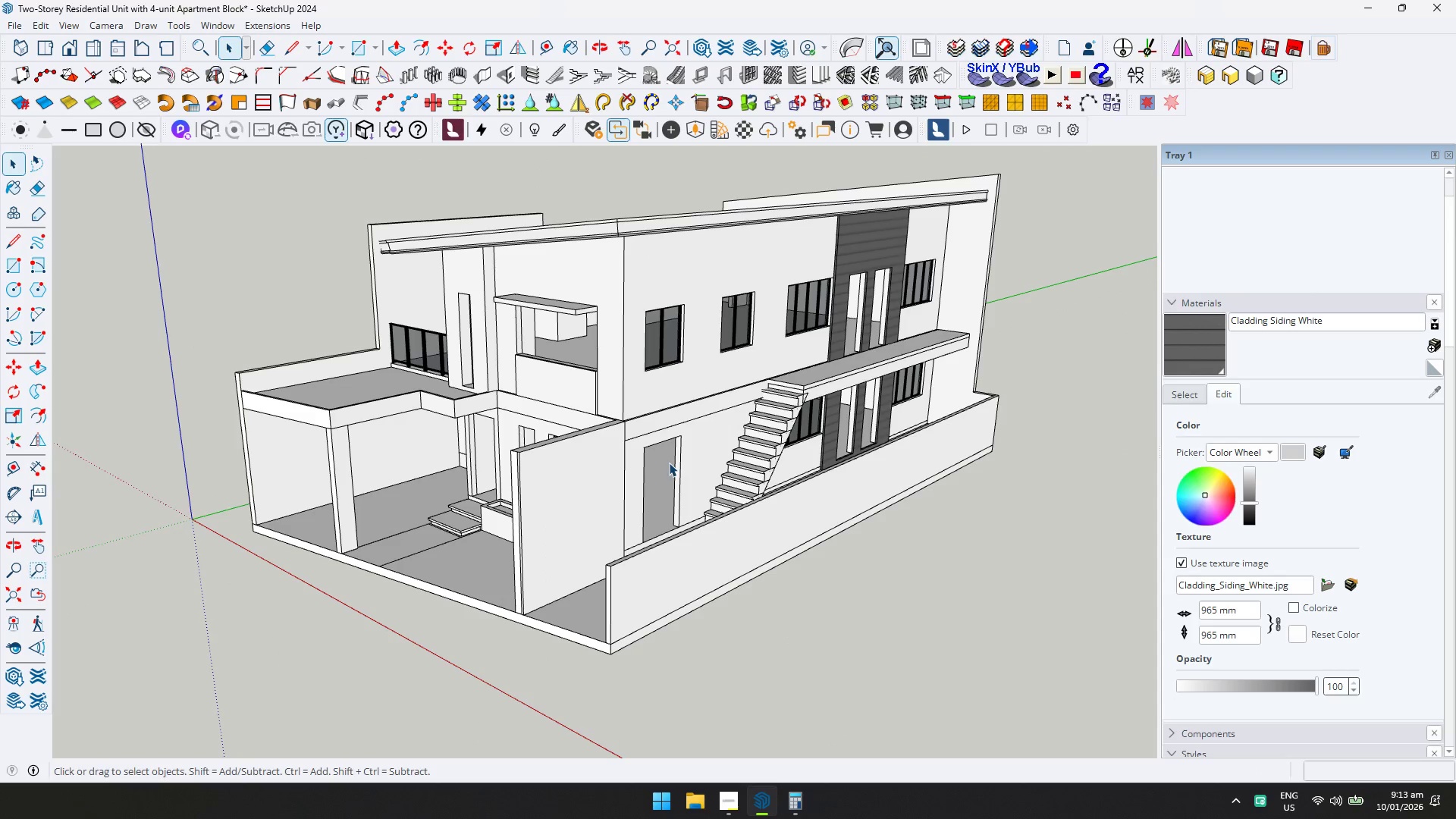 
scroll: coordinate [679, 460], scroll_direction: down, amount: 2.0
 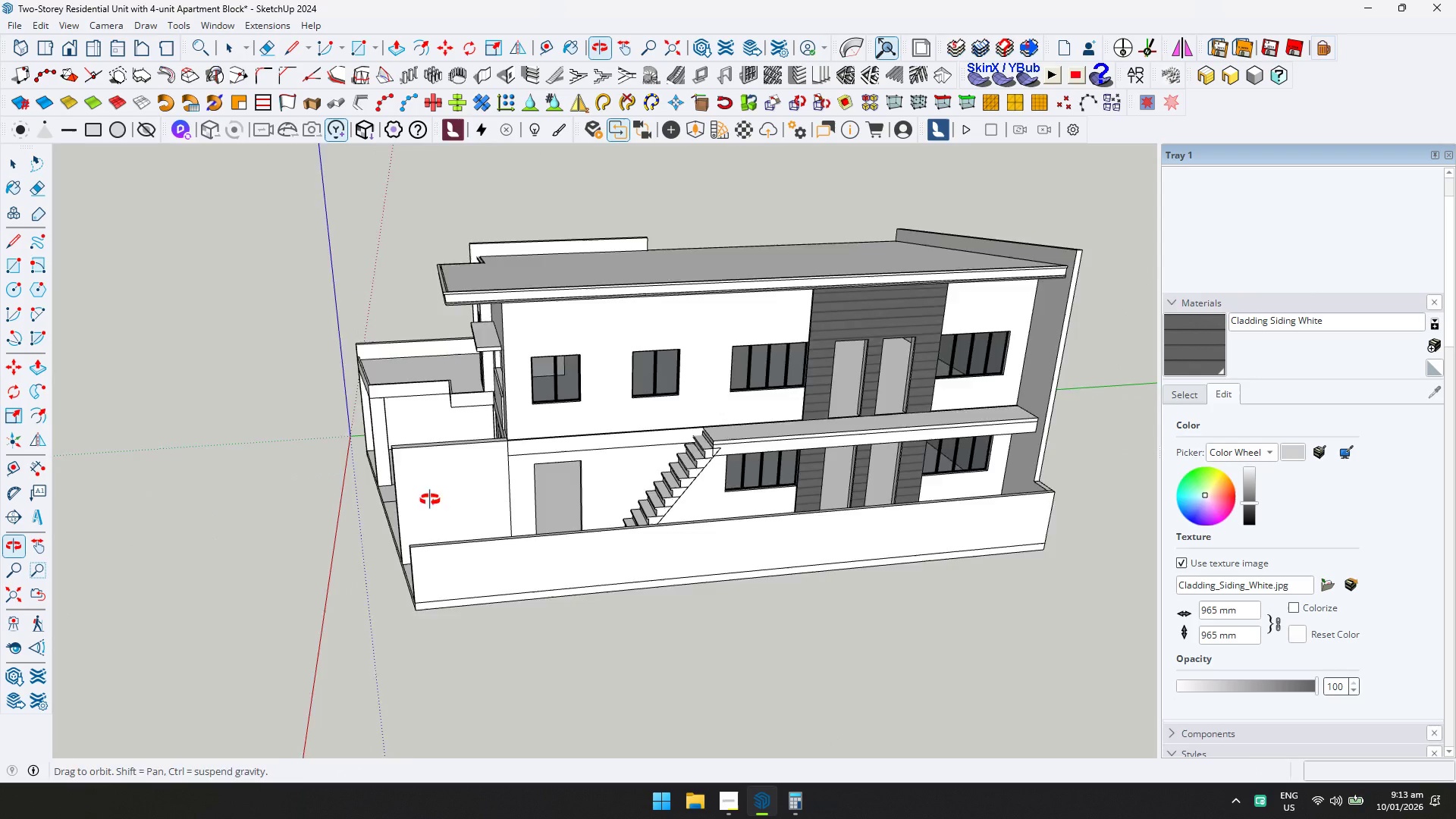 
hold_key(key=ShiftLeft, duration=0.34)
 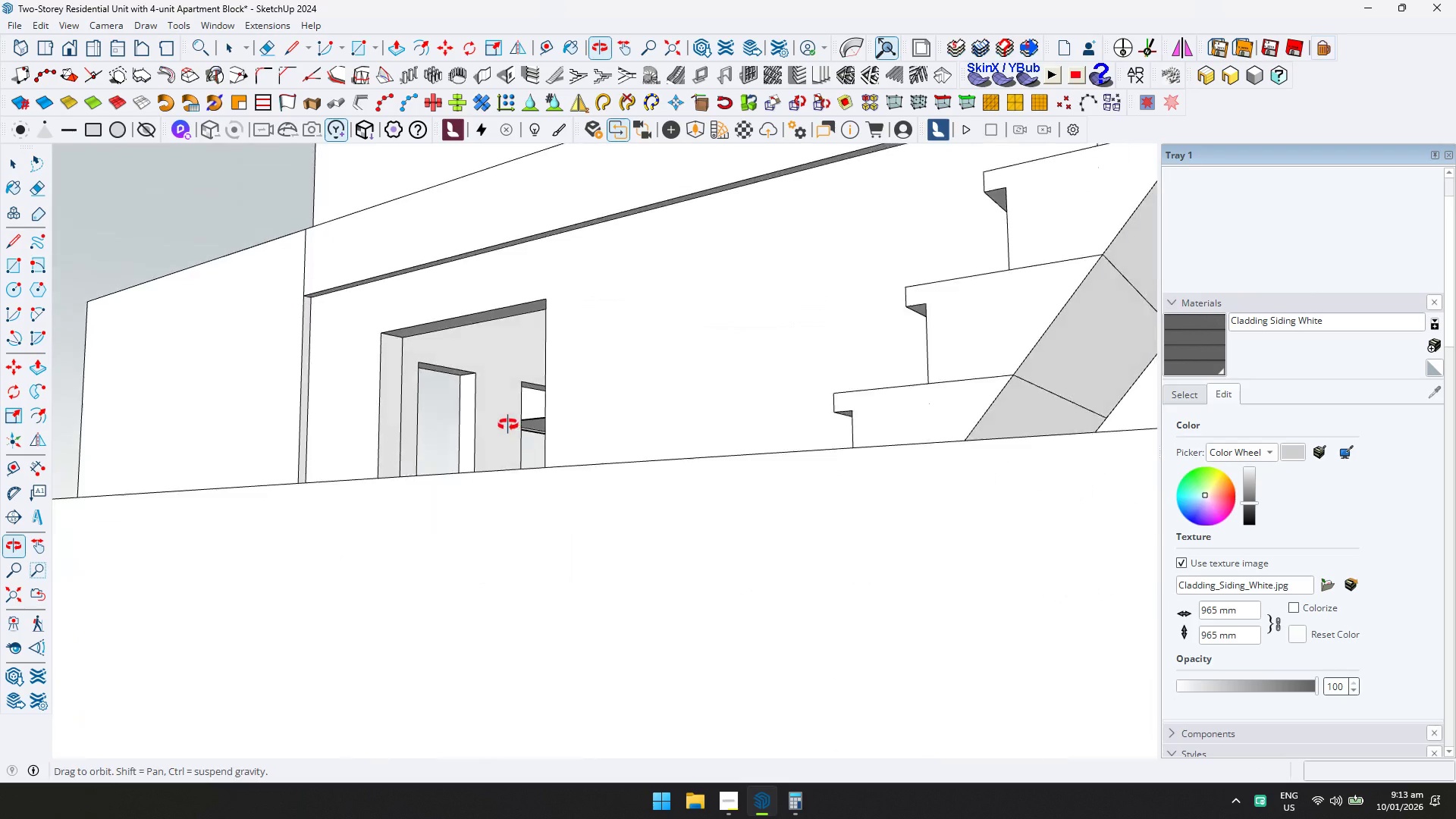 
scroll: coordinate [532, 514], scroll_direction: up, amount: 12.0
 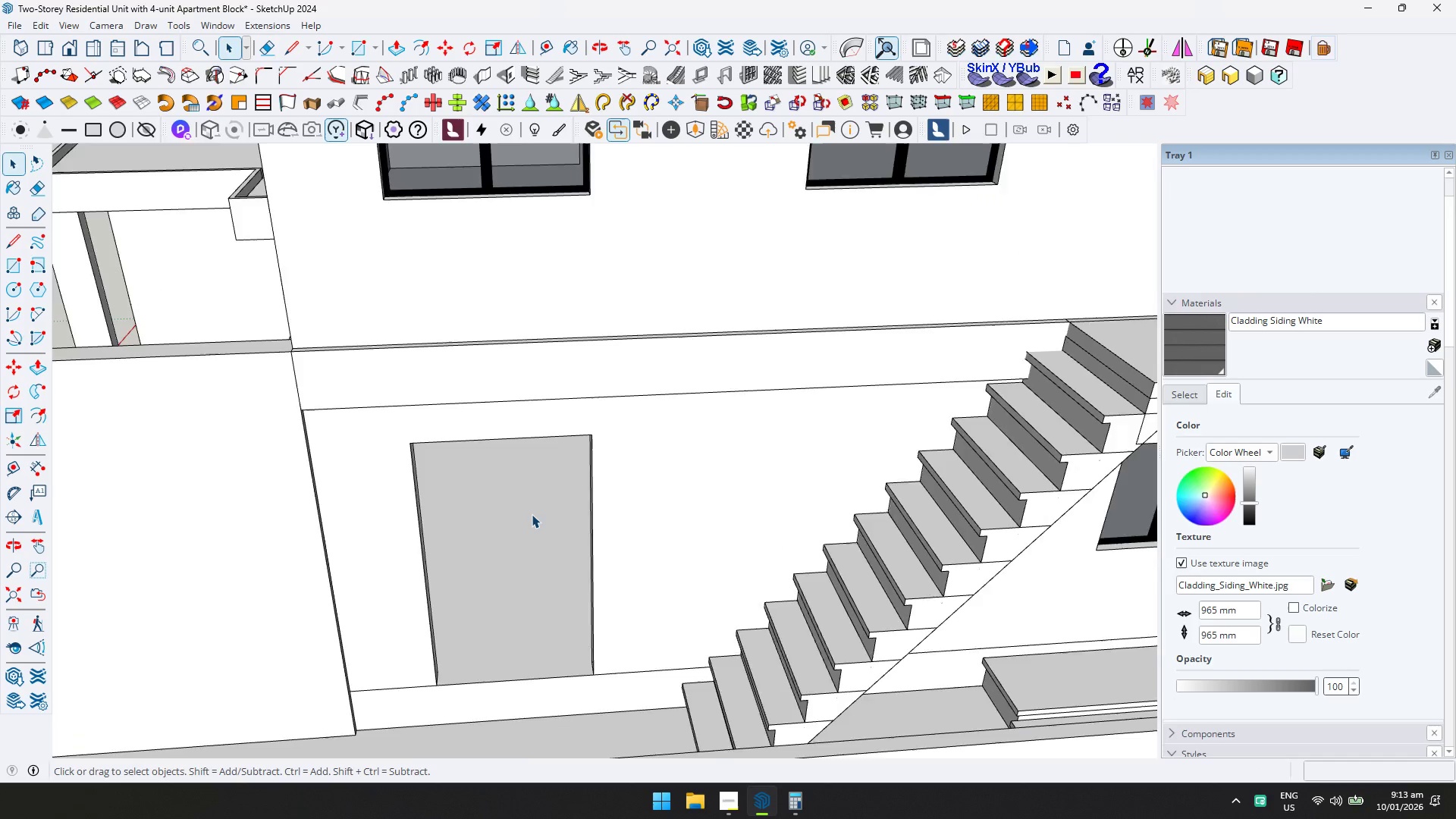 
key(R)
 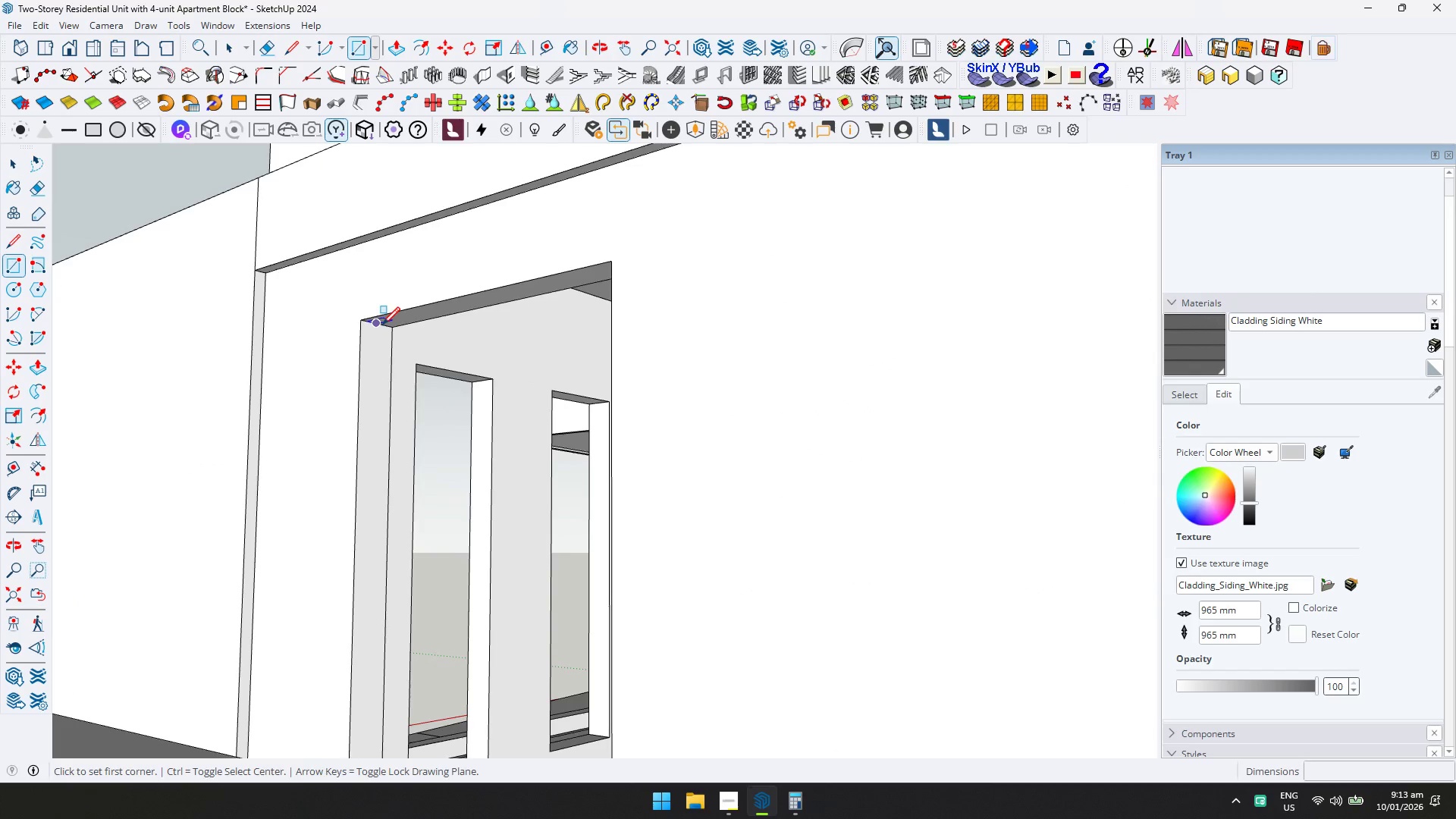 
scroll: coordinate [419, 344], scroll_direction: up, amount: 3.0
 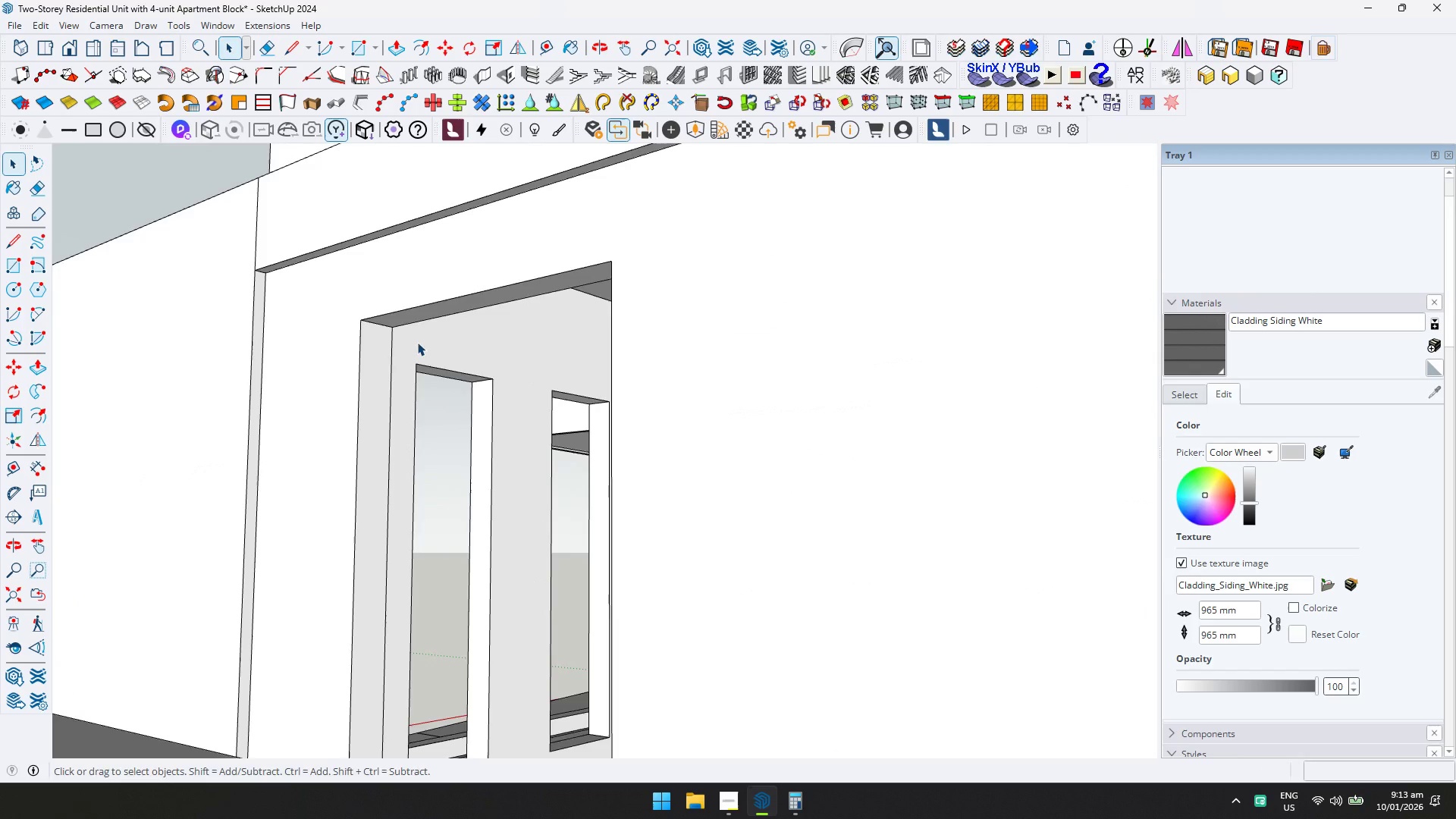 
left_click([381, 325])
 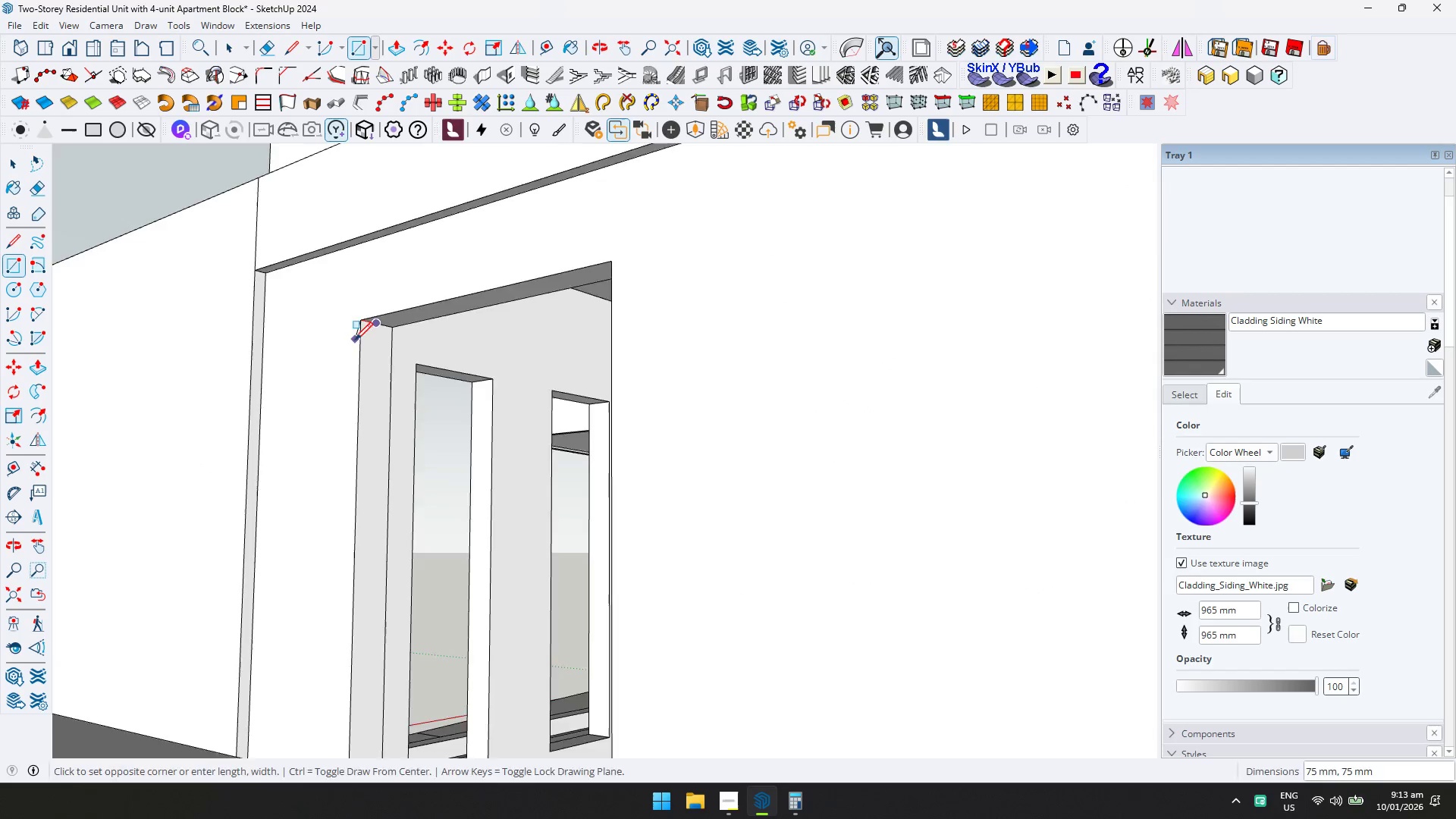 
hold_key(key=ShiftLeft, duration=0.31)
 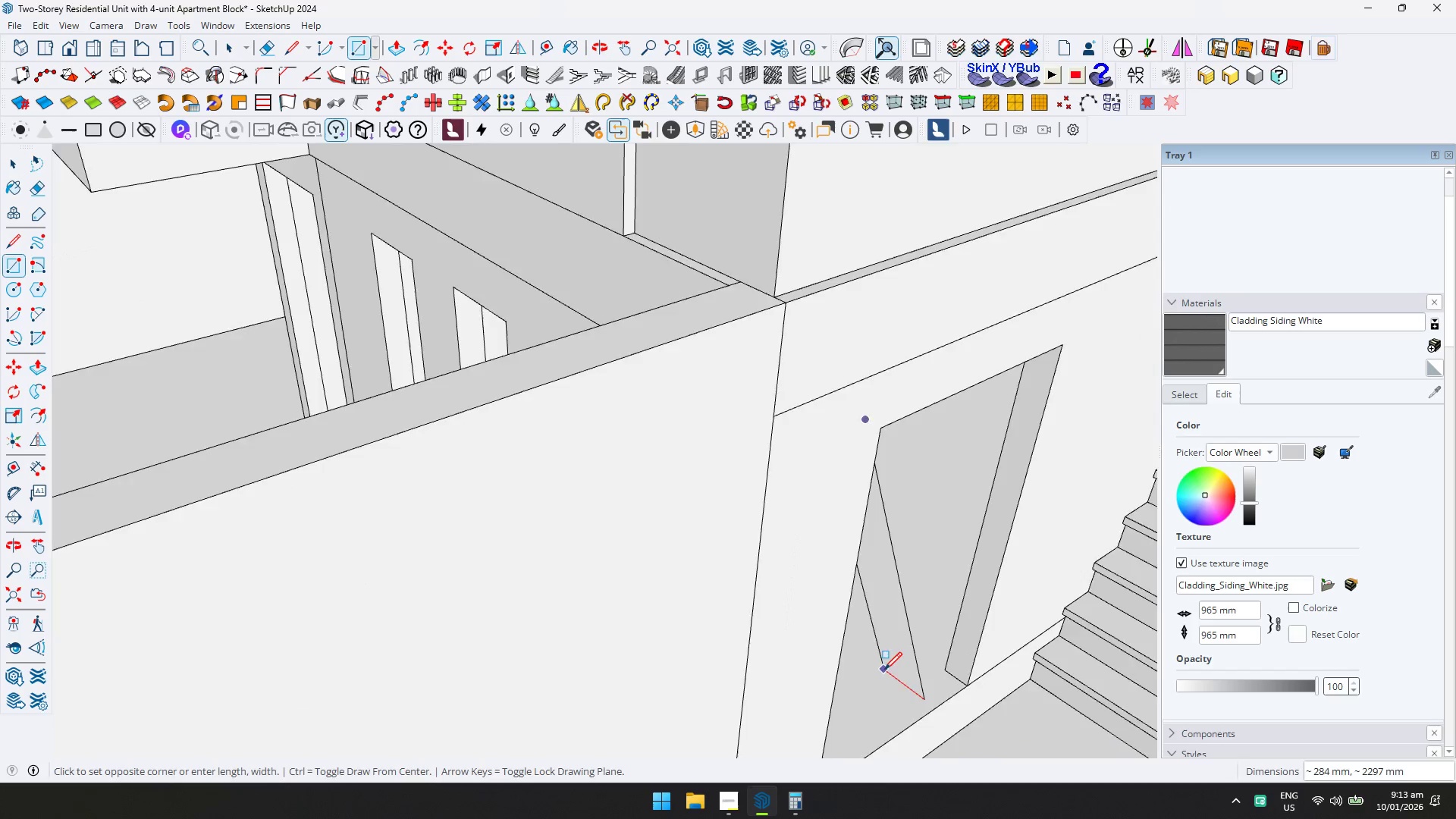 
scroll: coordinate [507, 450], scroll_direction: down, amount: 1.0
 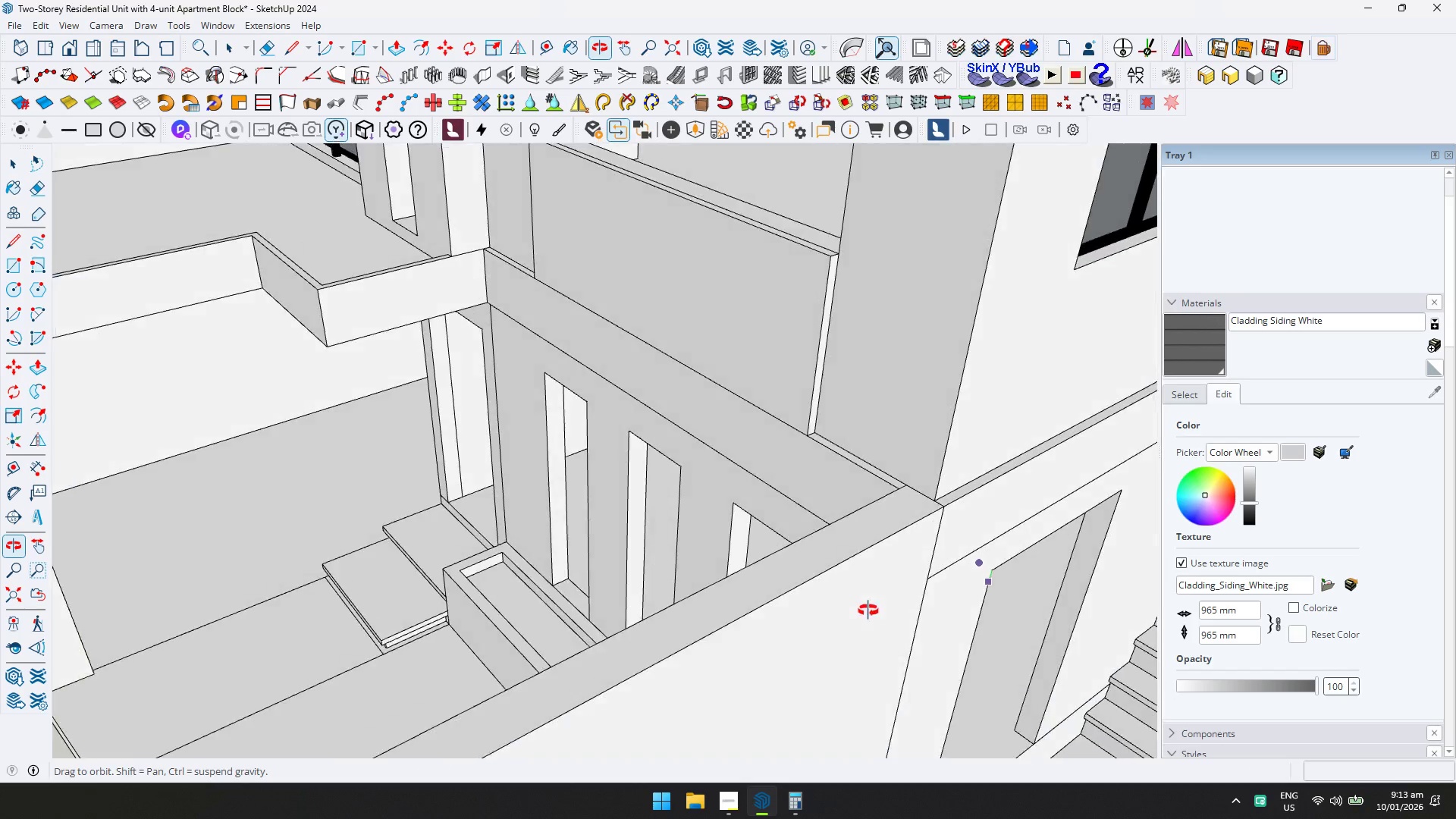 
scroll: coordinate [882, 675], scroll_direction: up, amount: 4.0
 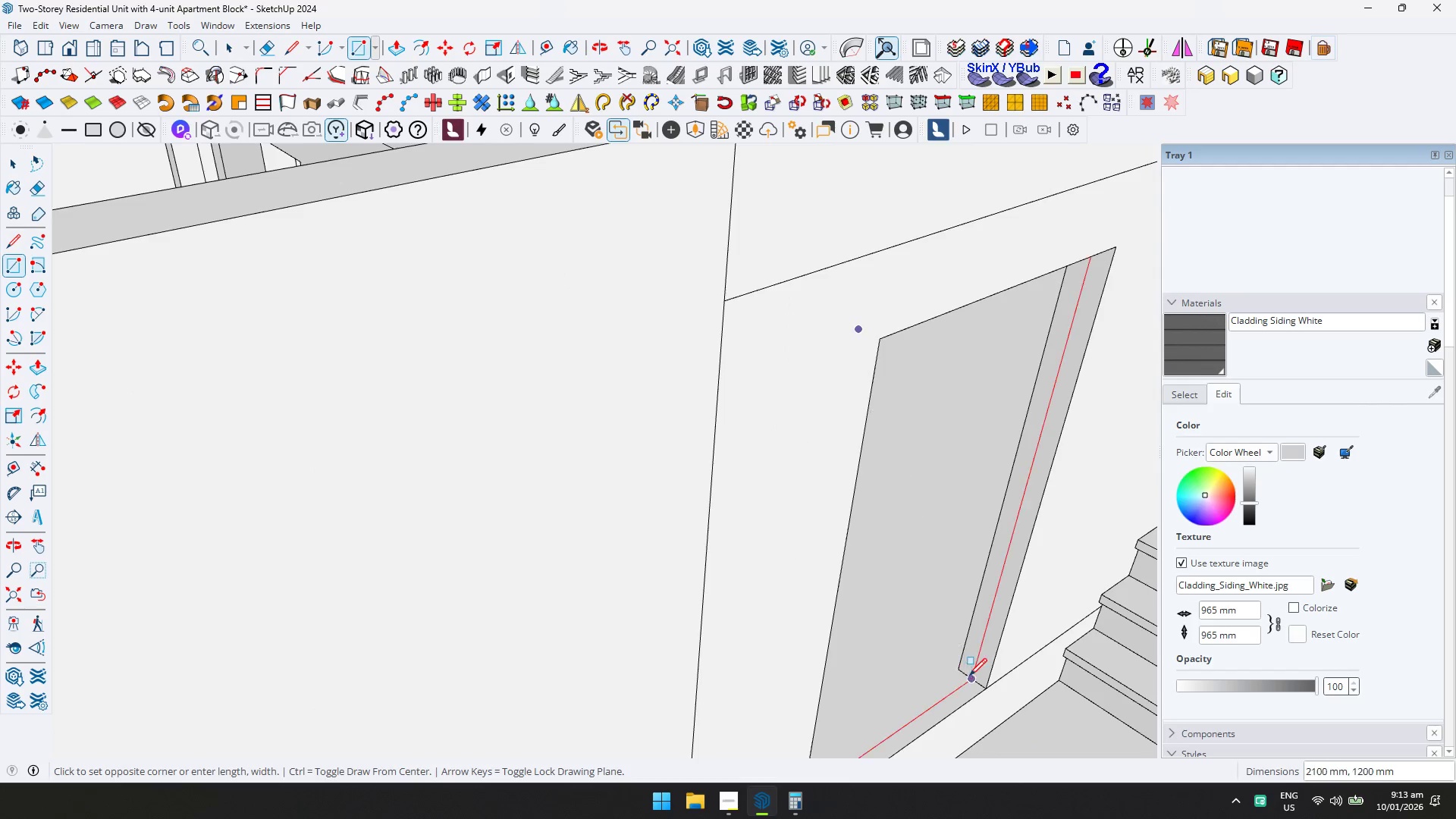 
left_click([977, 679])
 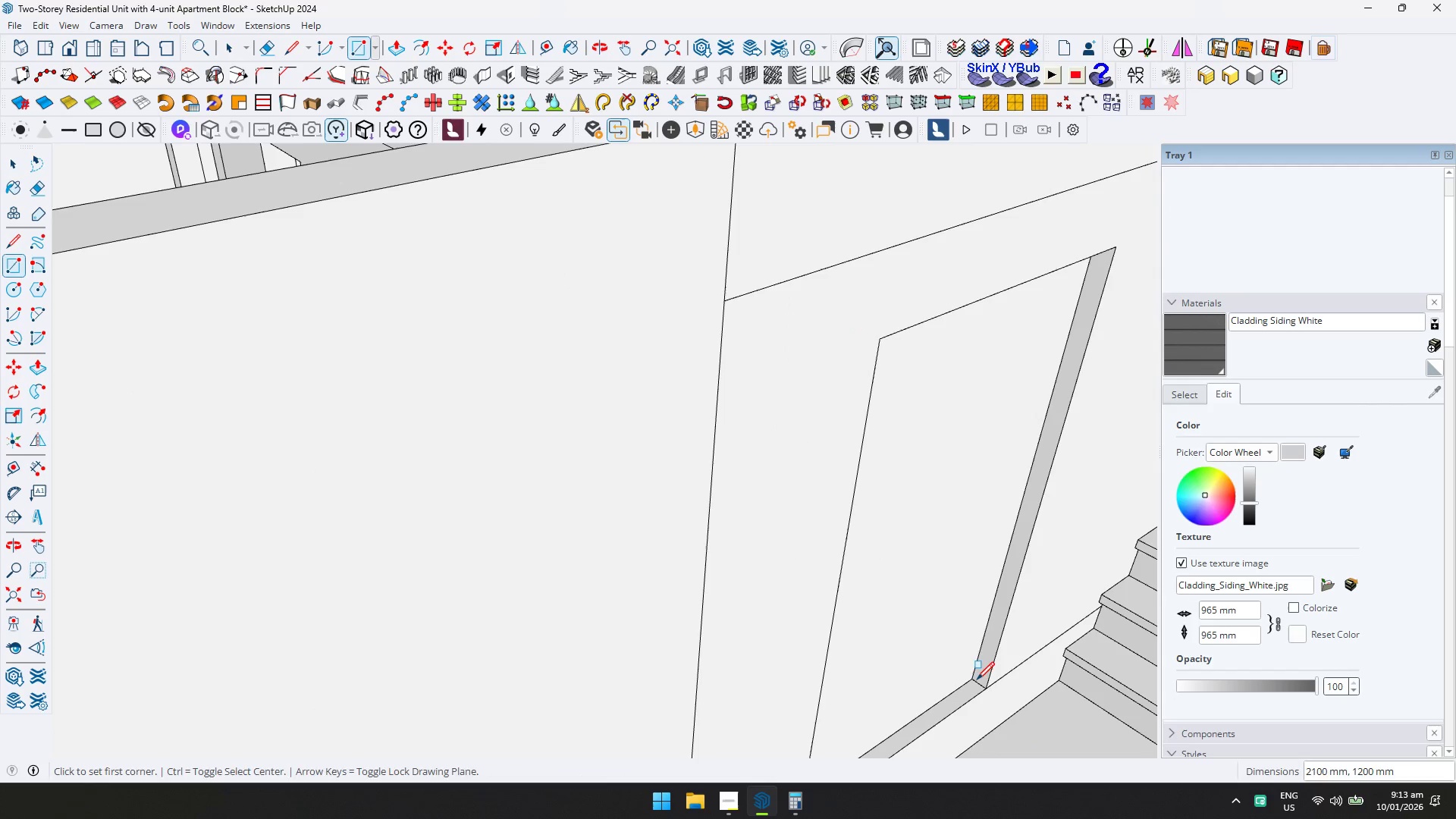 
key(Space)
 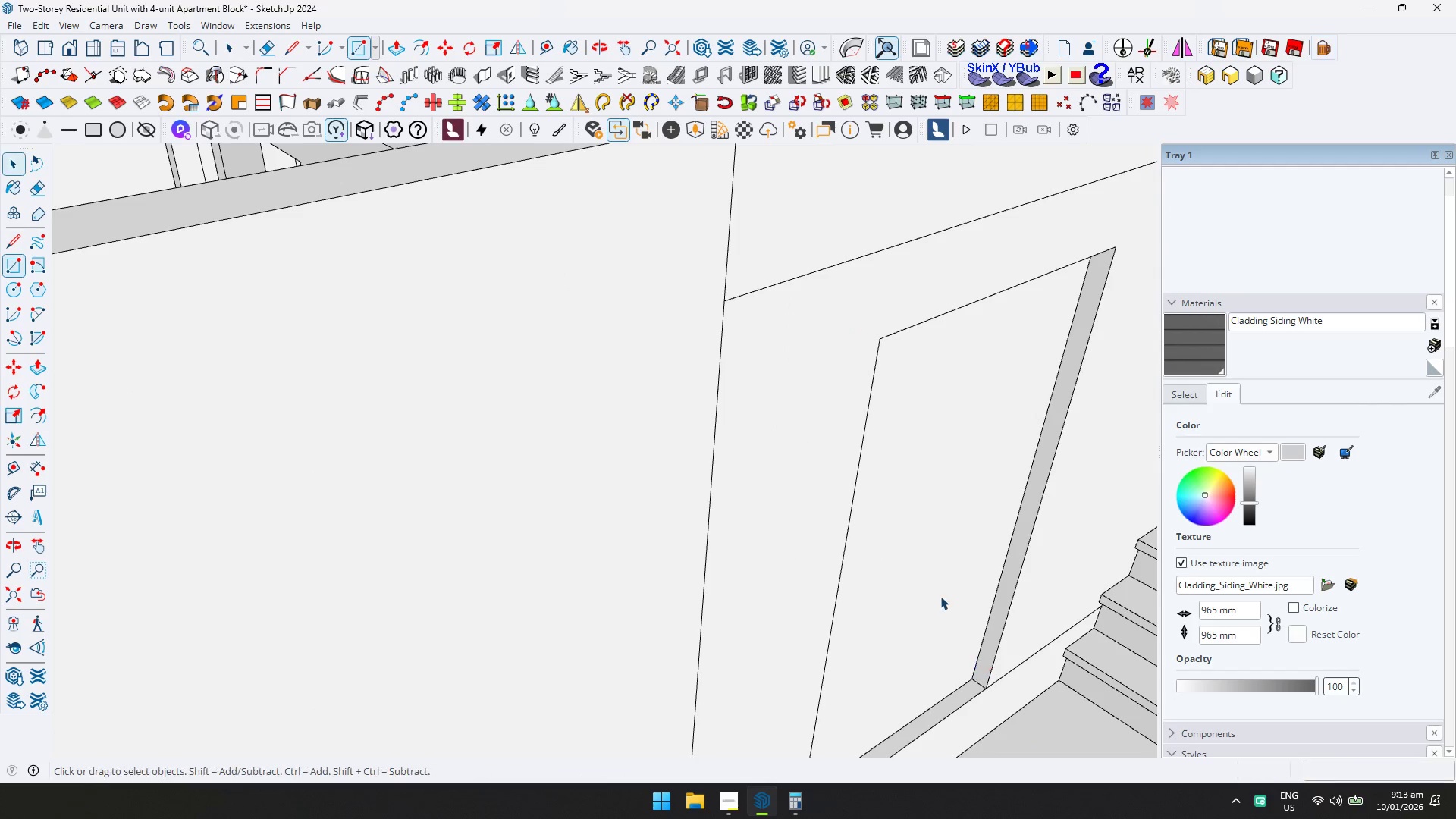 
double_click([936, 591])
 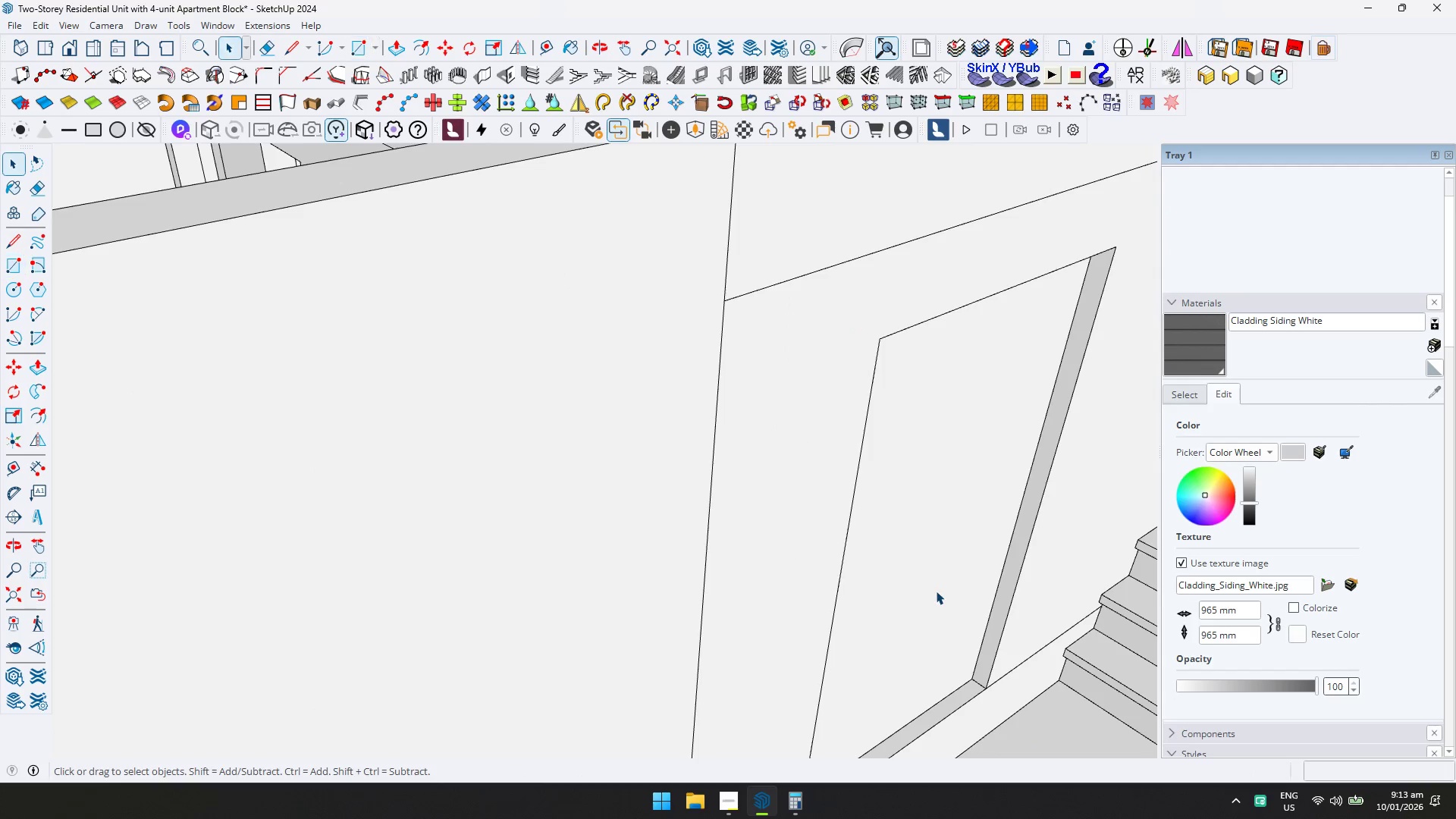 
triple_click([936, 591])
 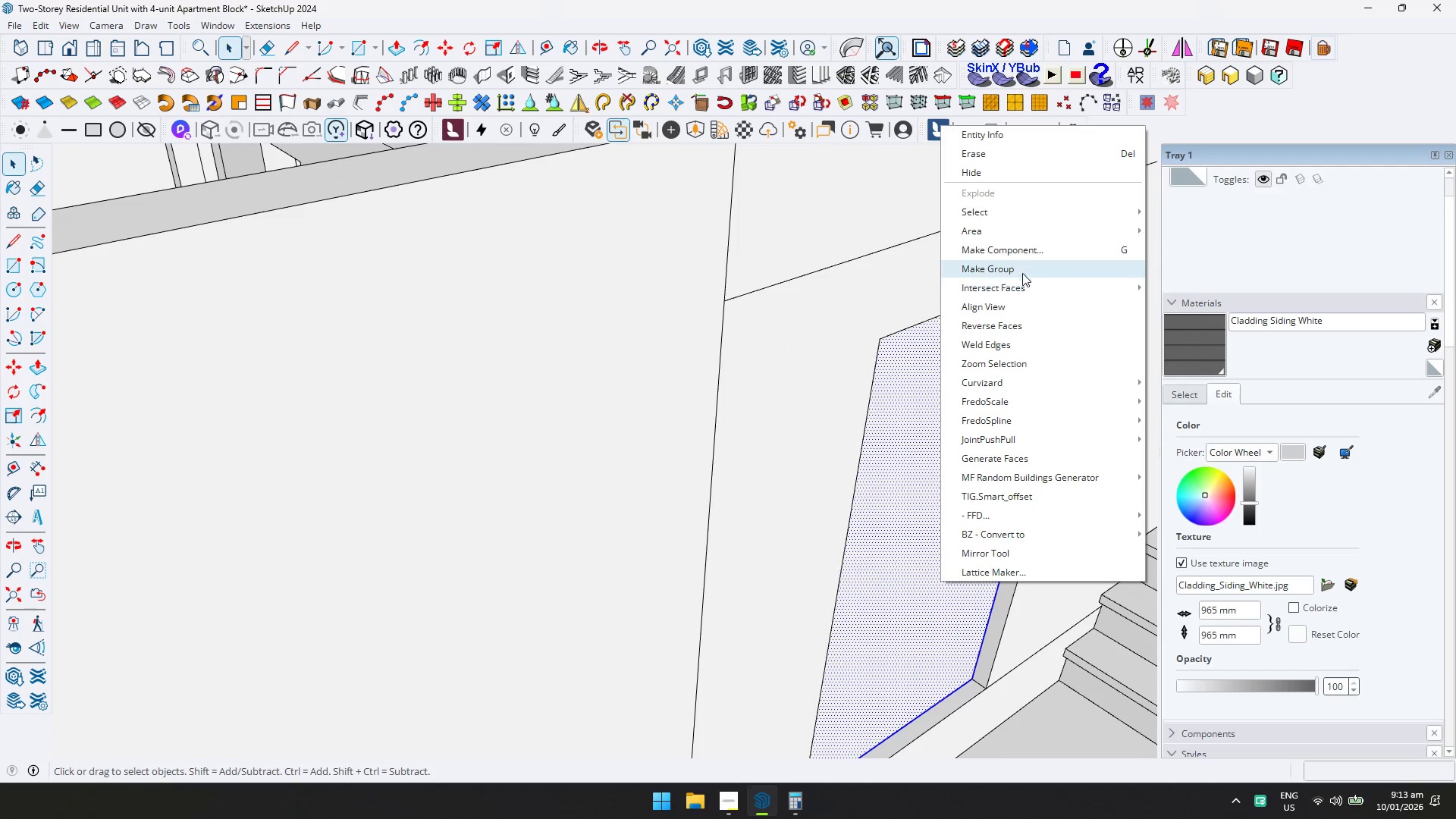 
double_click([984, 421])
 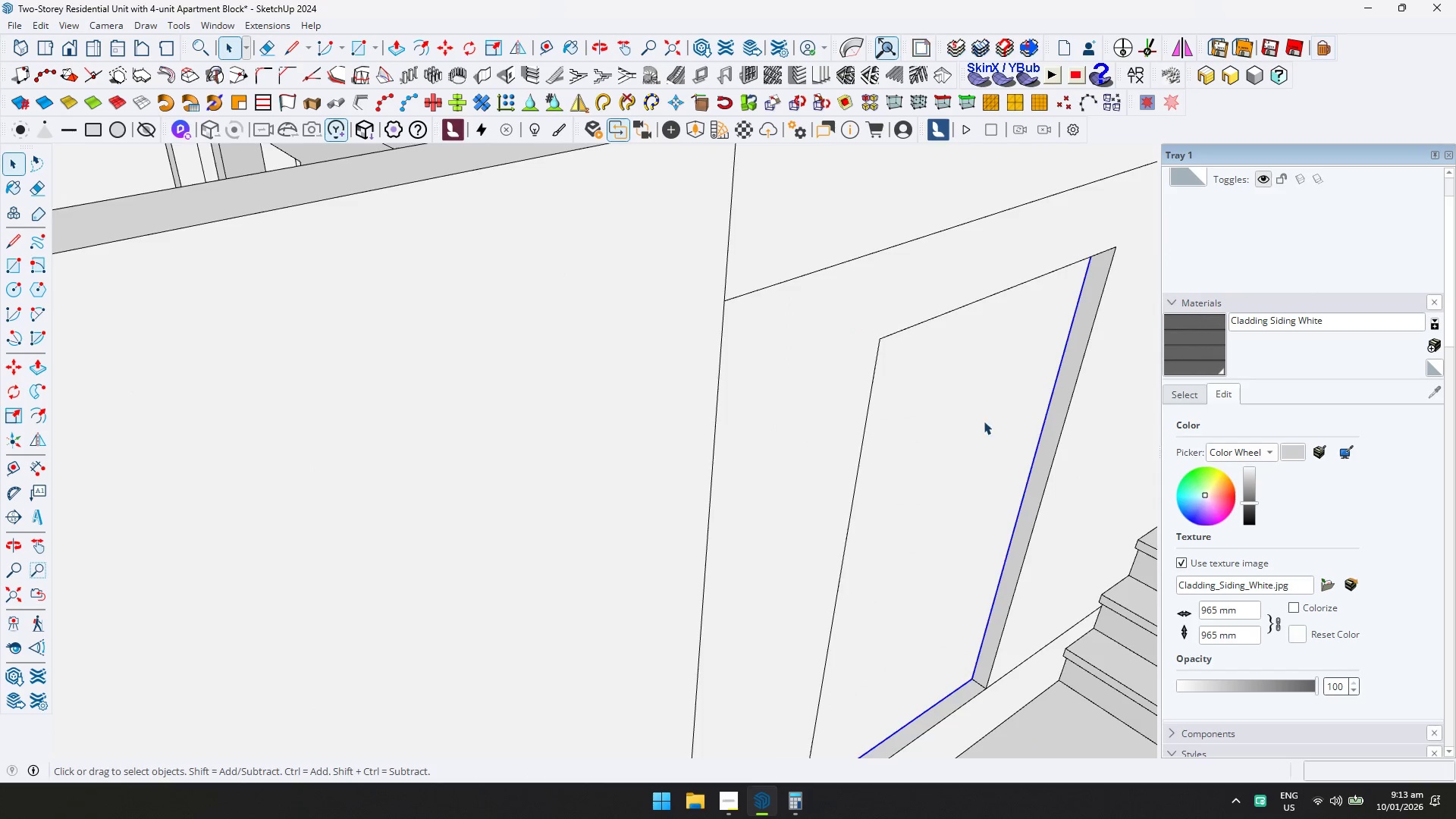 
triple_click([984, 421])
 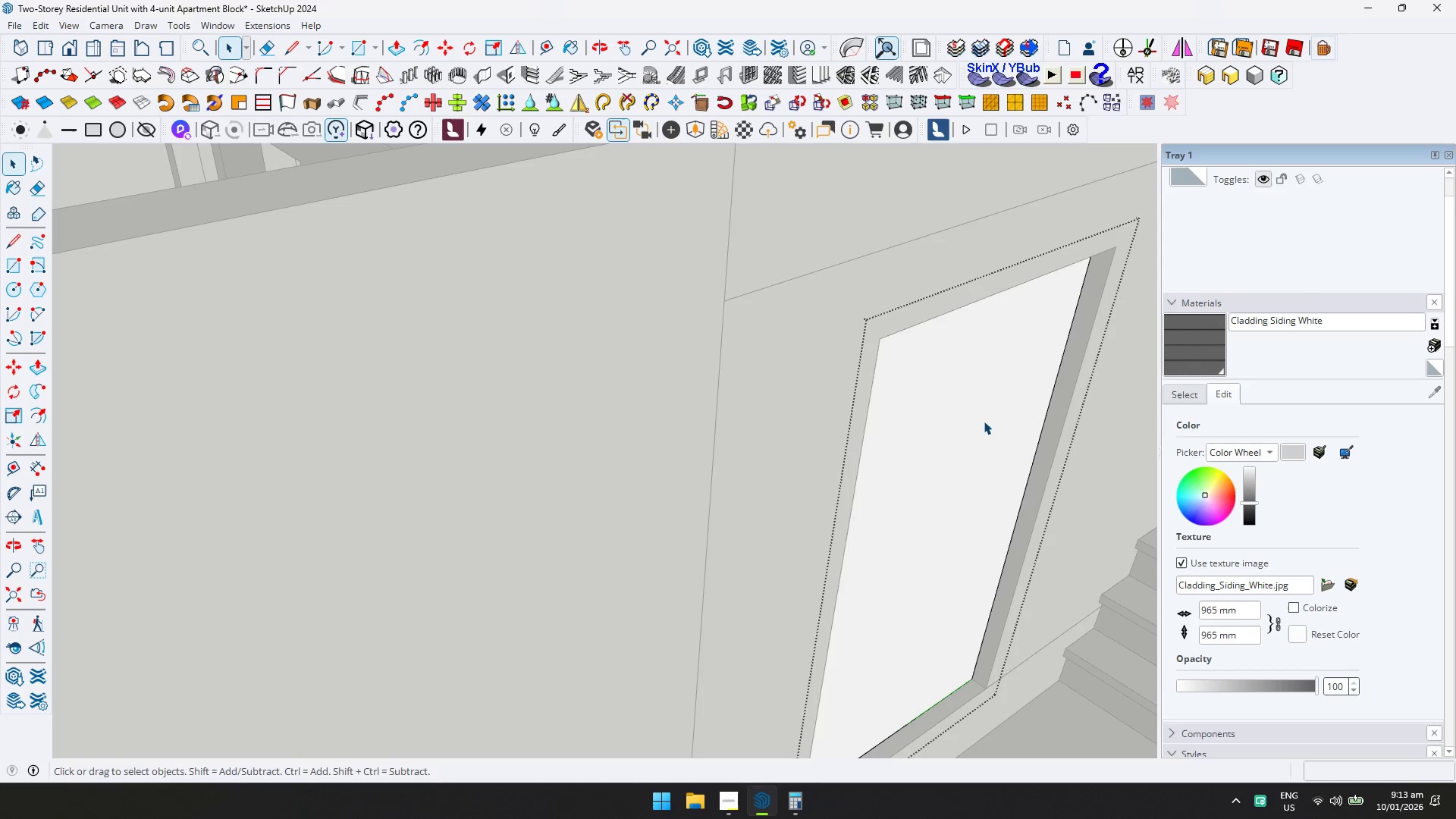 
key(Control+ControlLeft)
 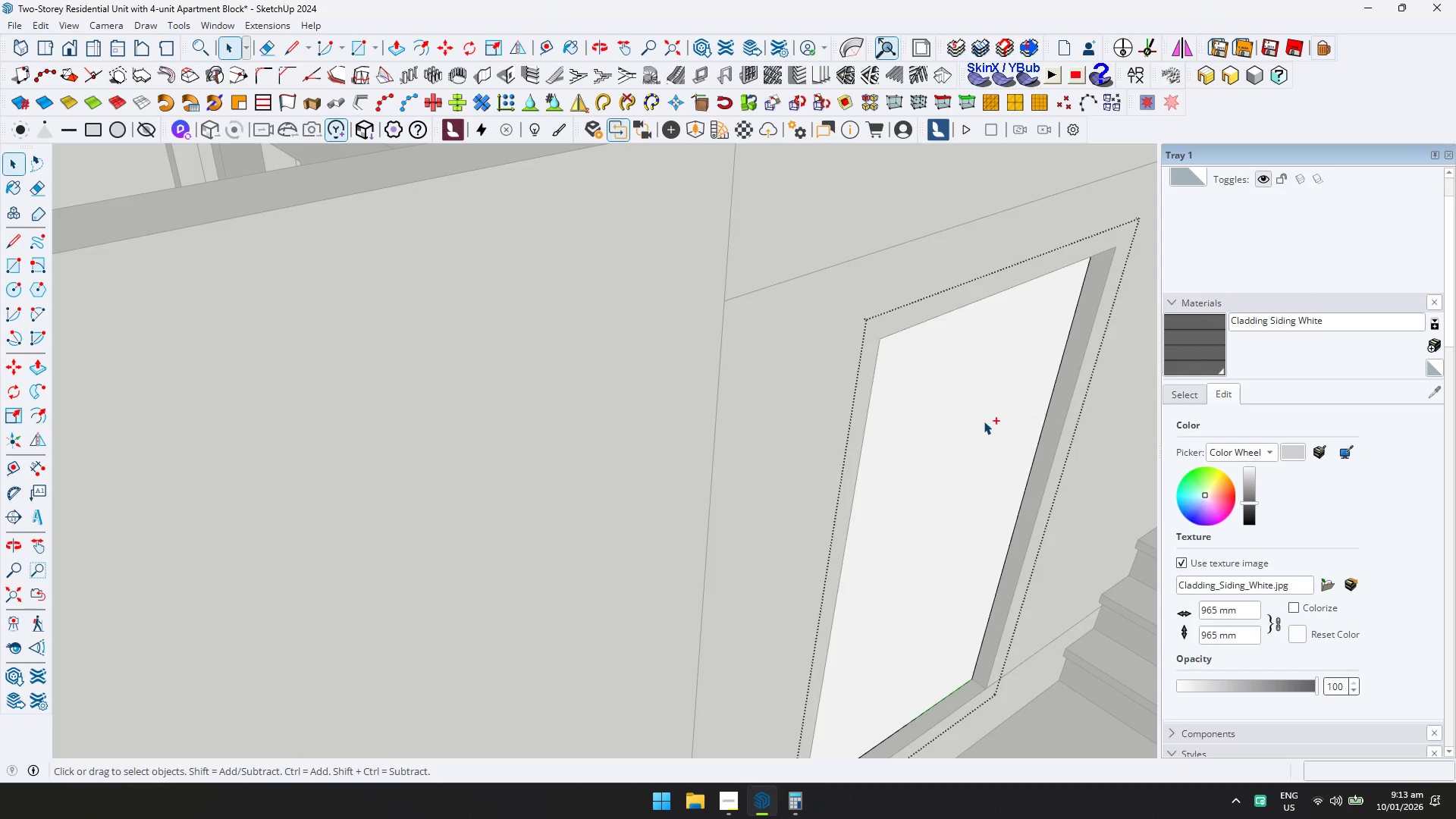 
key(Control+A)
 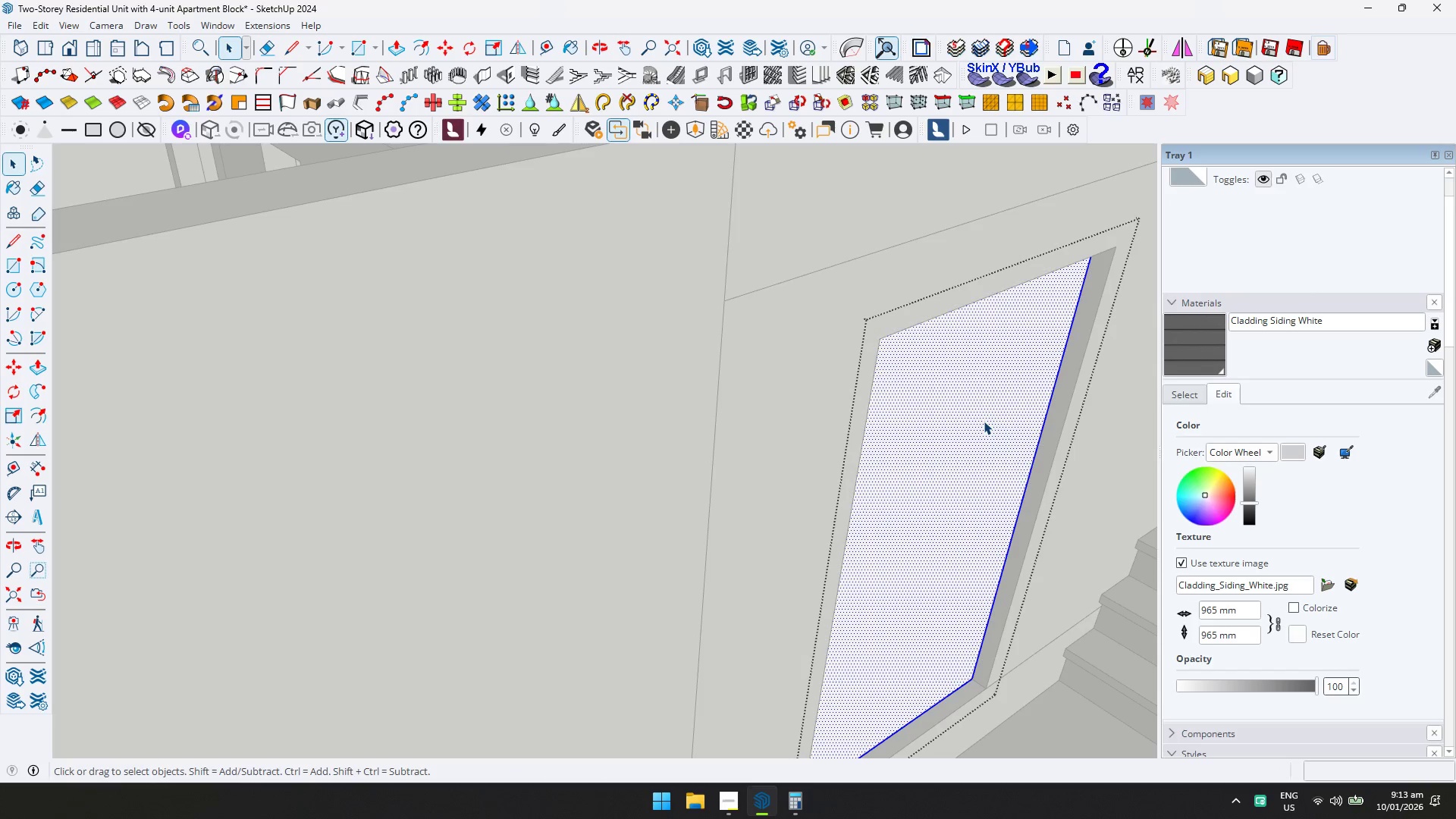 
type(LD)
 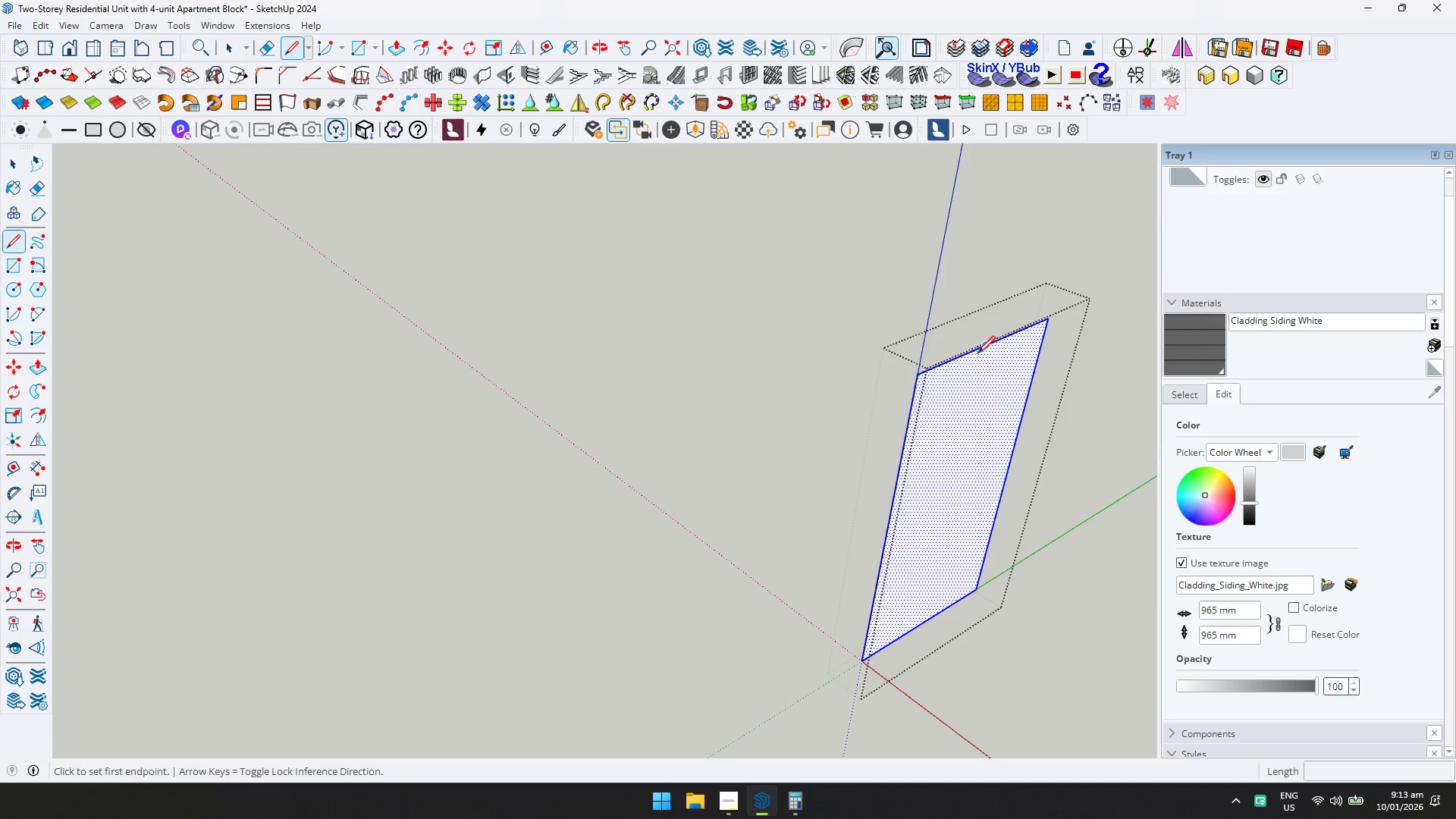 
scroll: coordinate [984, 427], scroll_direction: down, amount: 6.0
 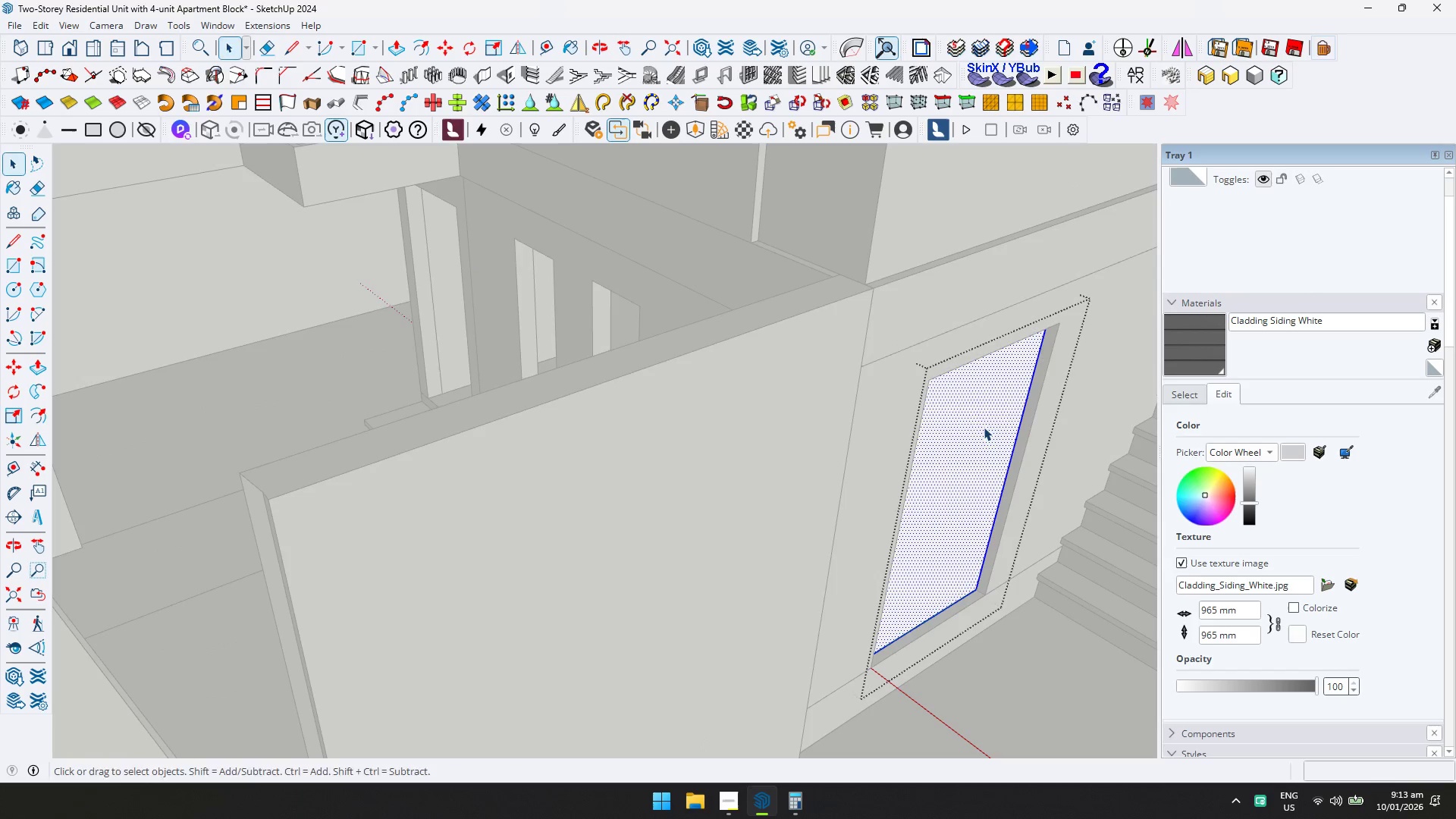 
left_click([981, 352])
 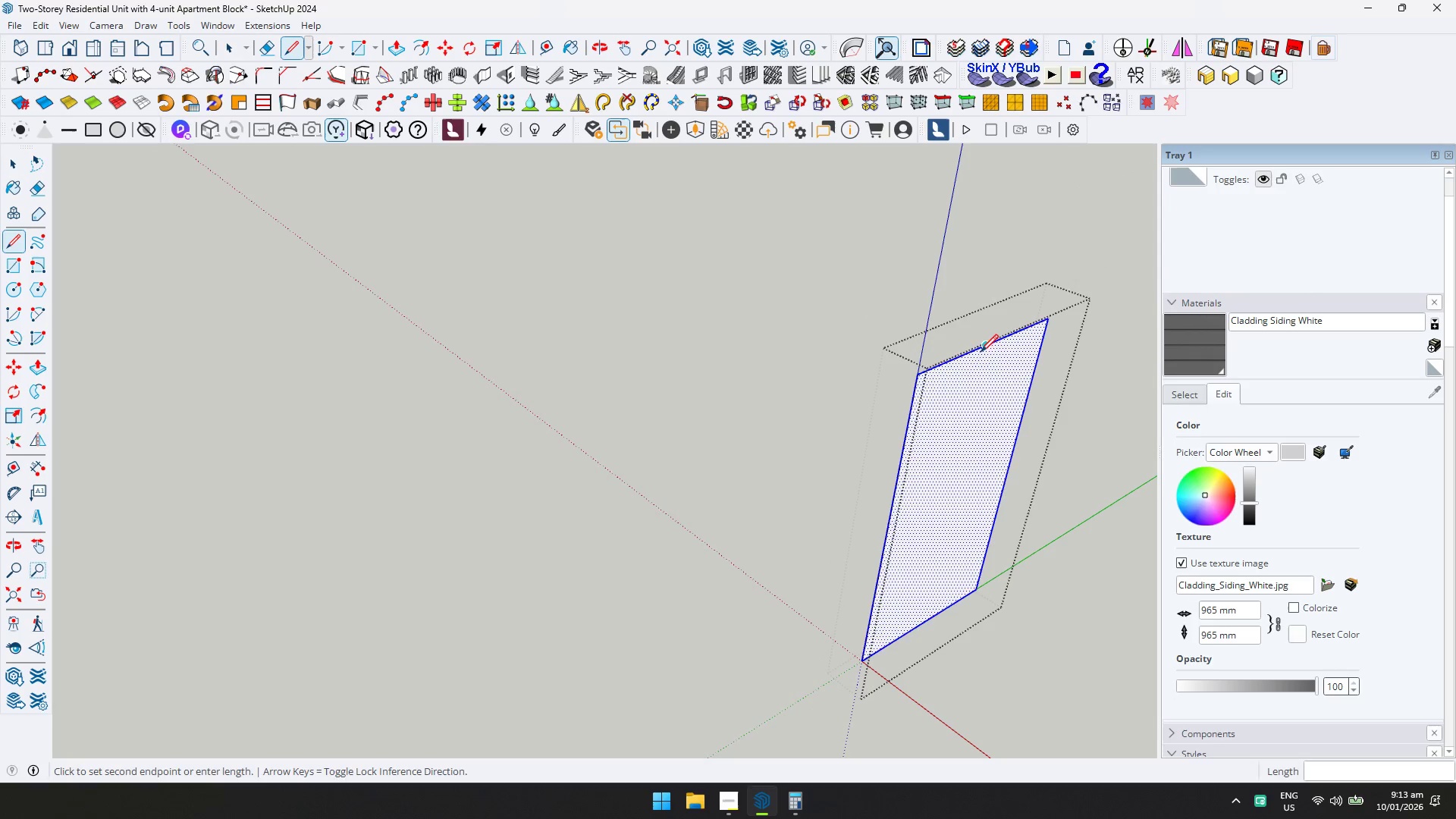 
key(ArrowUp)
 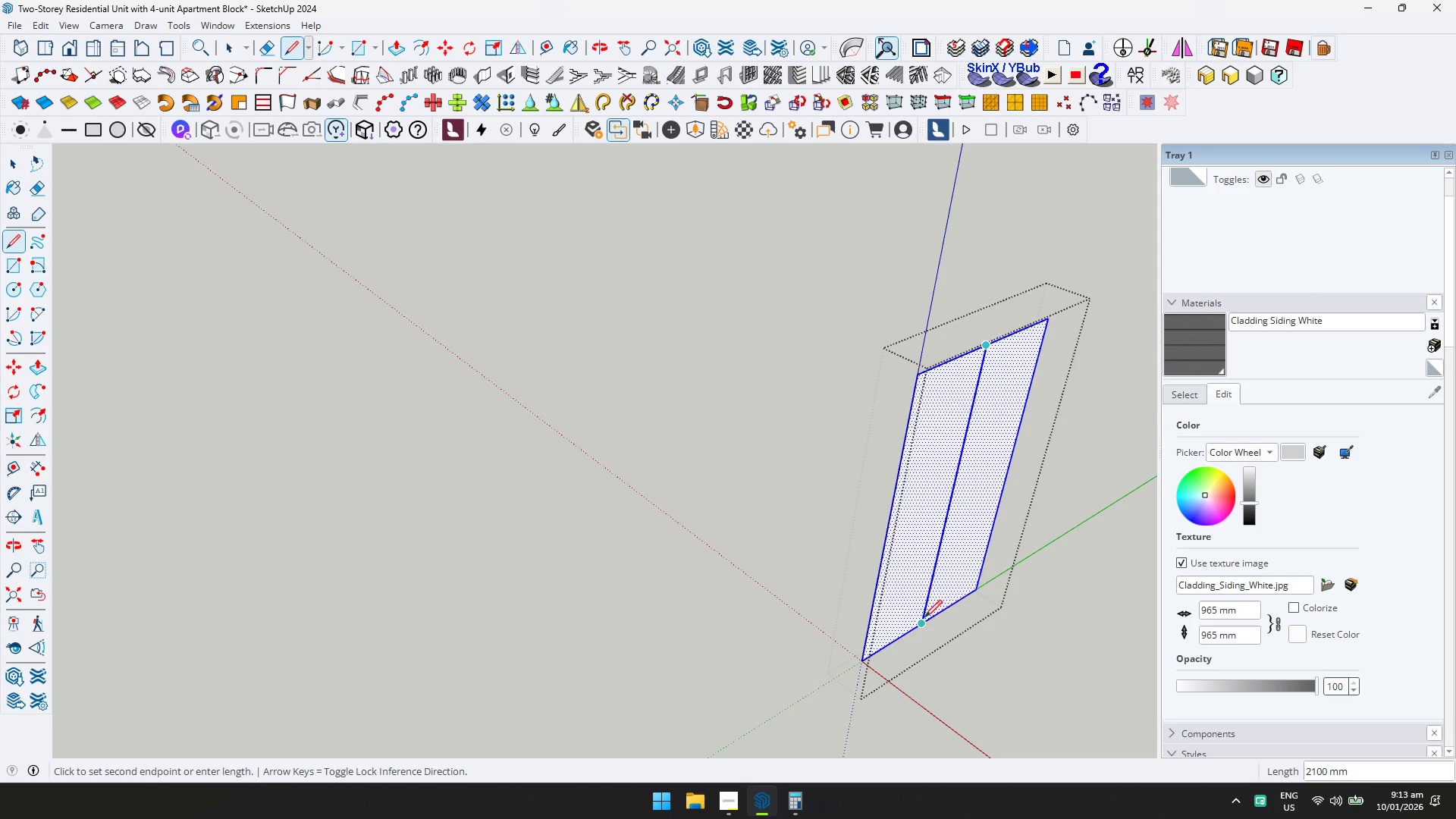 
left_click([924, 617])
 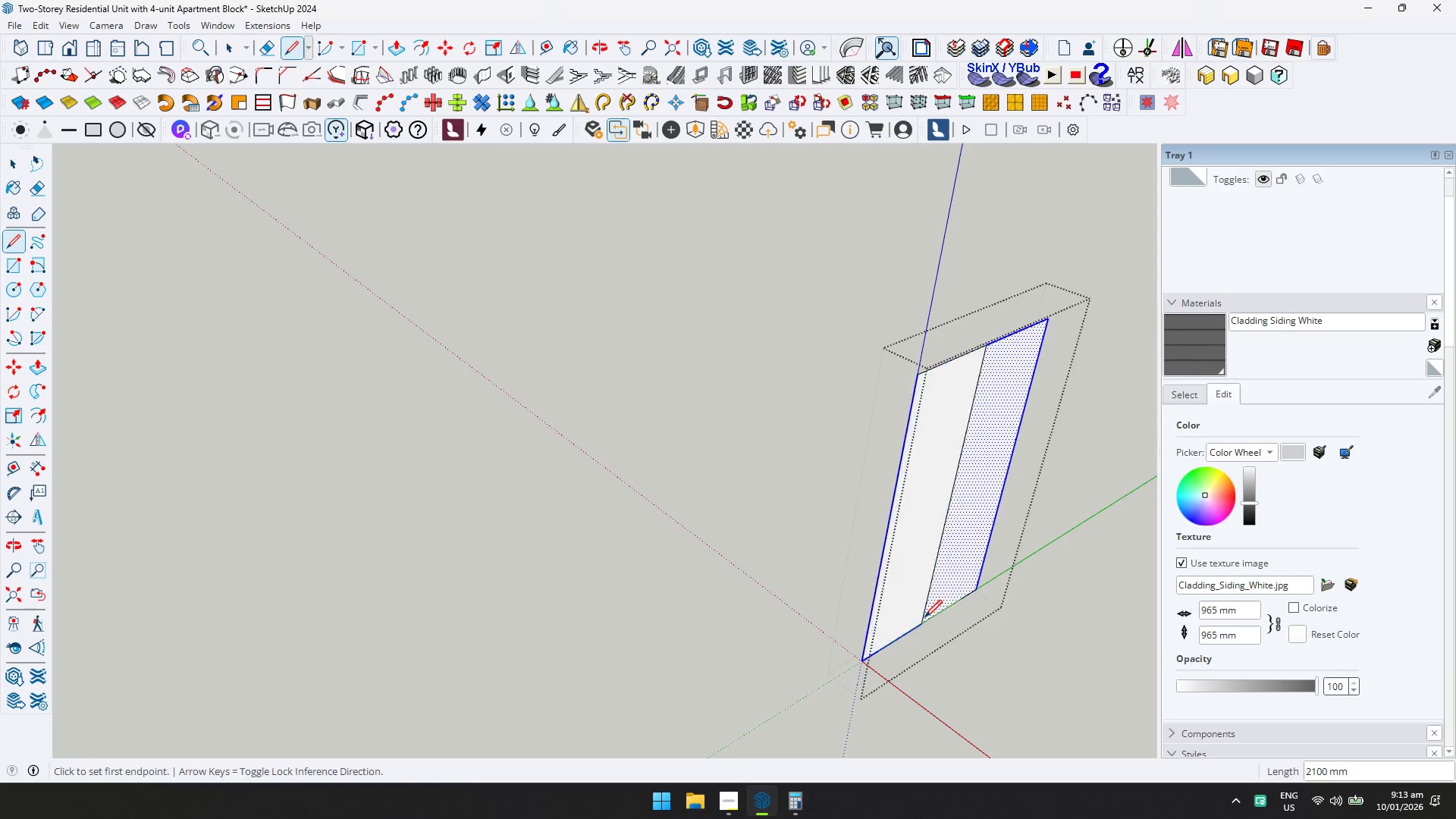 
key(Control+ControlLeft)
 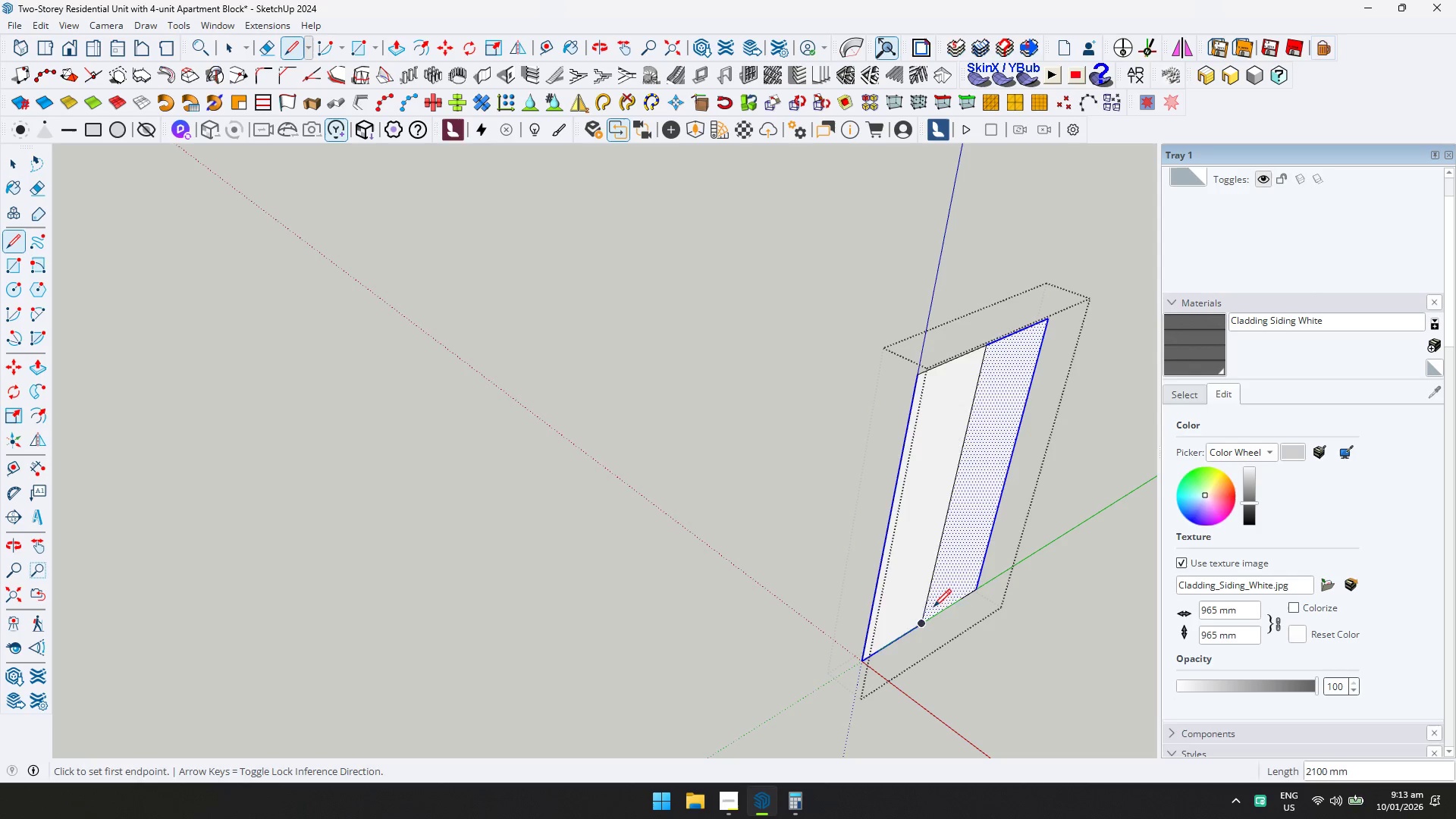 
key(Control+A)
 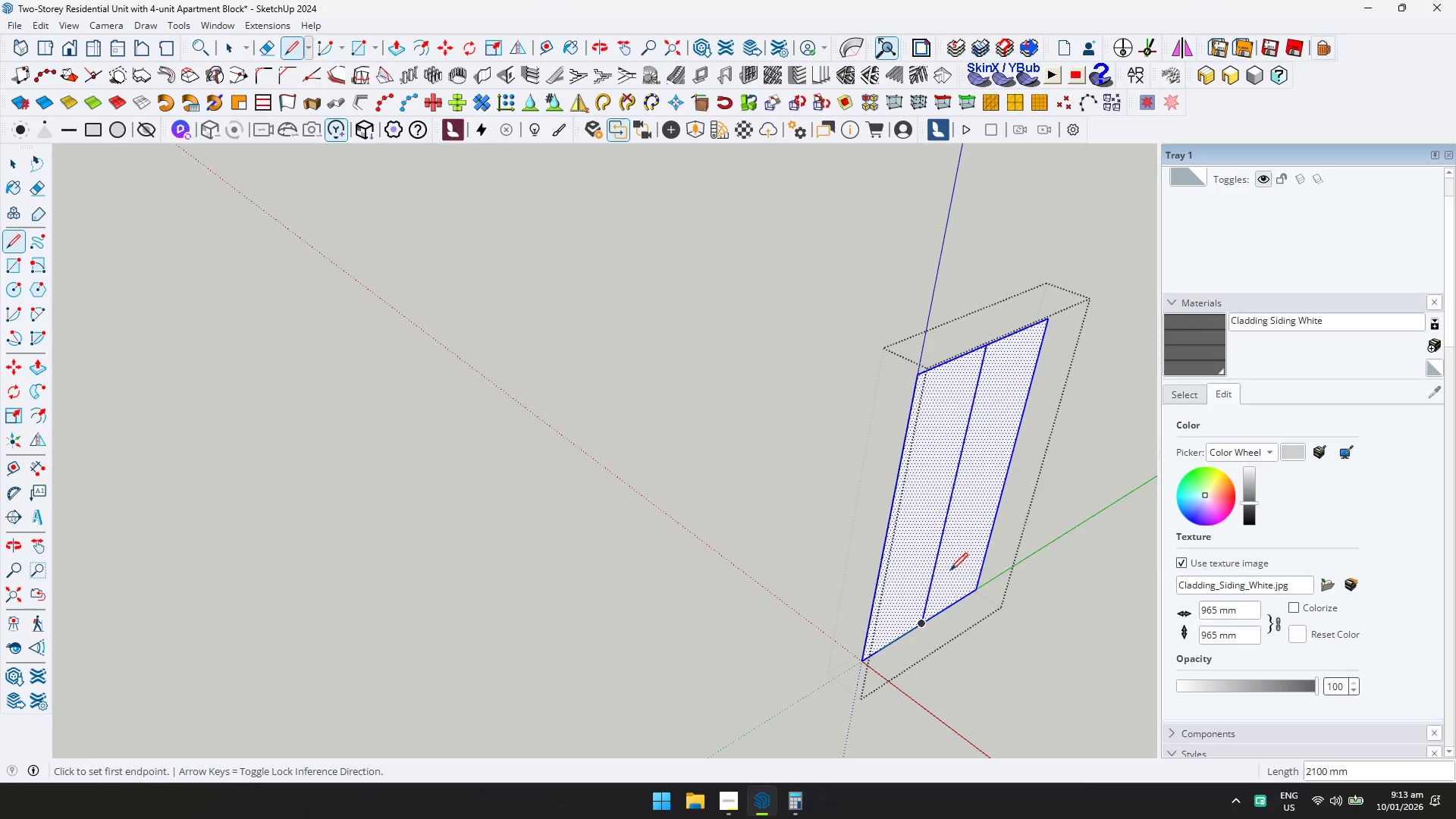 
right_click([950, 570])
 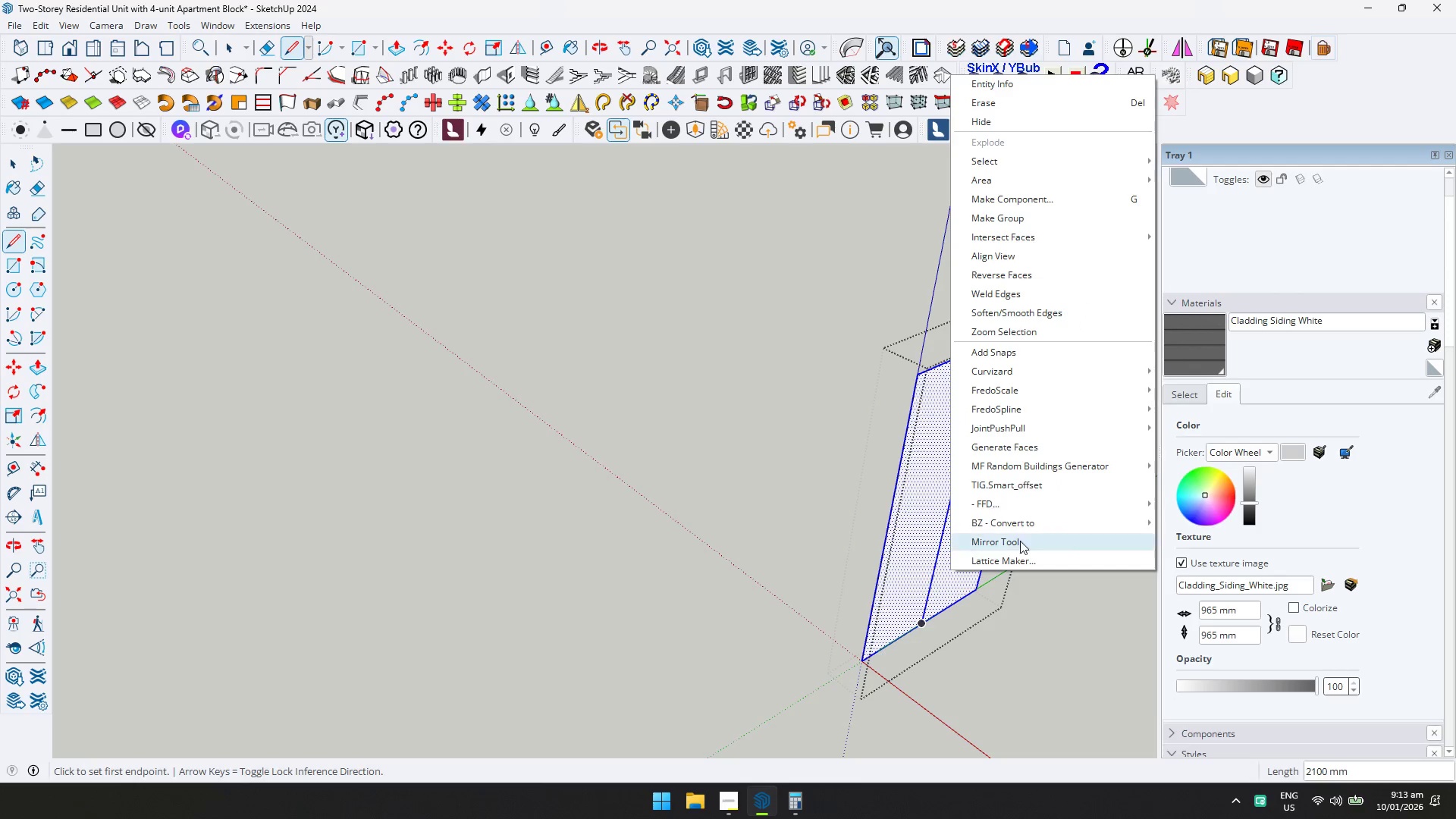 
left_click([1019, 565])
 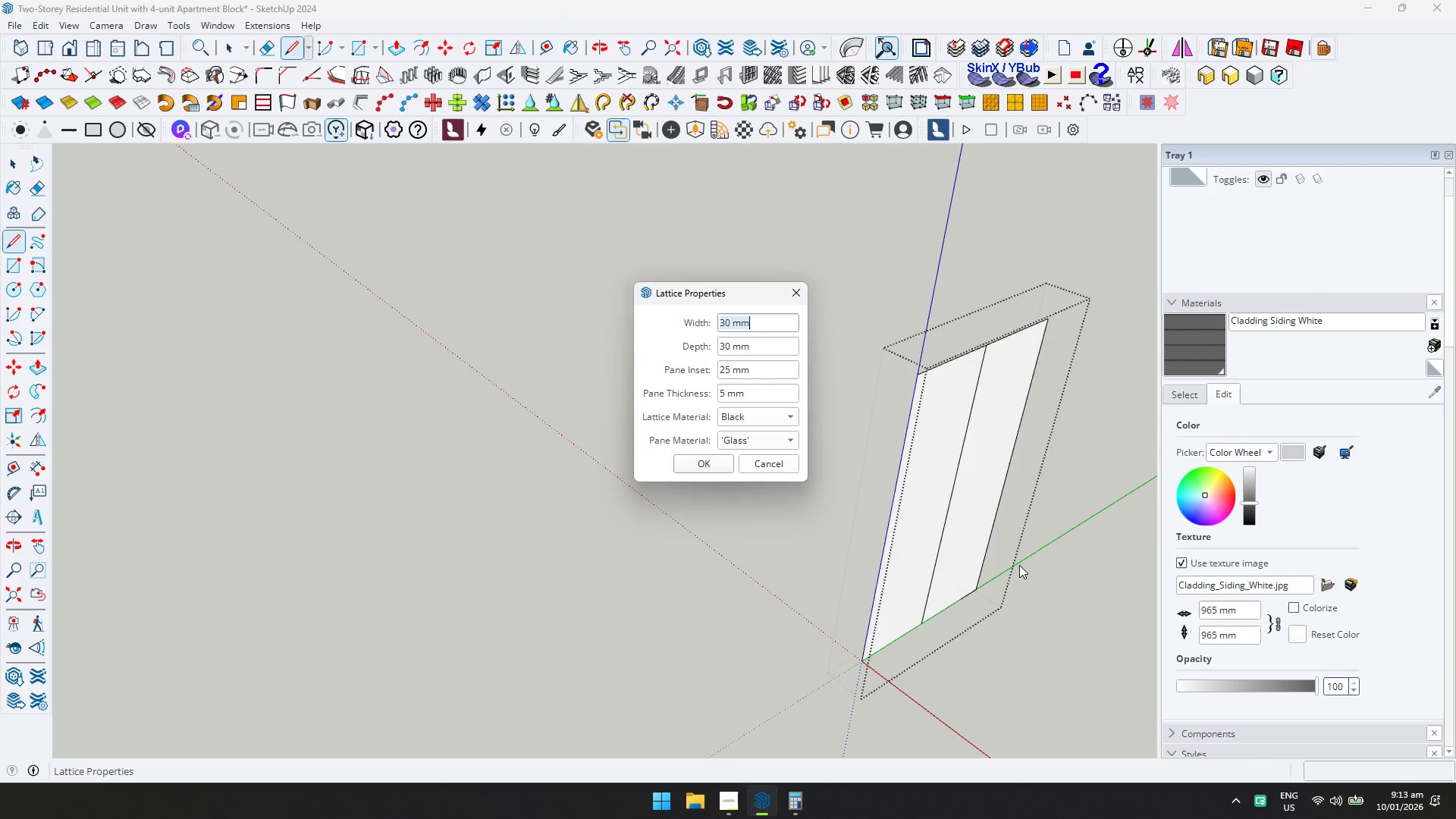 
key(Enter)
 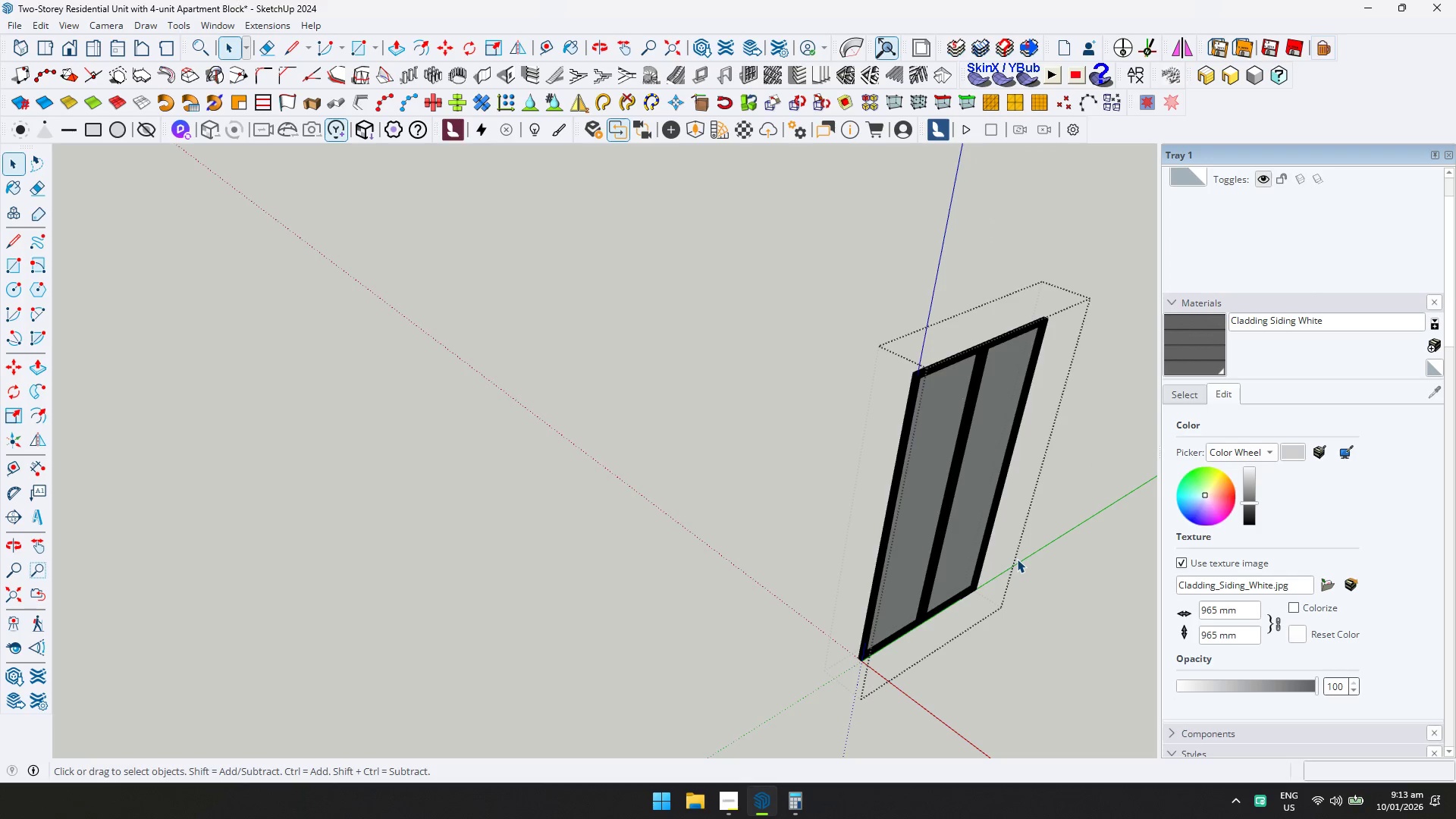 
key(Space)
 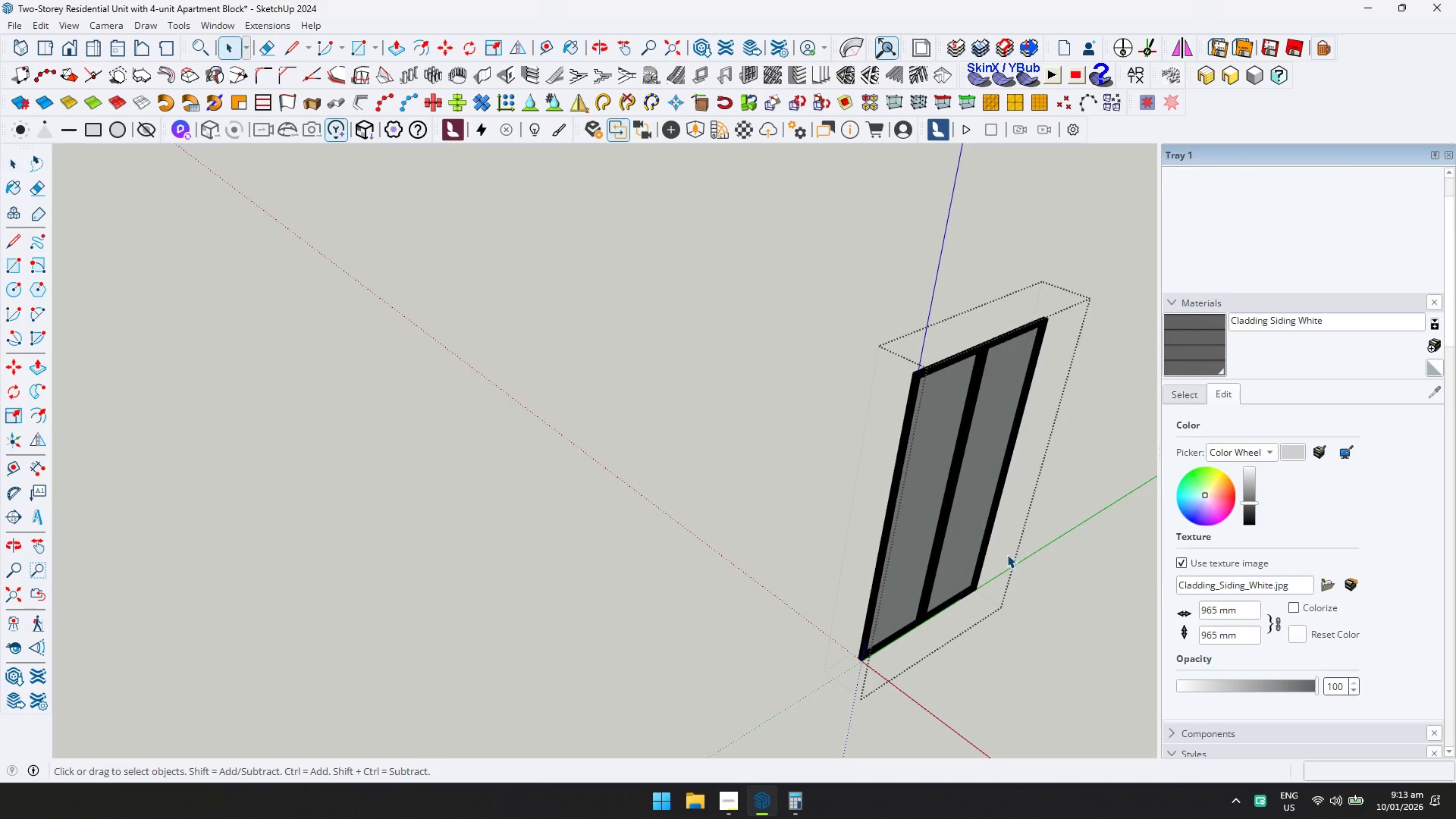 
key(Escape)
 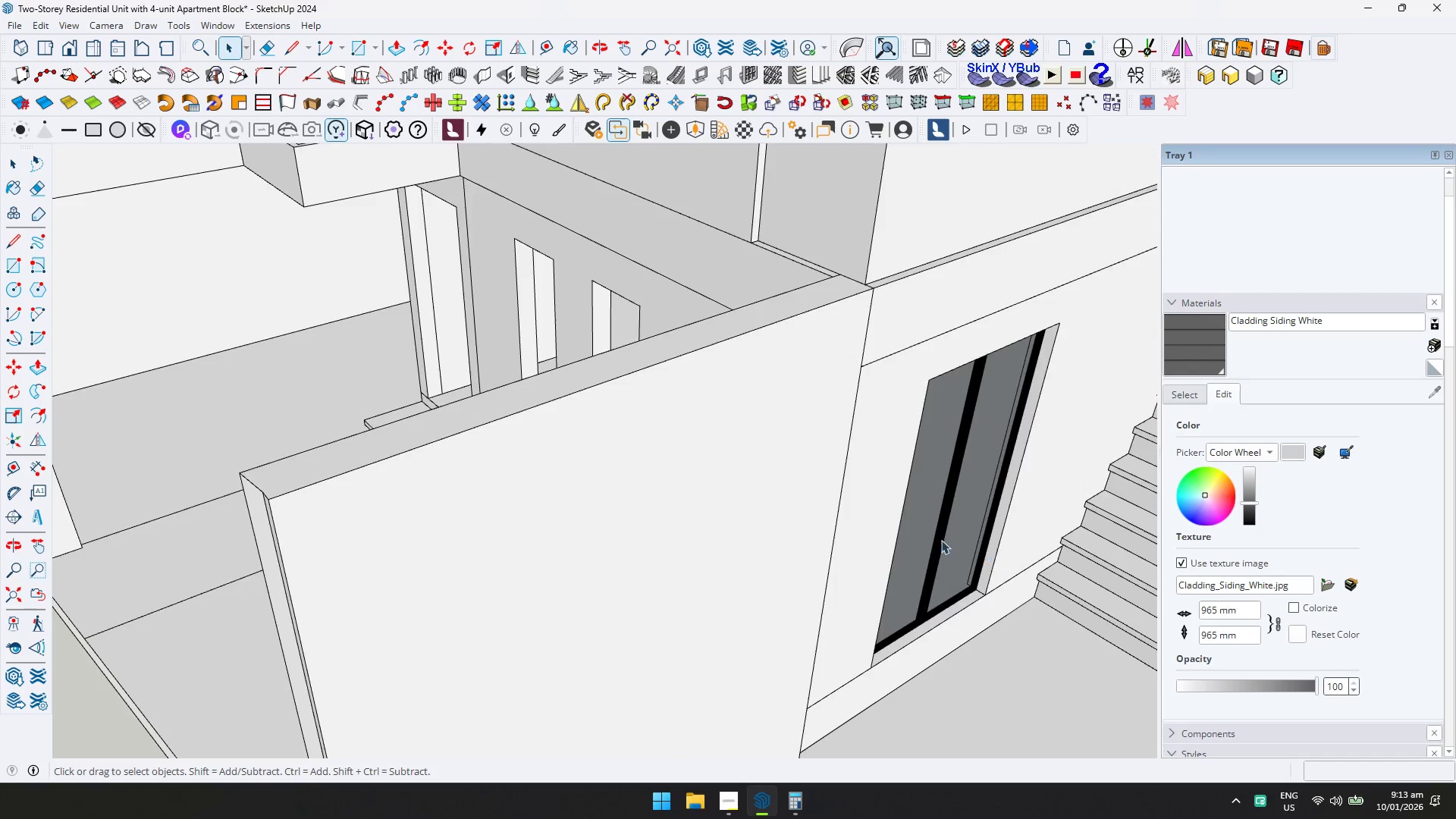 
scroll: coordinate [843, 497], scroll_direction: down, amount: 12.0
 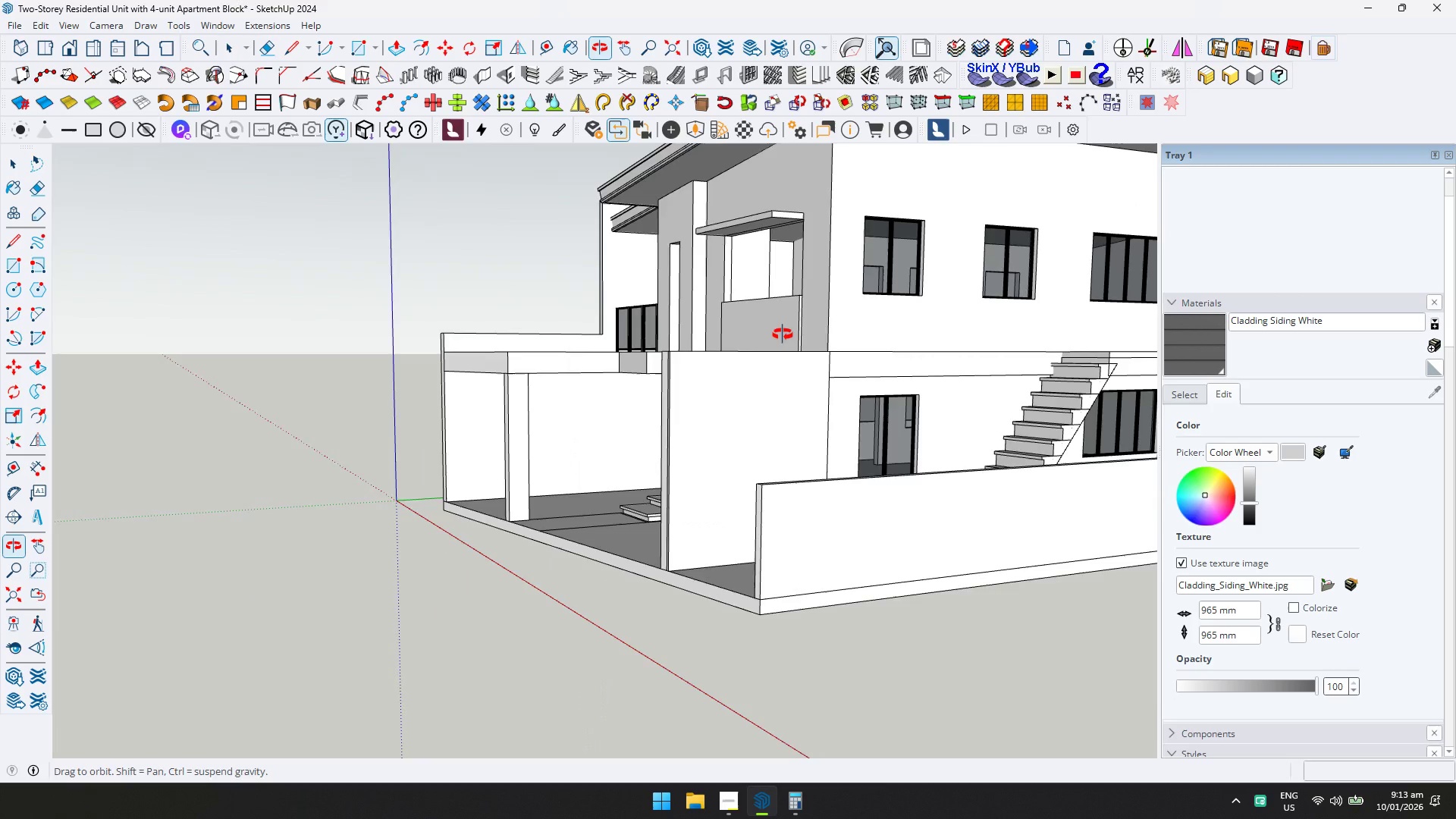 
key(Shift+ShiftLeft)
 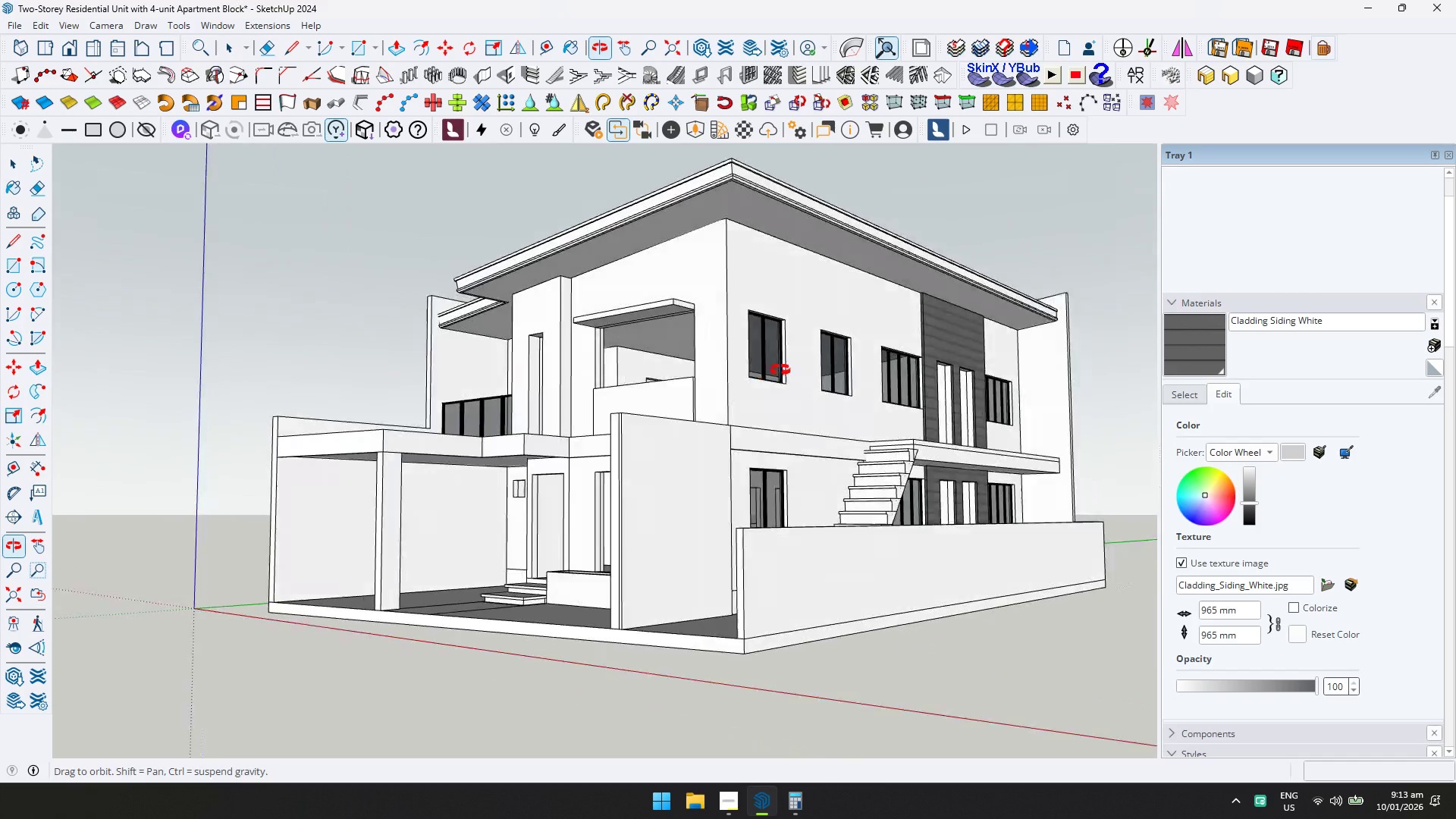 
key(Control+ControlLeft)
 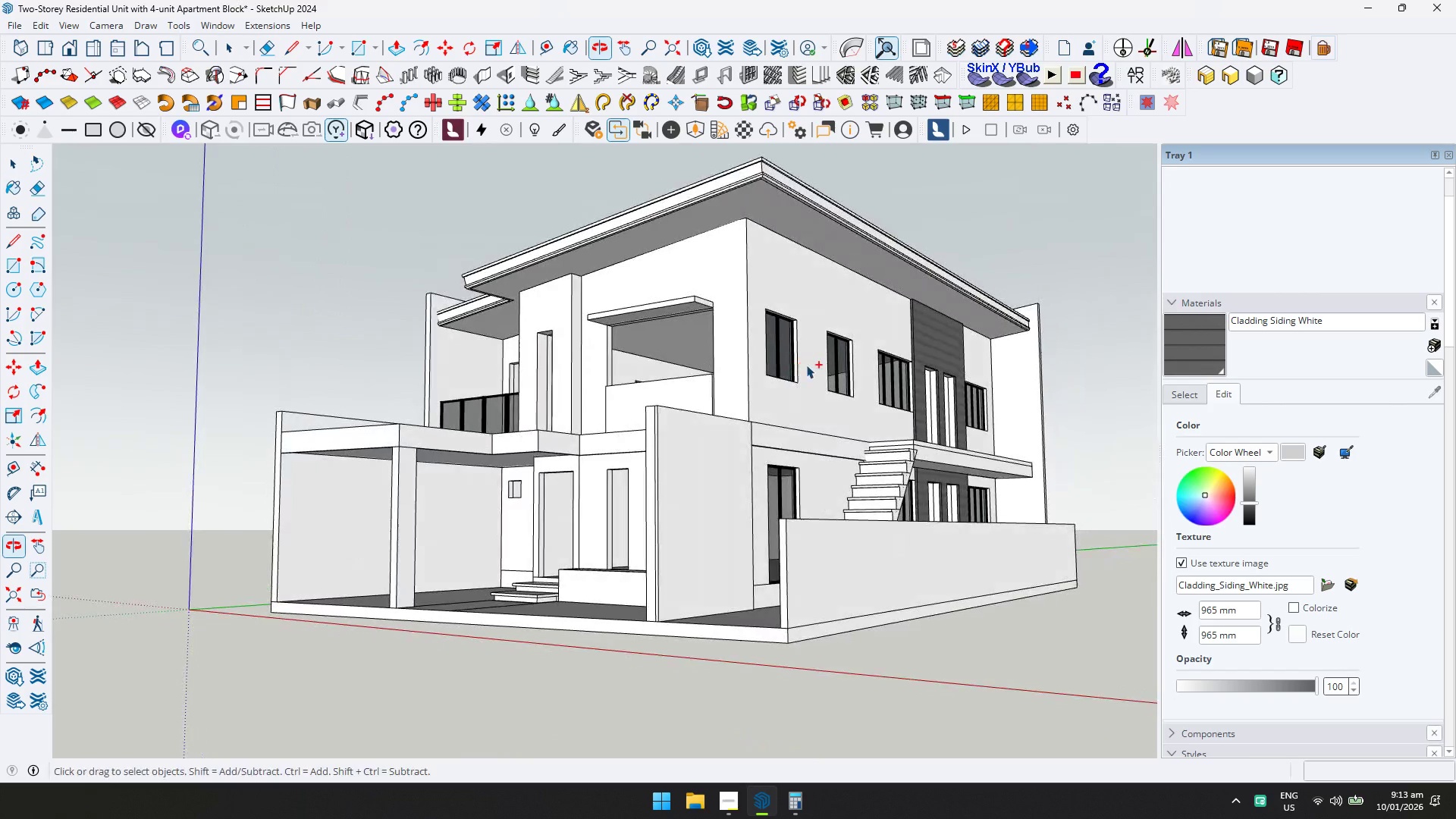 
key(Control+S)
 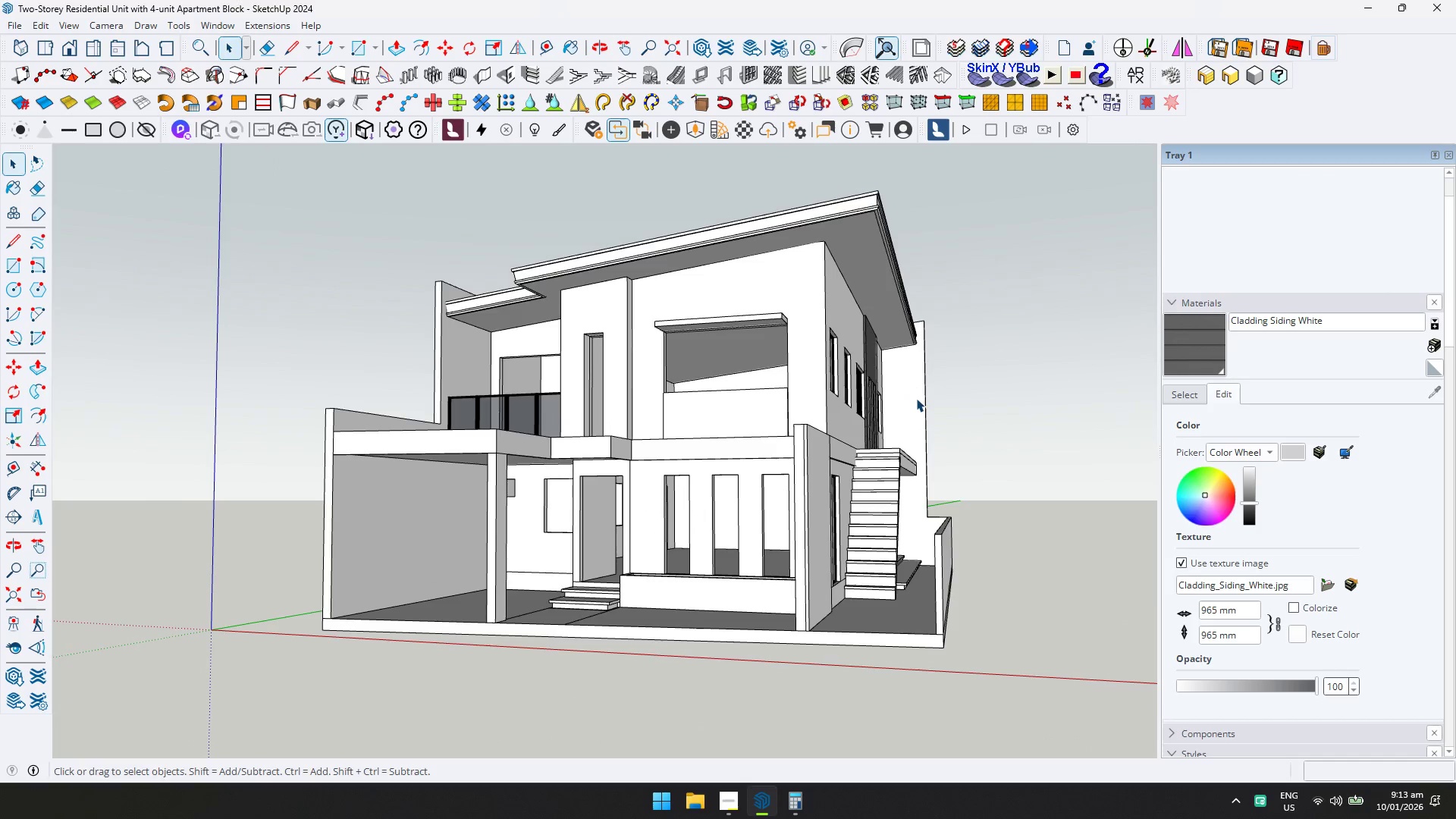 
wait(11.23)
 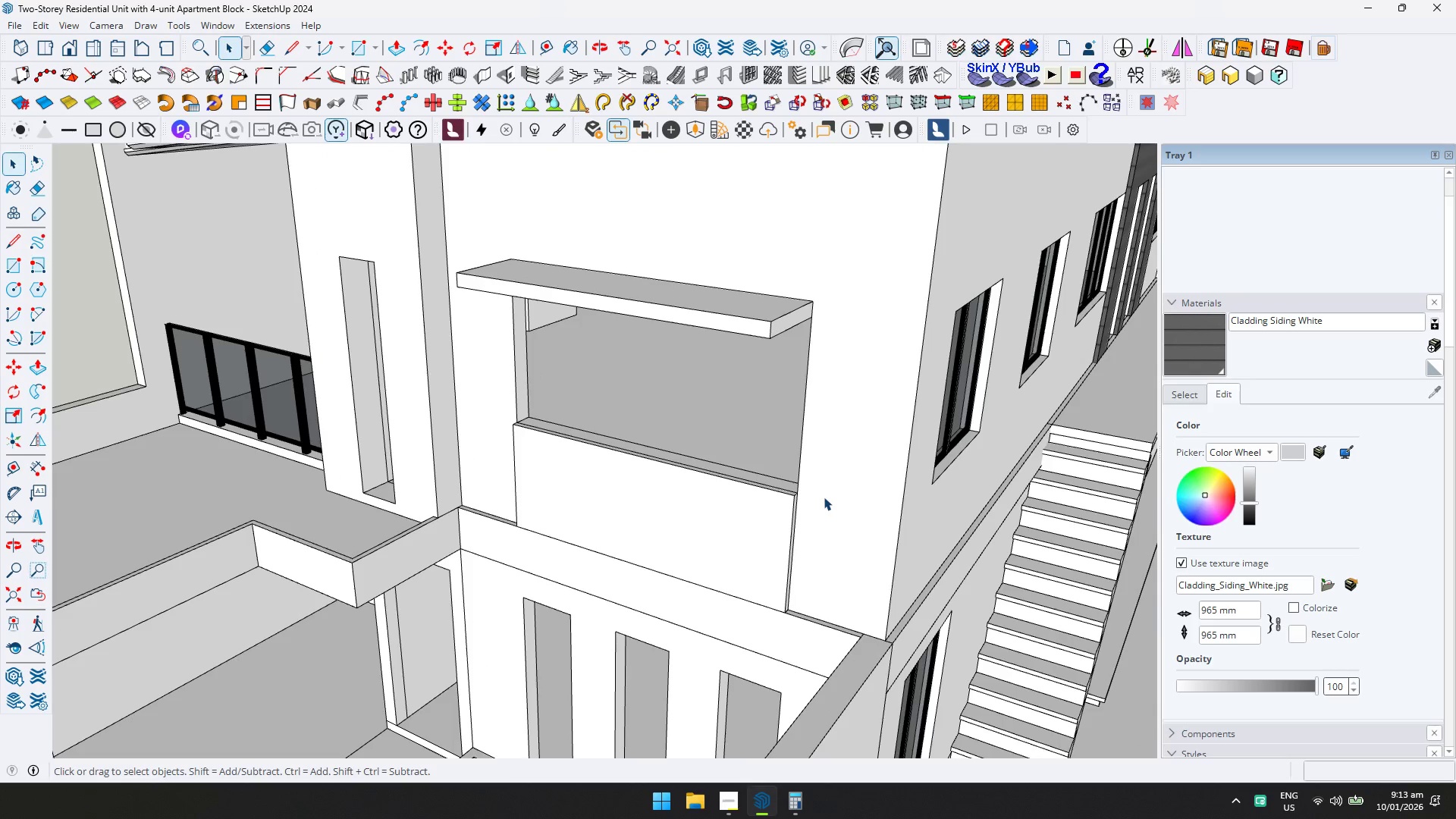 
double_click([824, 497])
 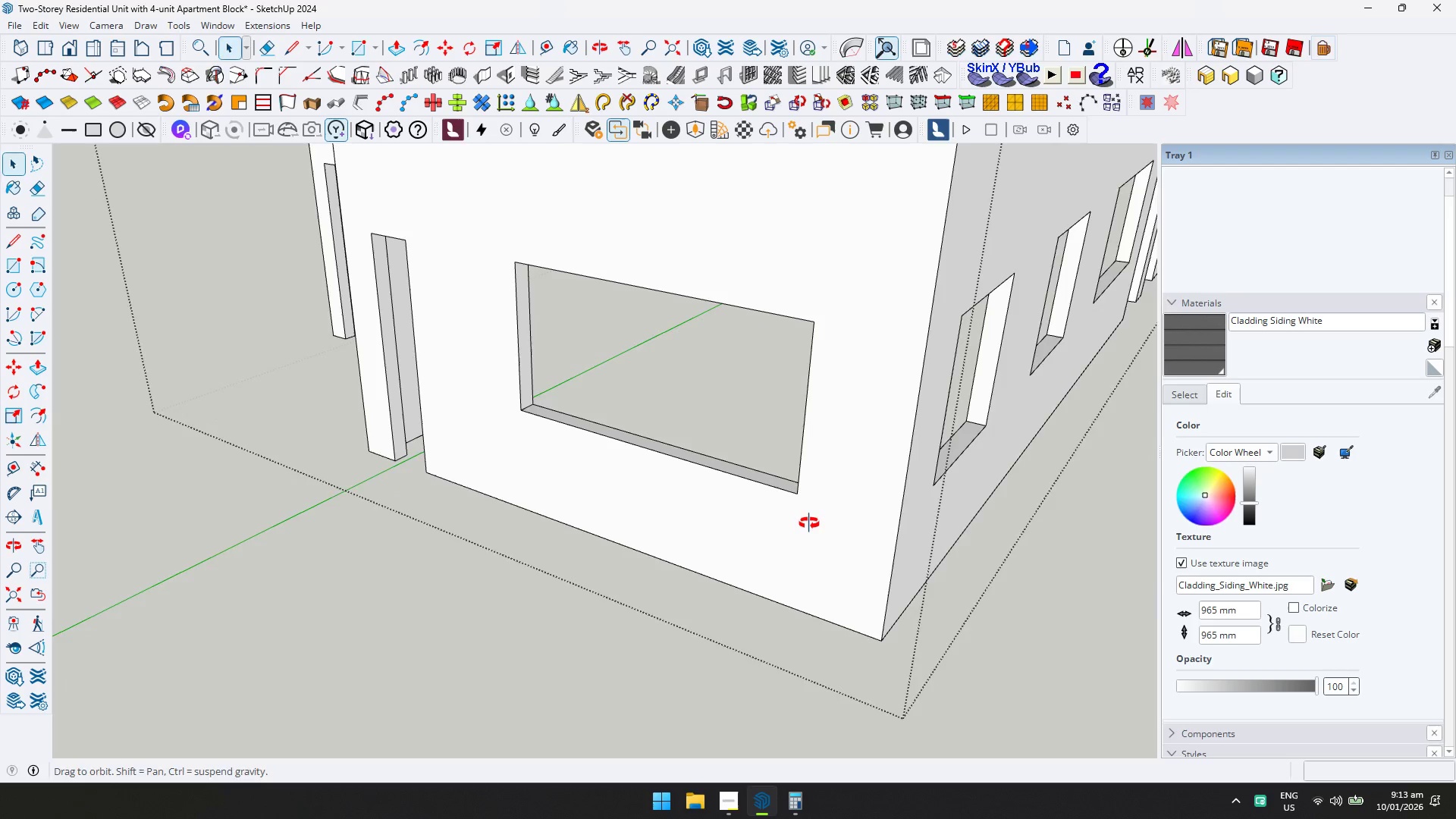 
scroll: coordinate [817, 496], scroll_direction: up, amount: 9.0
 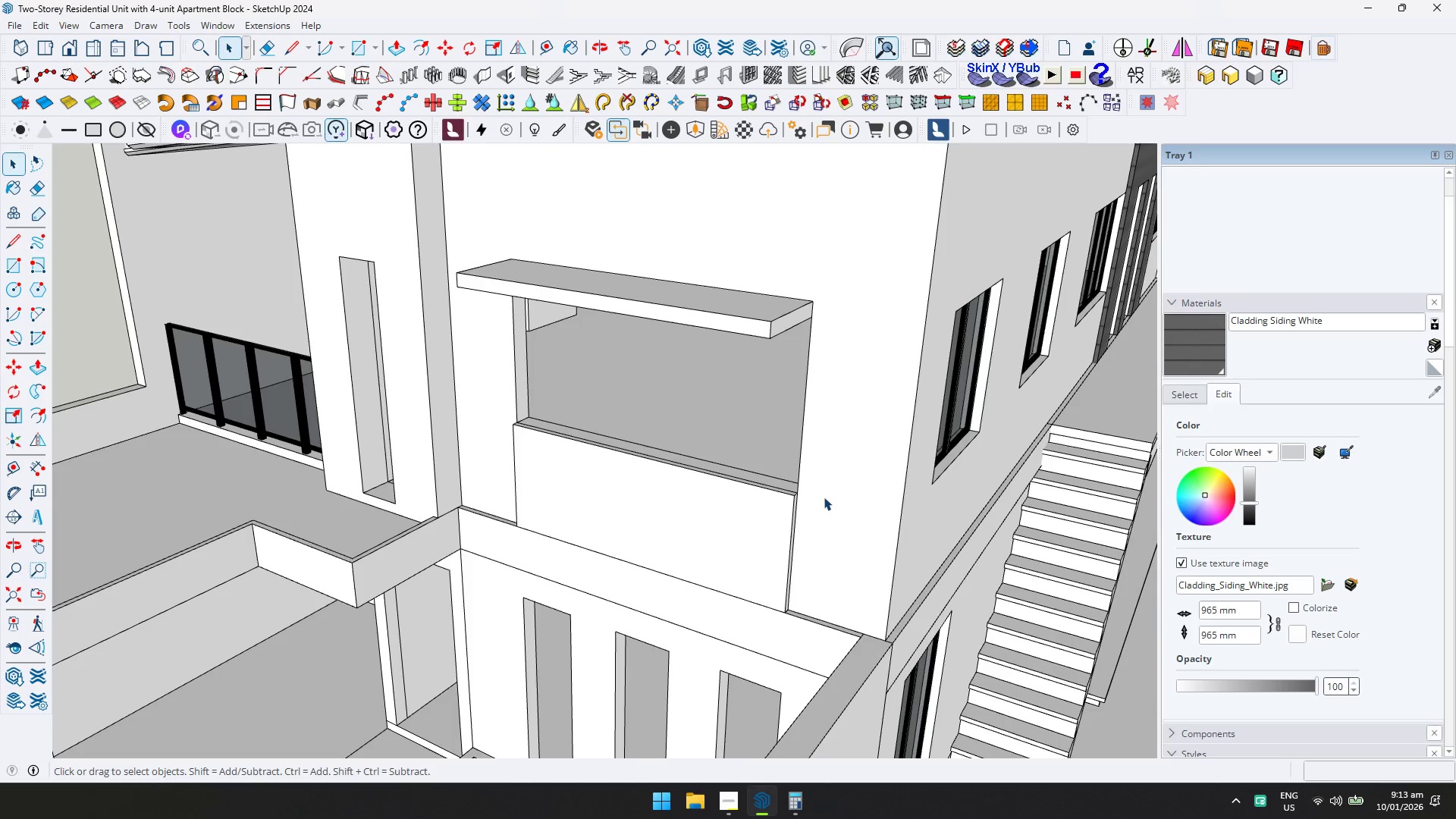 
key(P)
 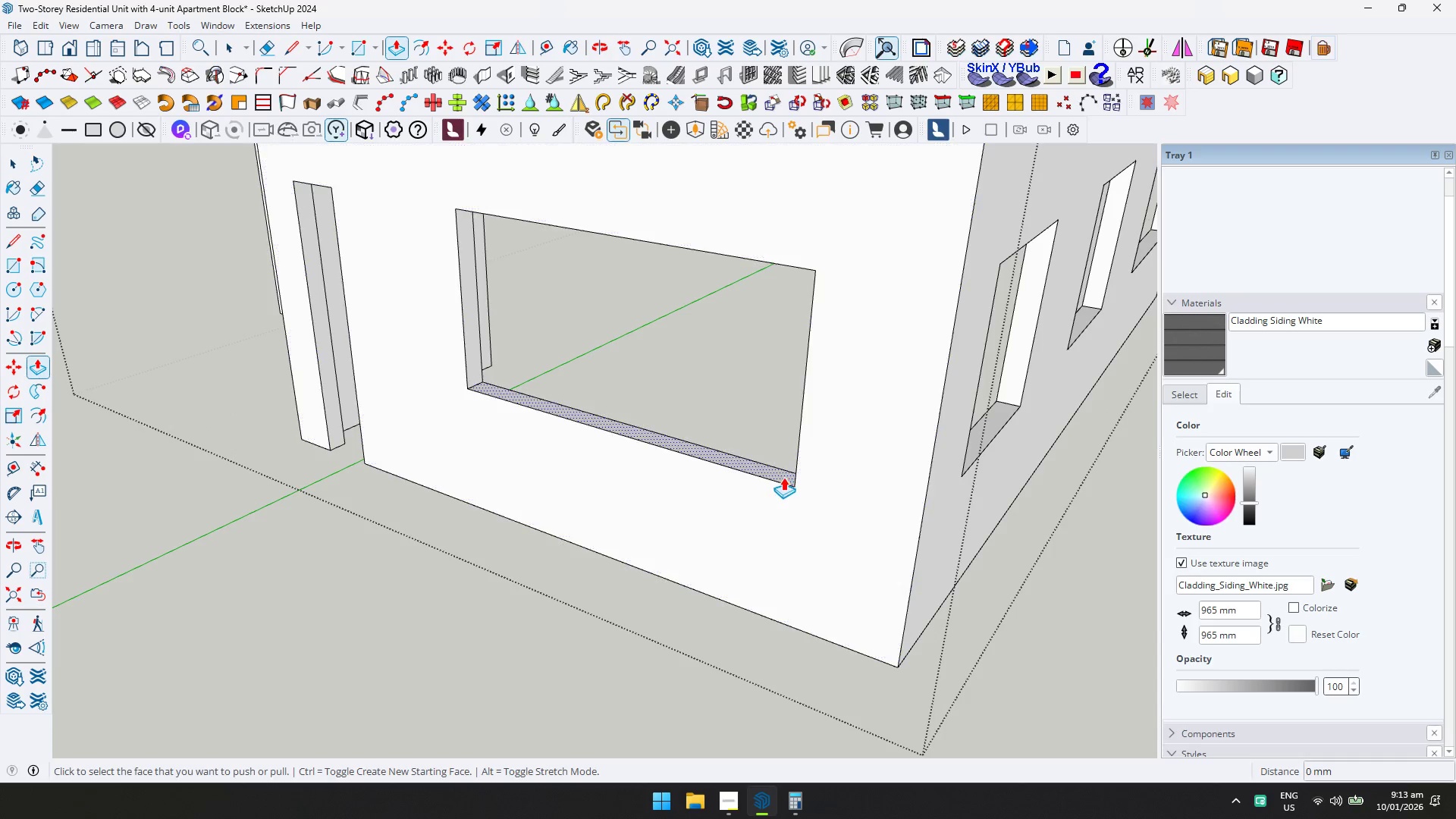 
scroll: coordinate [808, 524], scroll_direction: up, amount: 2.0
 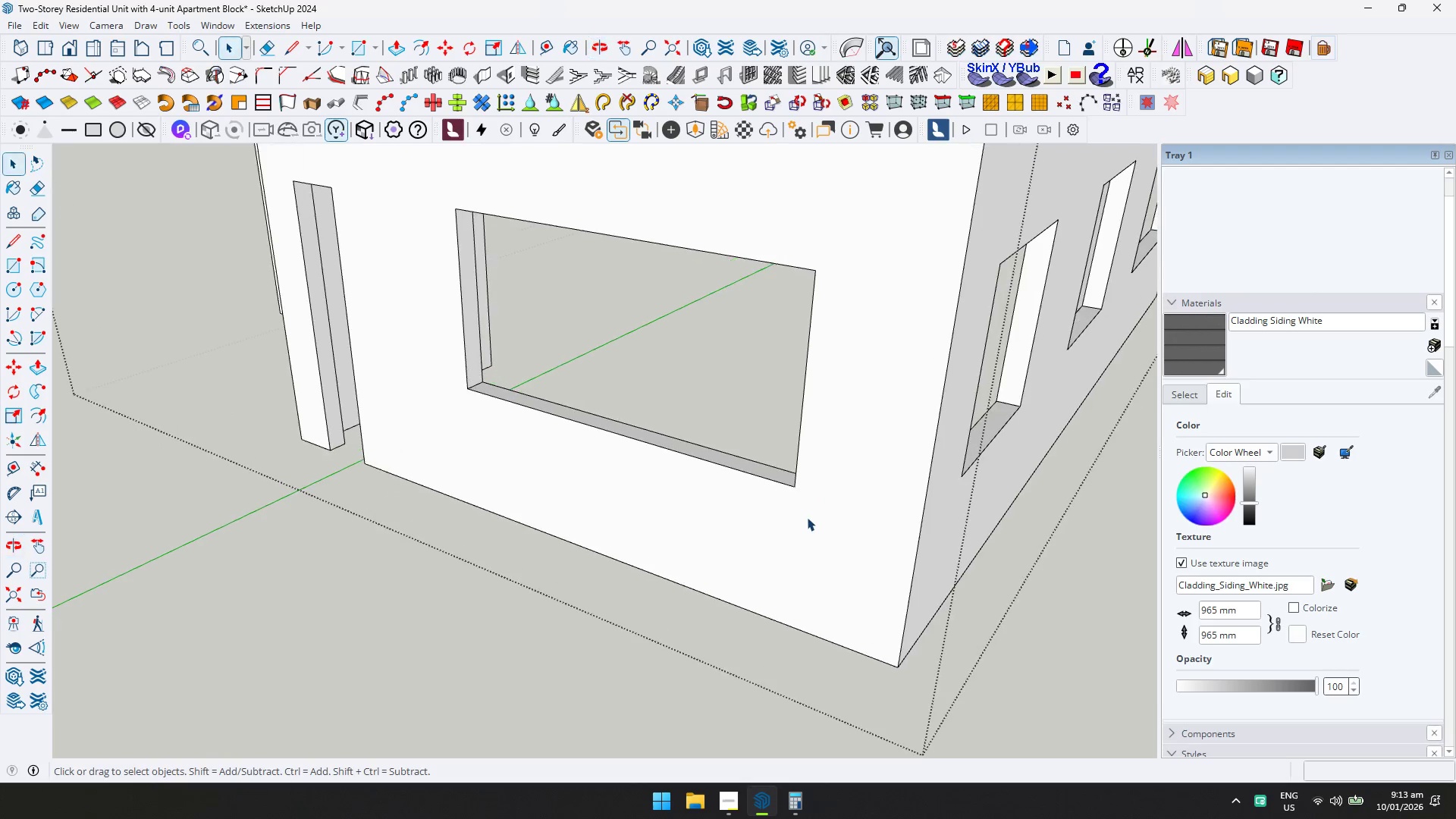 
left_click([783, 476])
 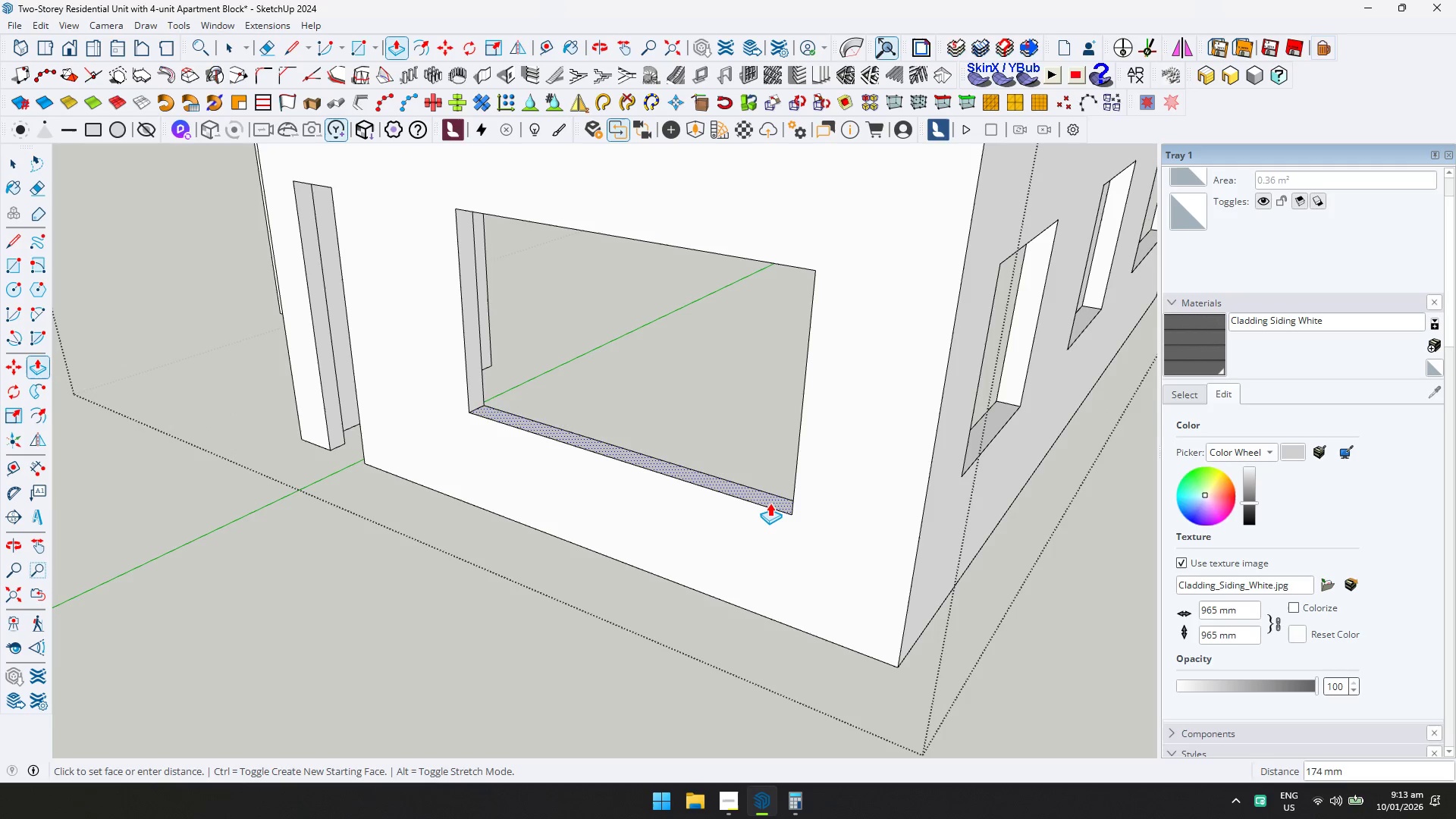 
key(Escape)
type(T600)
 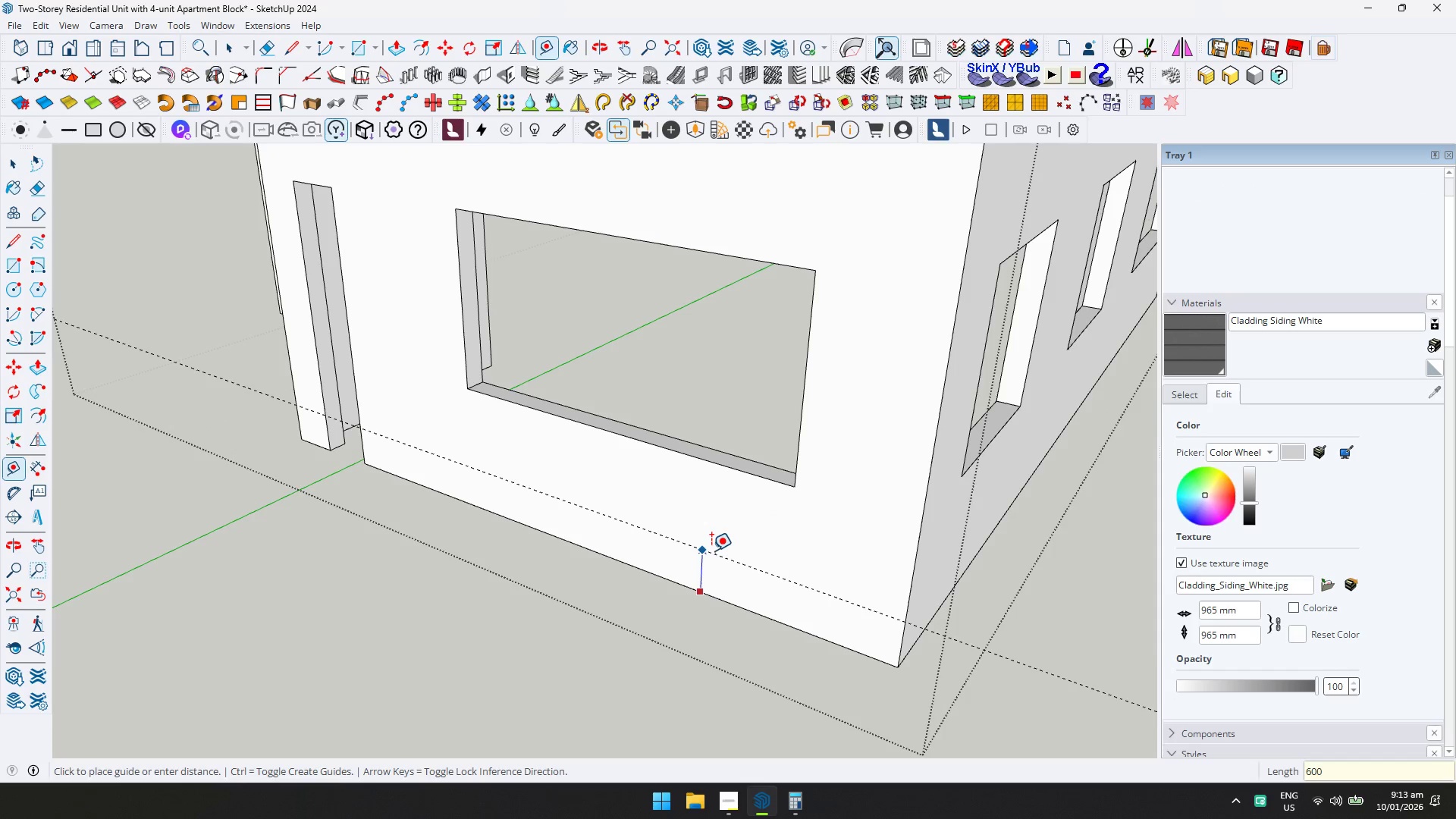 
key(Enter)
 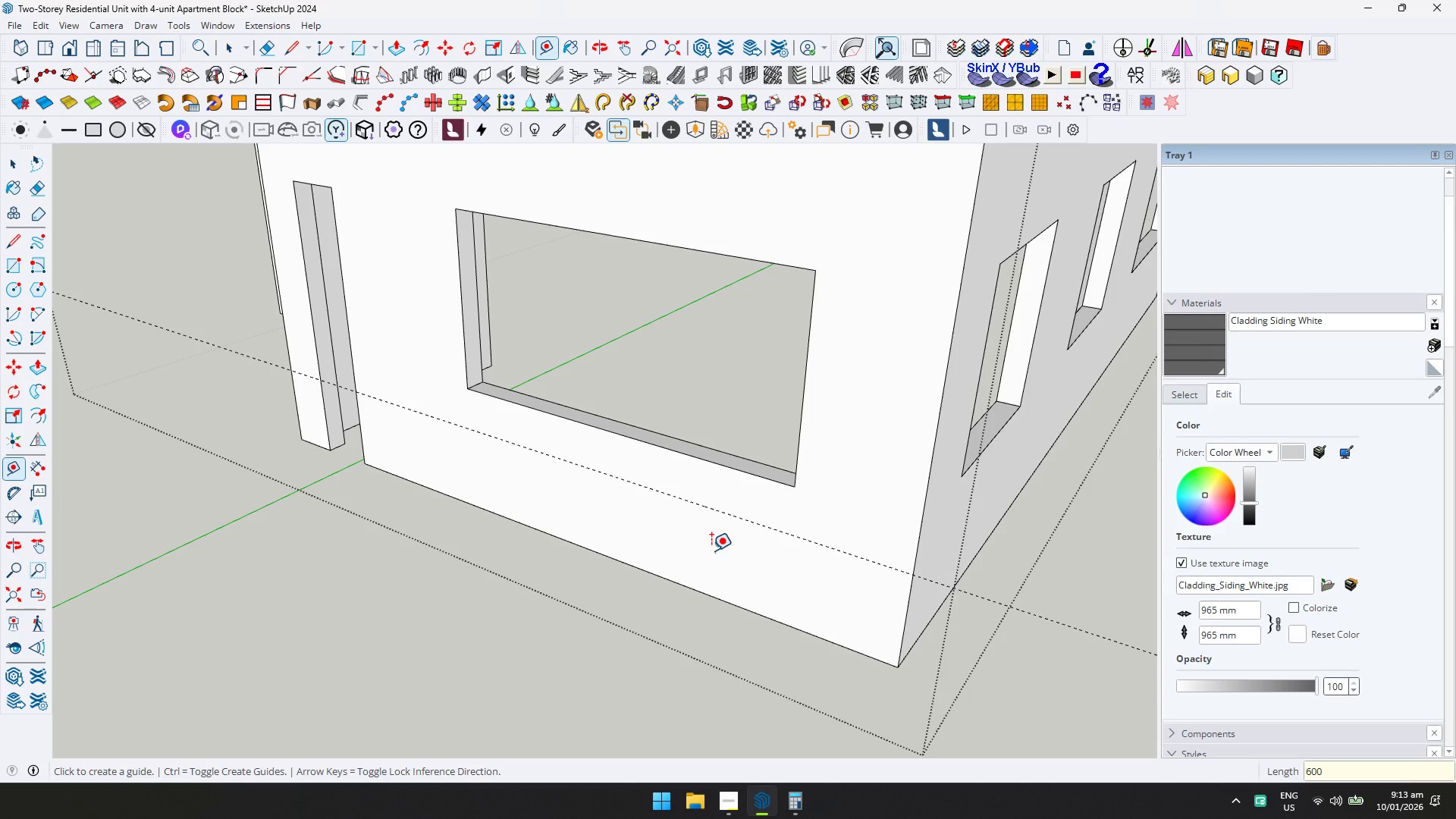 
type(OP)
 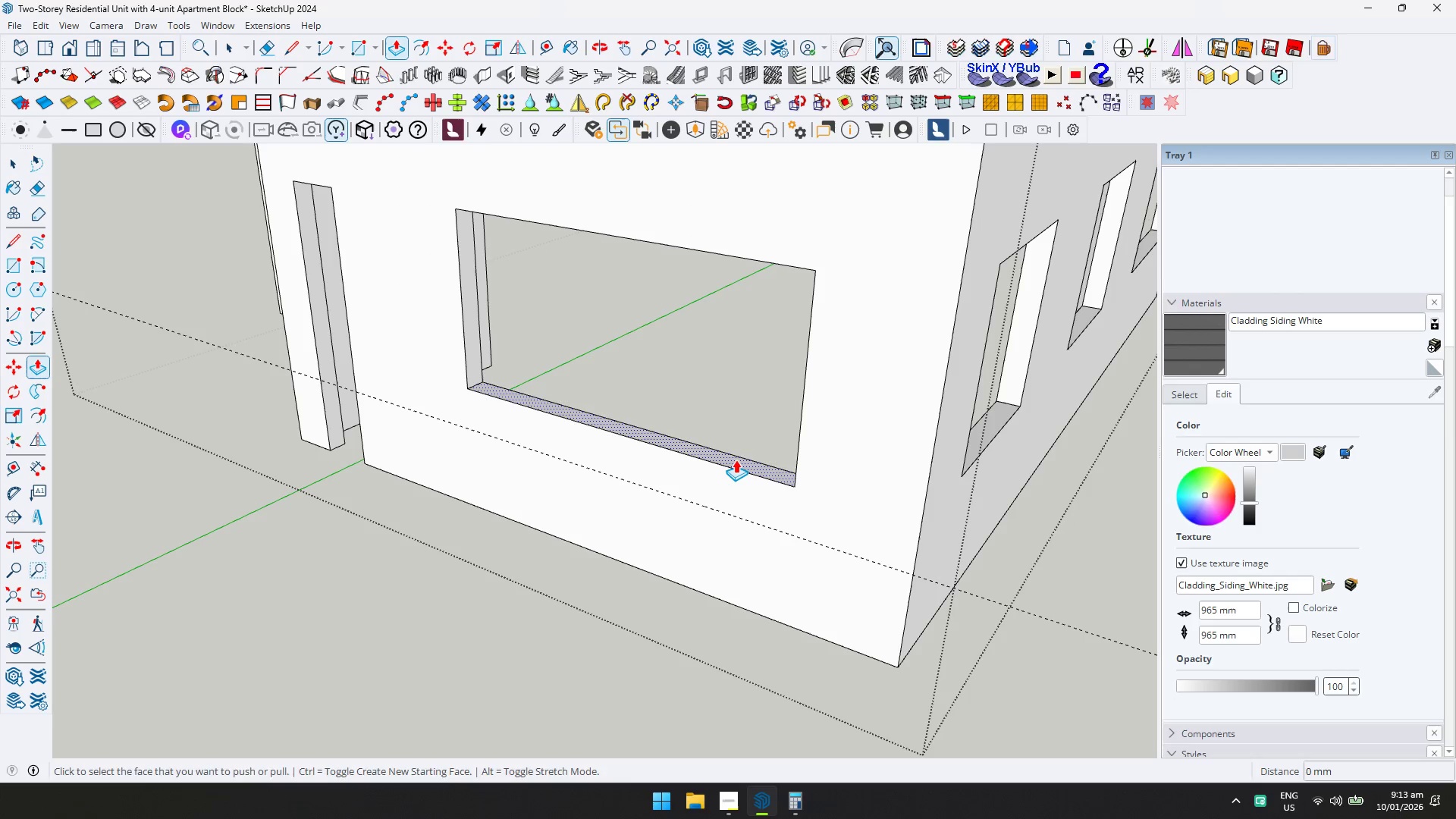 
left_click([736, 460])
 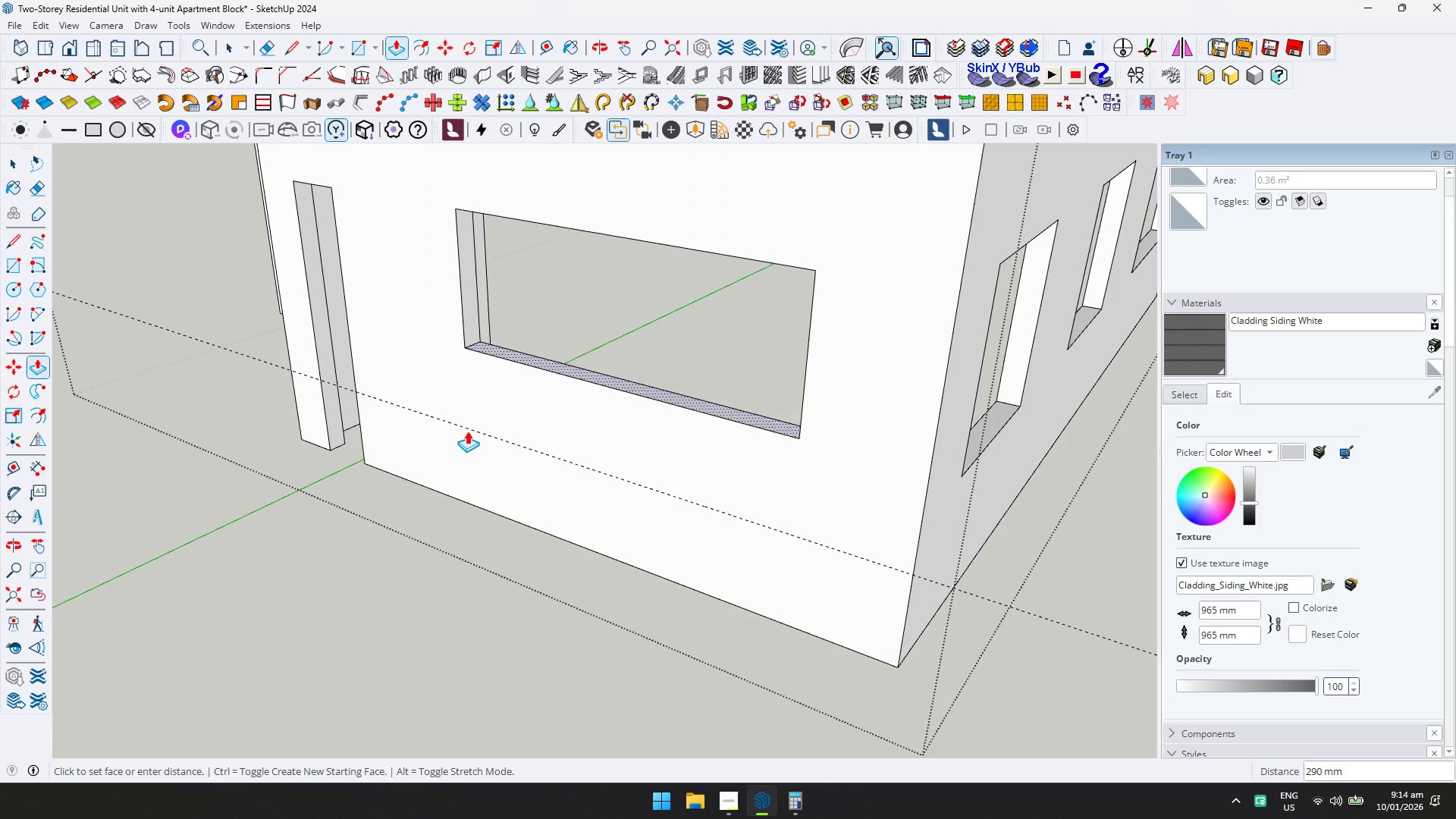 
left_click([464, 427])
 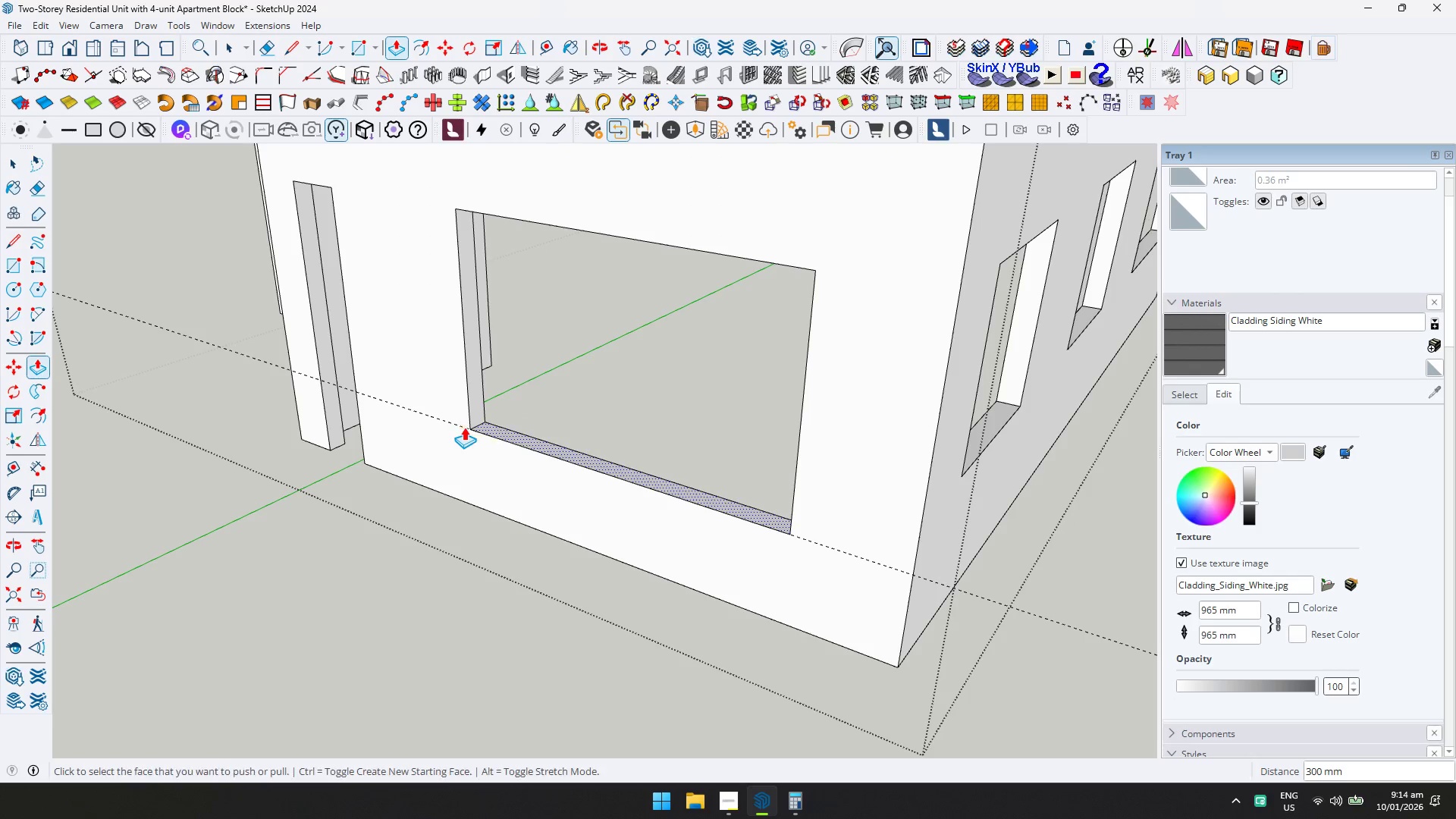 
key(Space)
 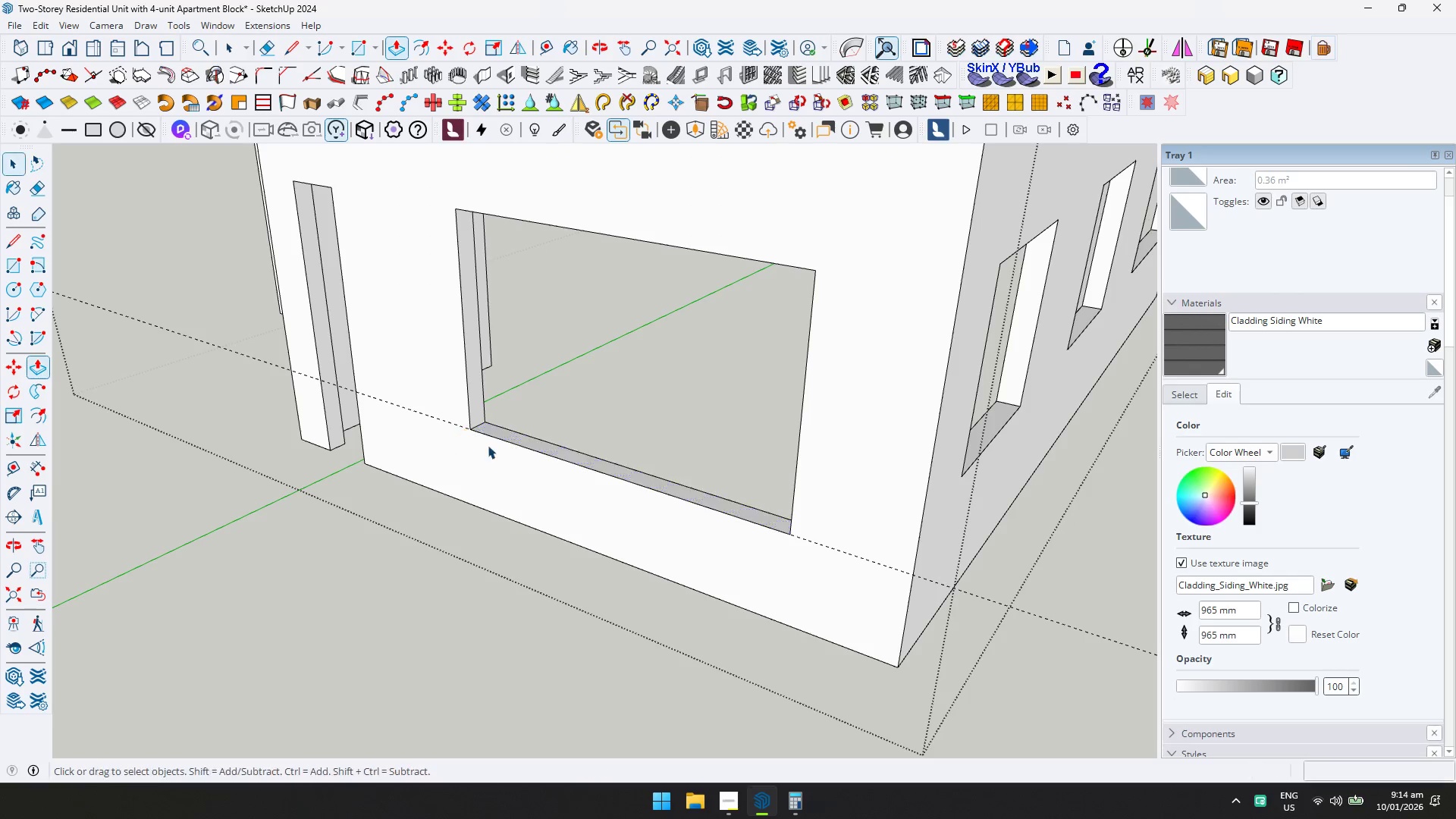 
key(Escape)
 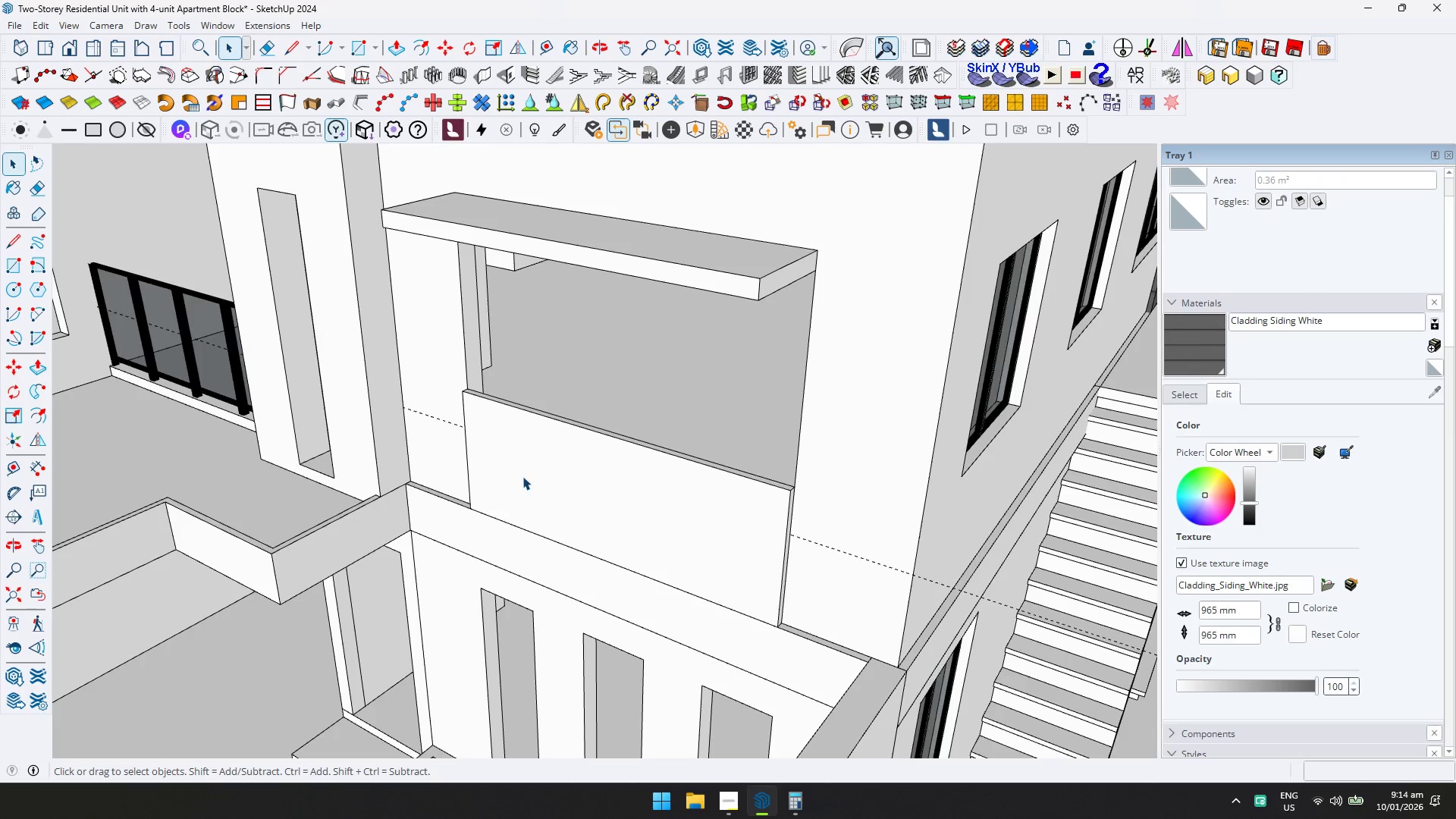 
double_click([522, 476])
 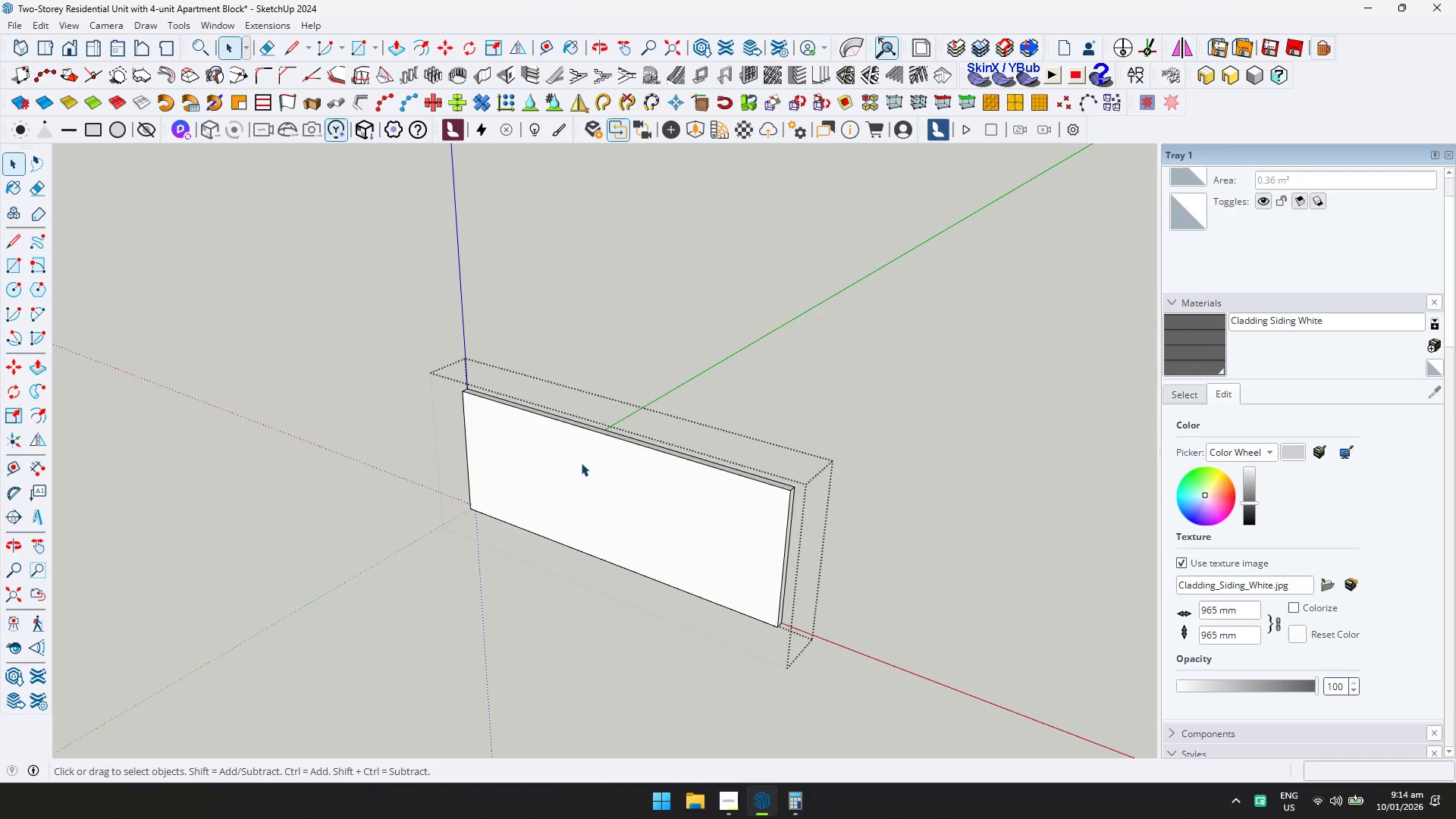 
key(P)
 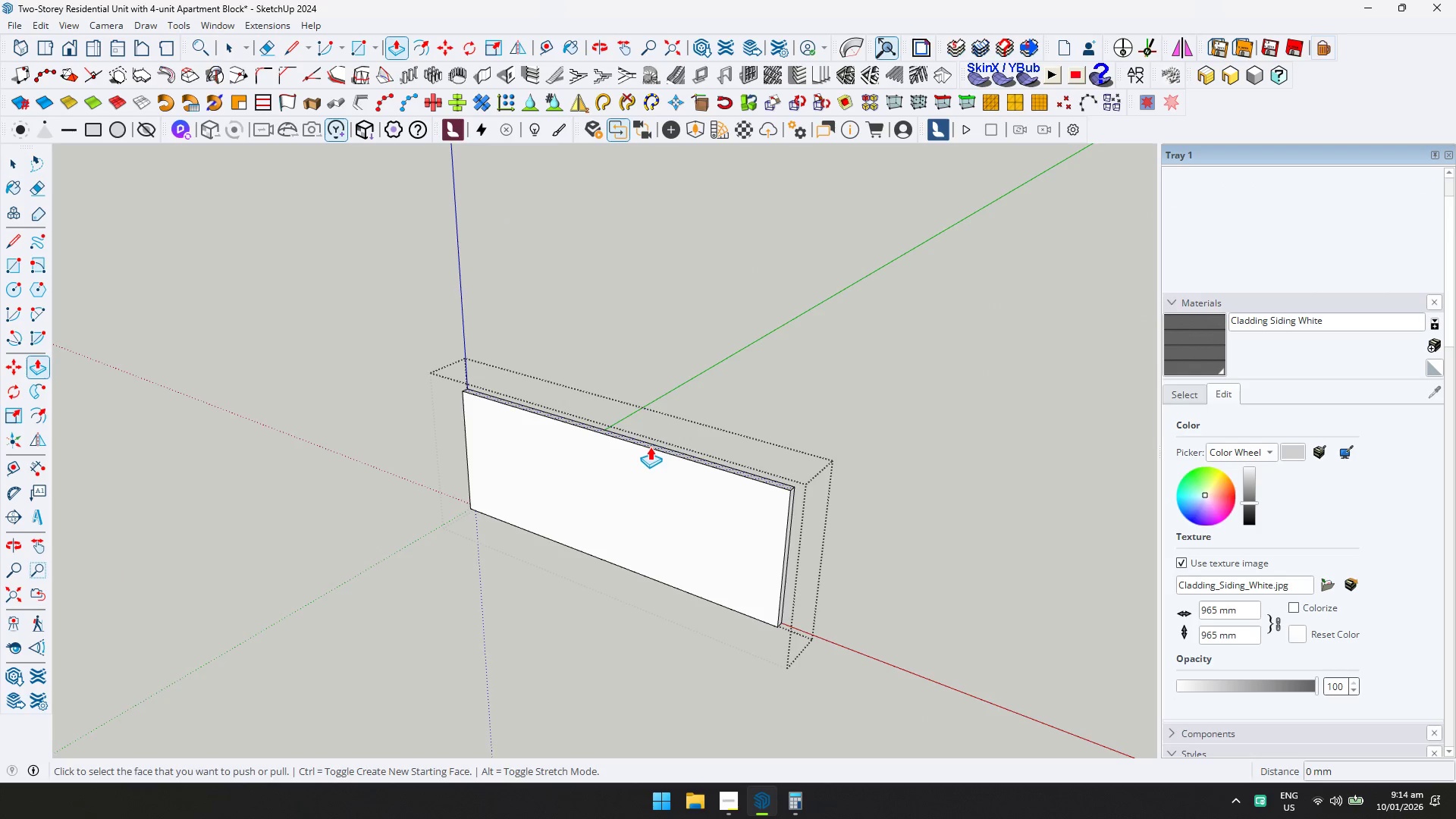 
left_click([650, 447])
 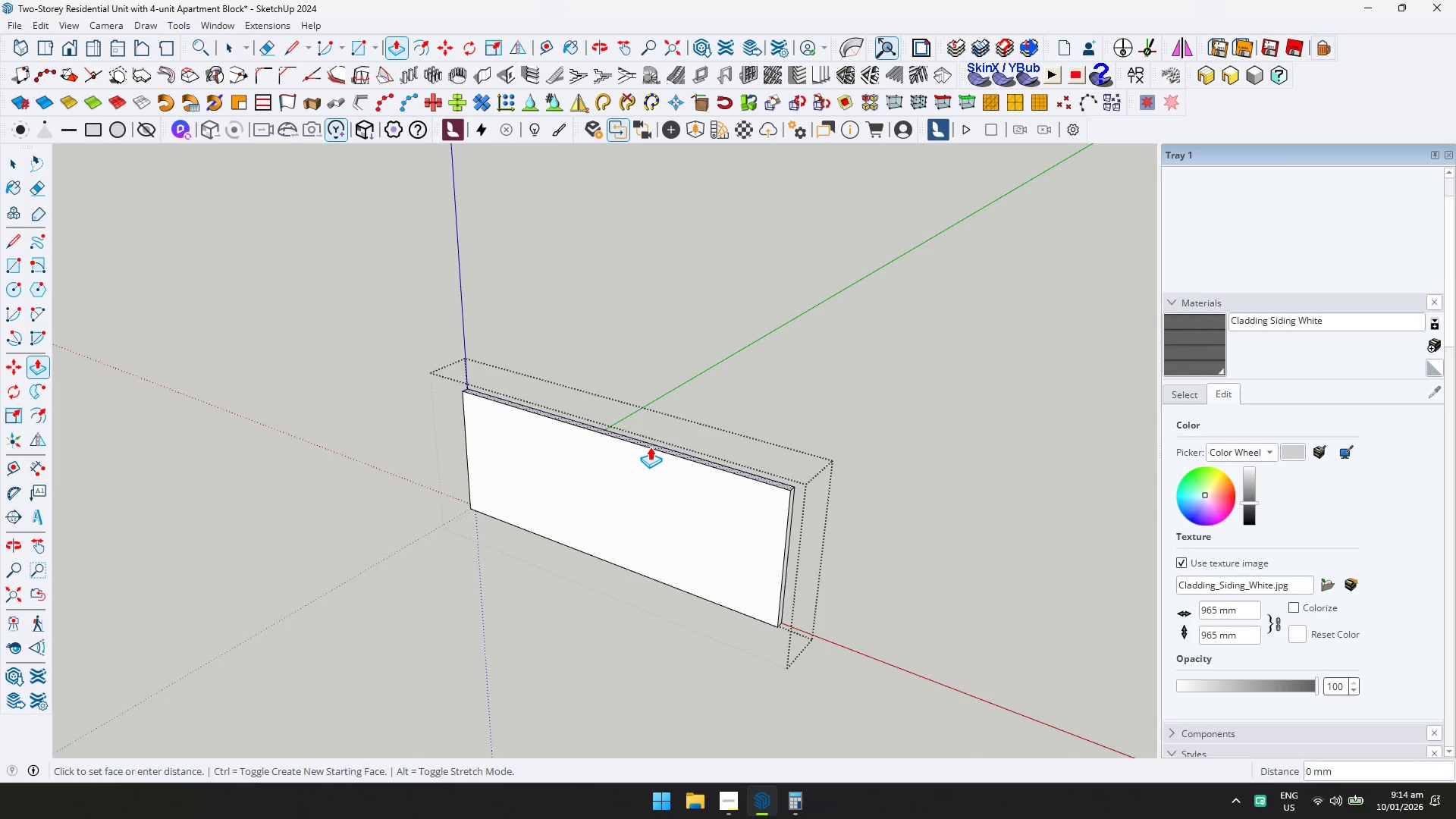 
key(D)
 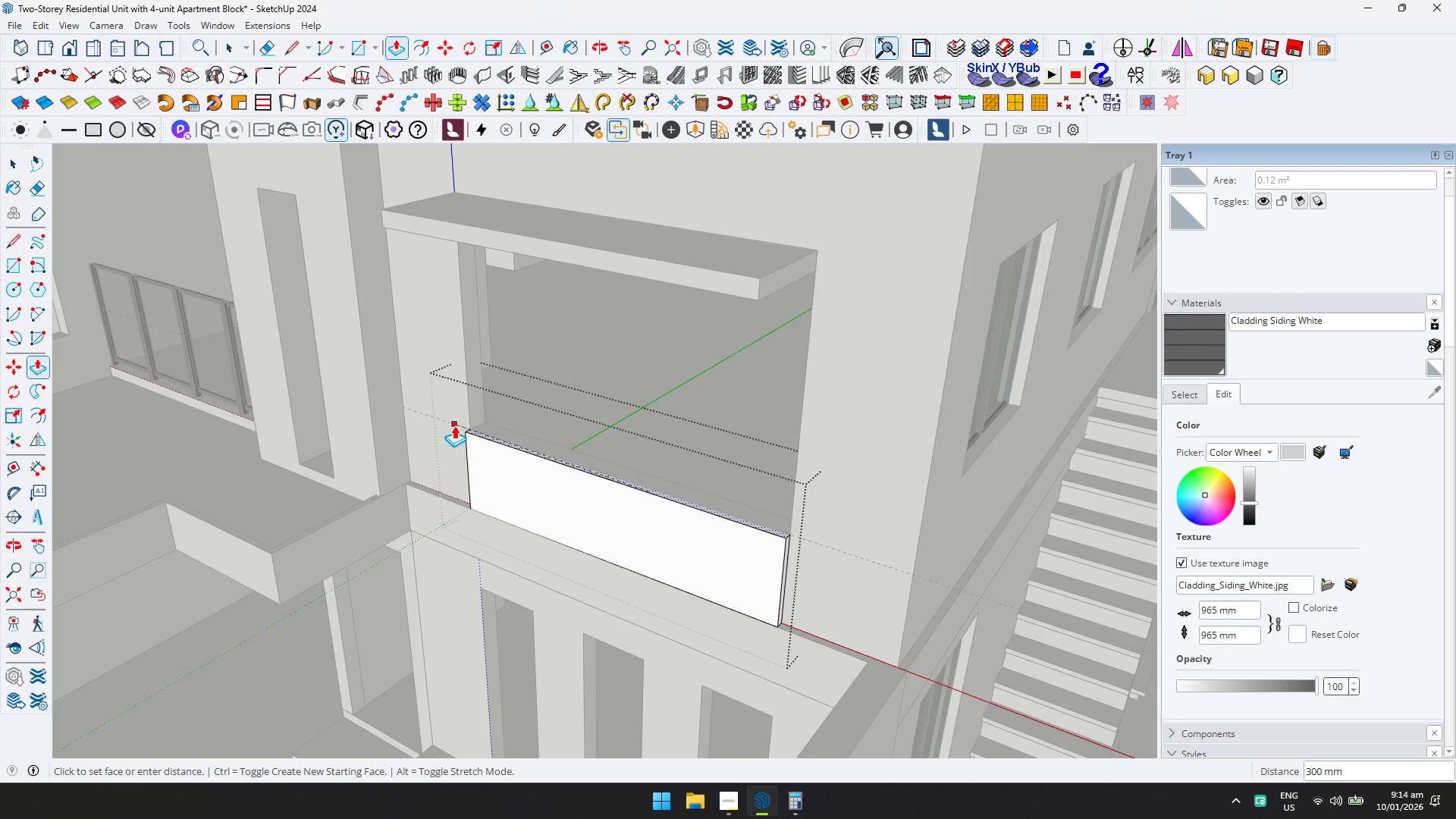 
left_click([454, 425])
 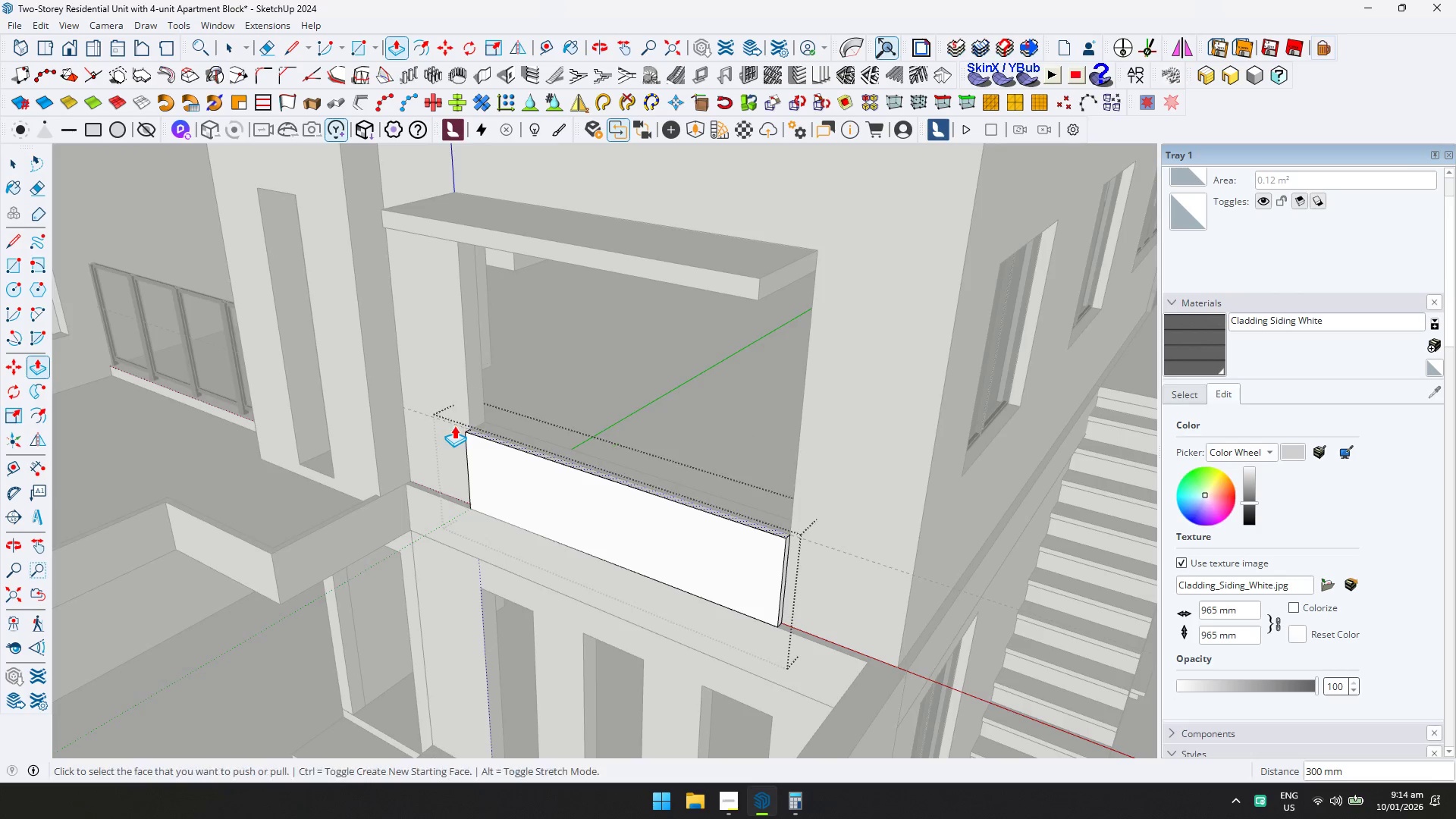 
key(Space)
 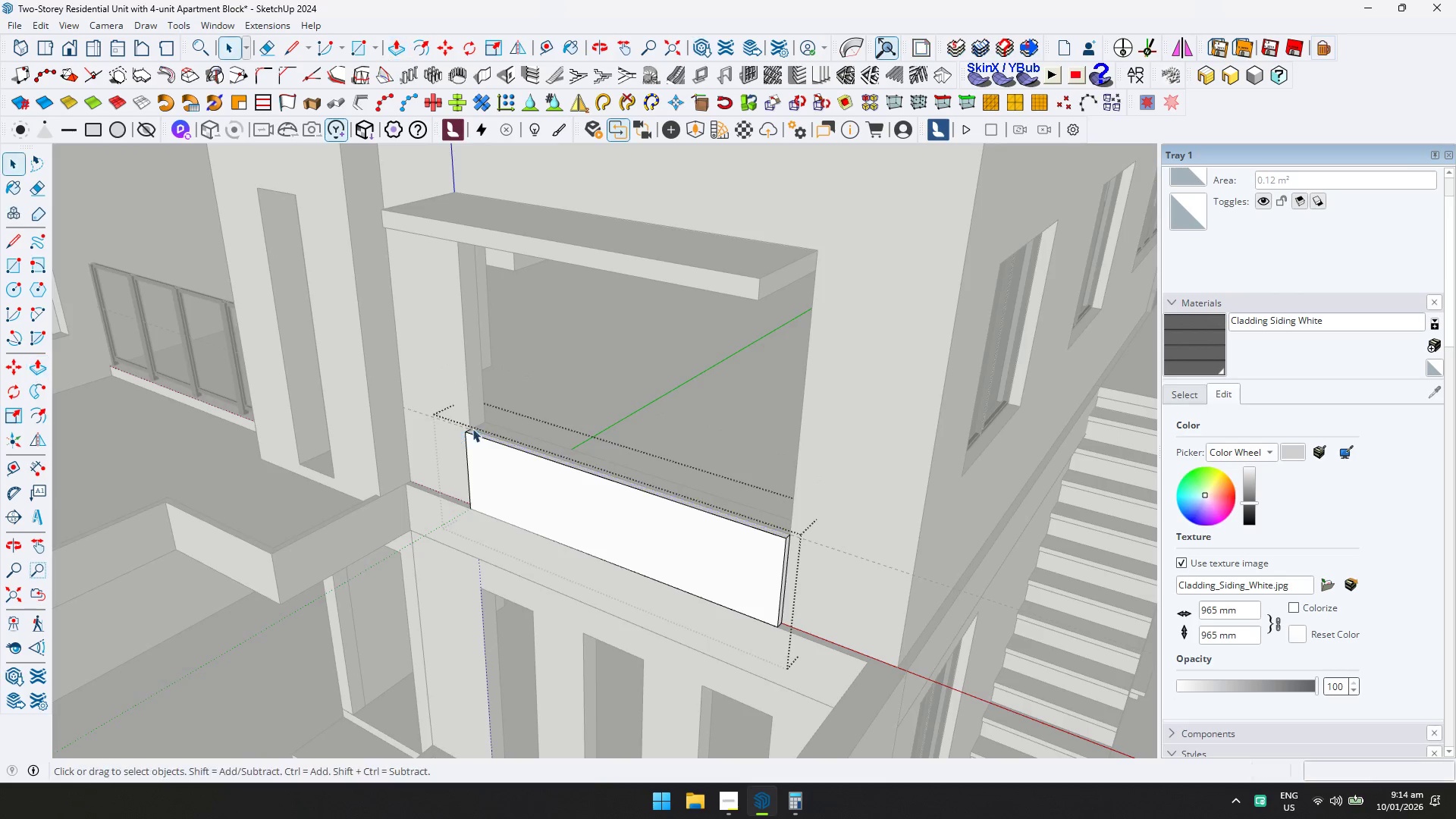 
key(Escape)
 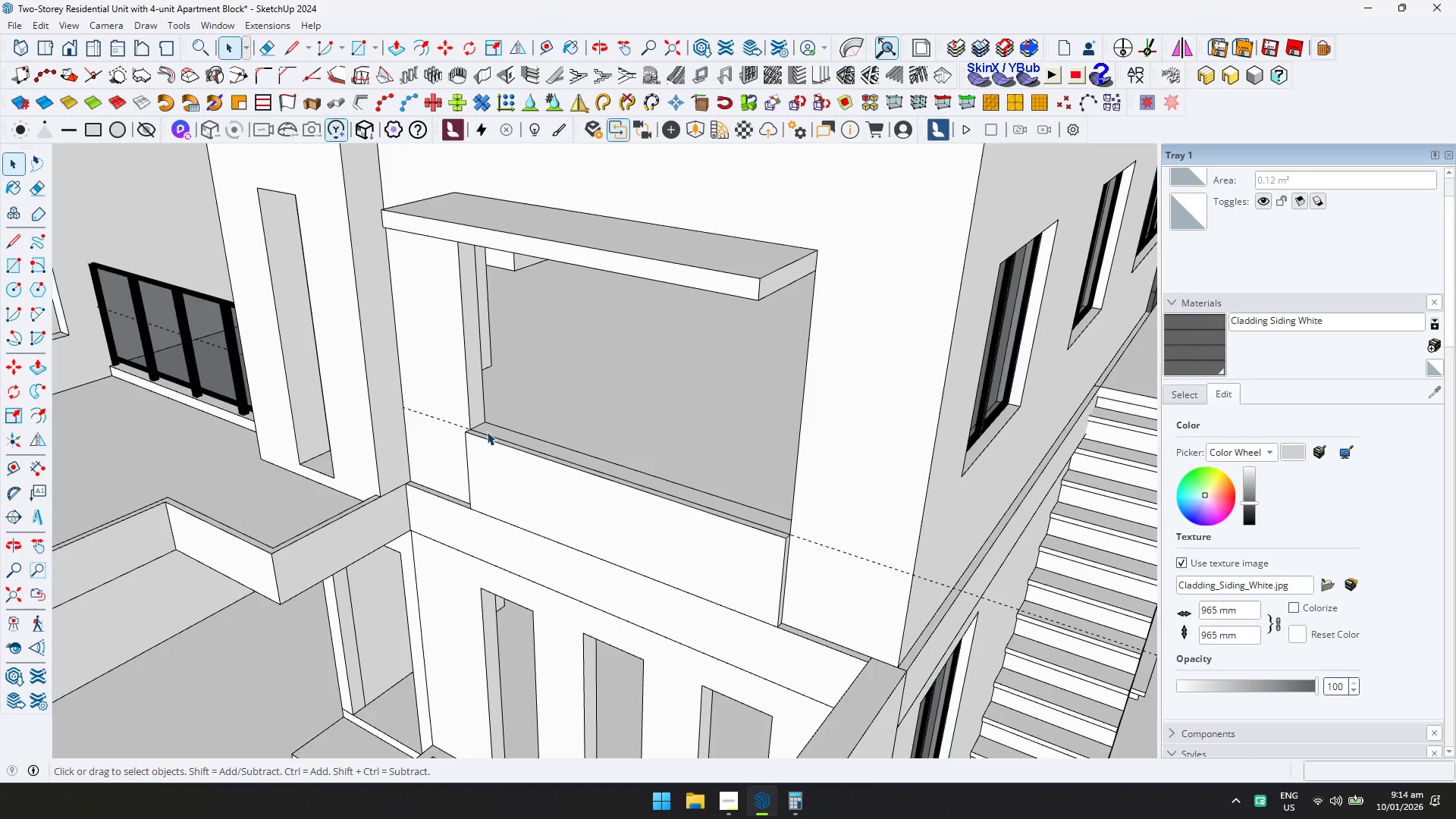 
key(Shift+ShiftLeft)
 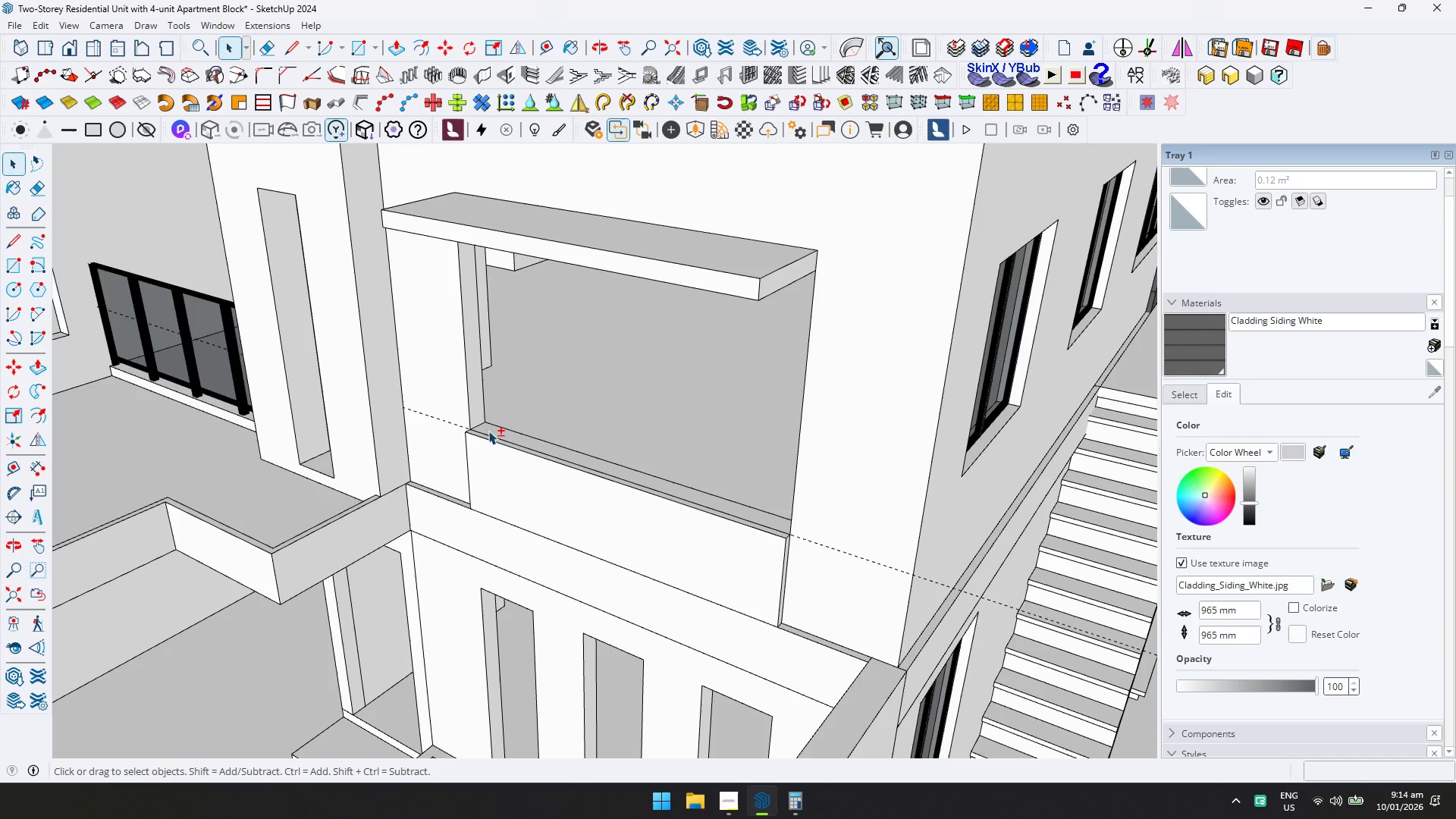 
key(Shift+1)
 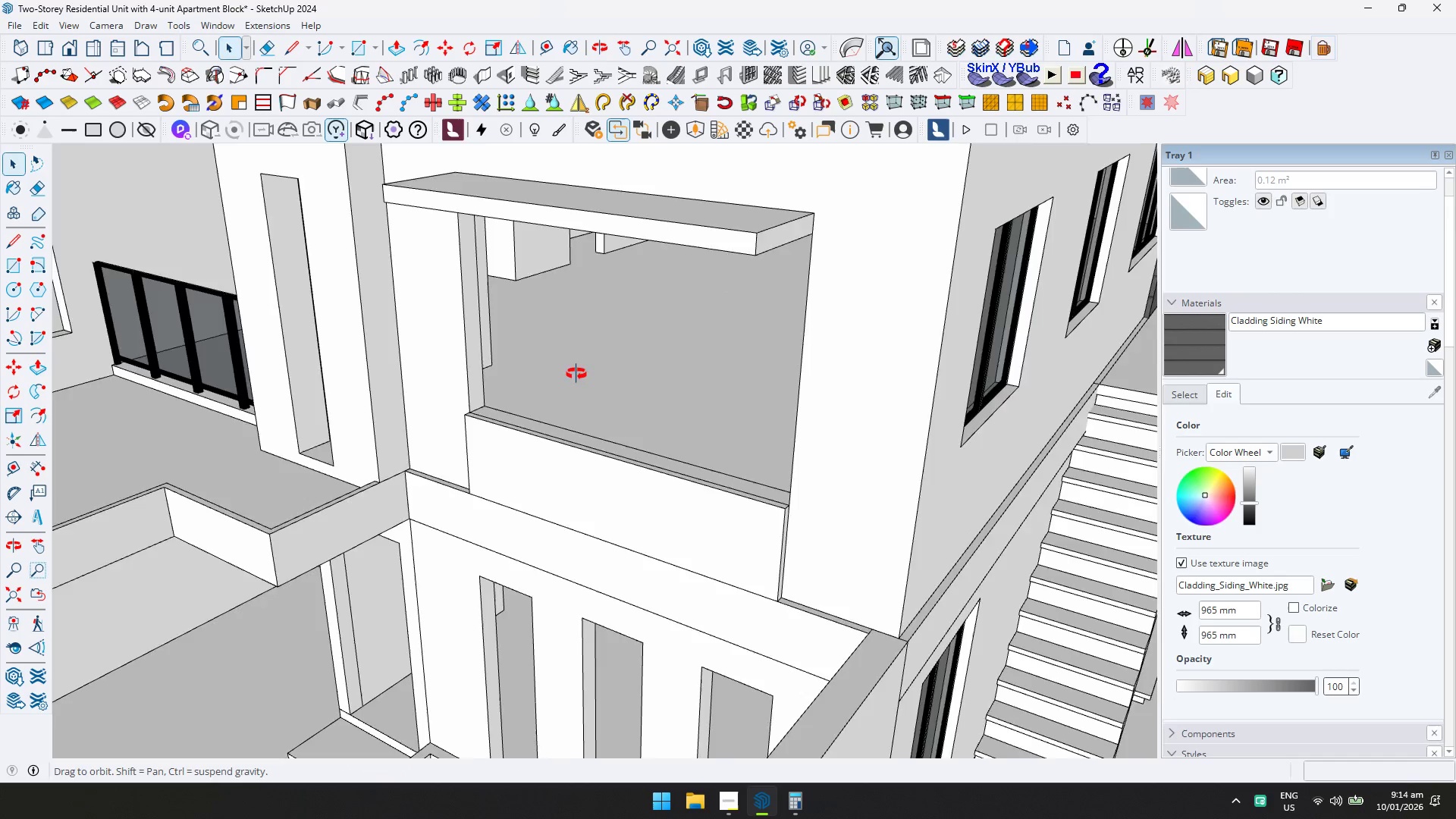 
key(Shift+ShiftLeft)
 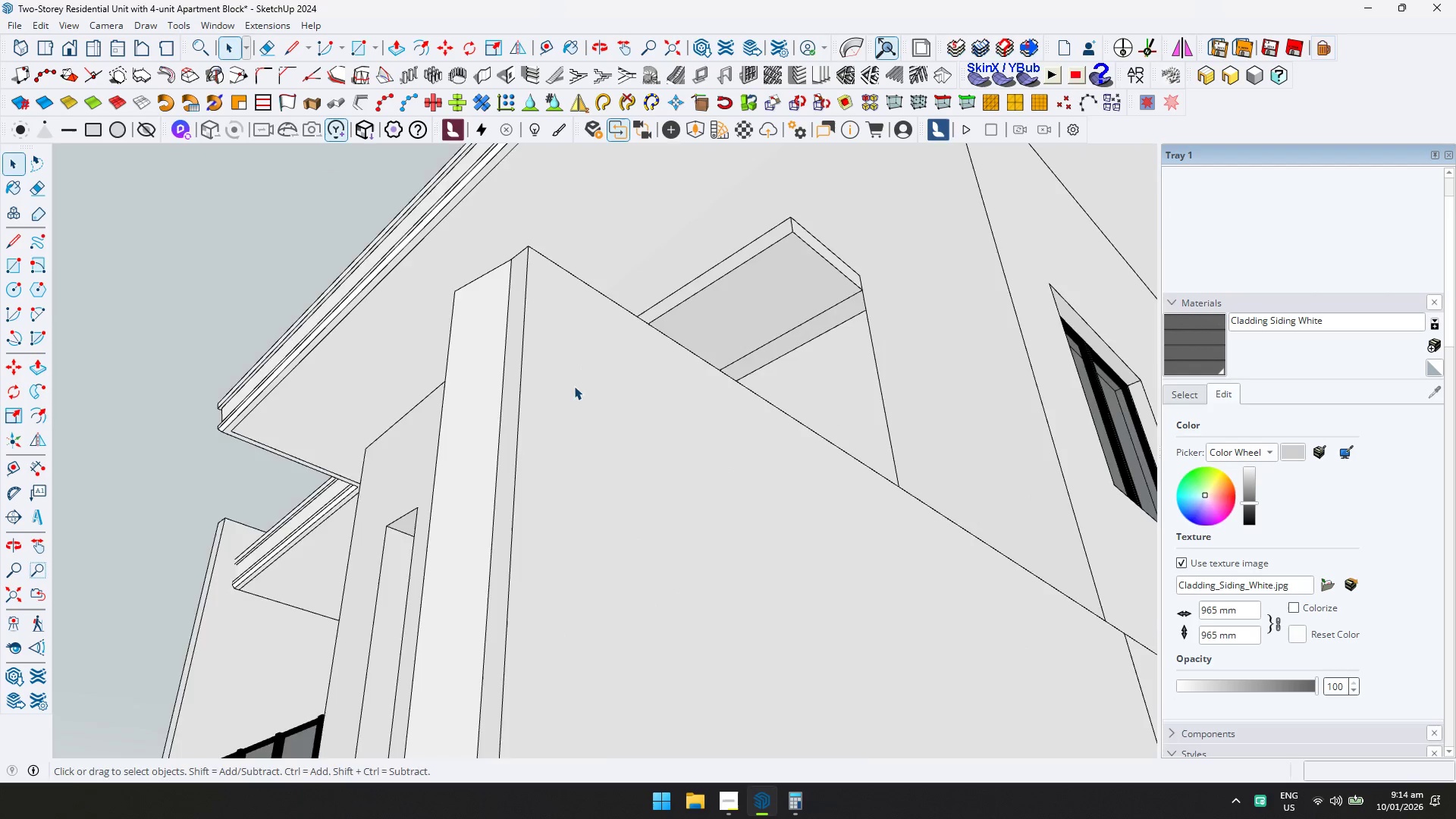 
key(Shift+ShiftLeft)
 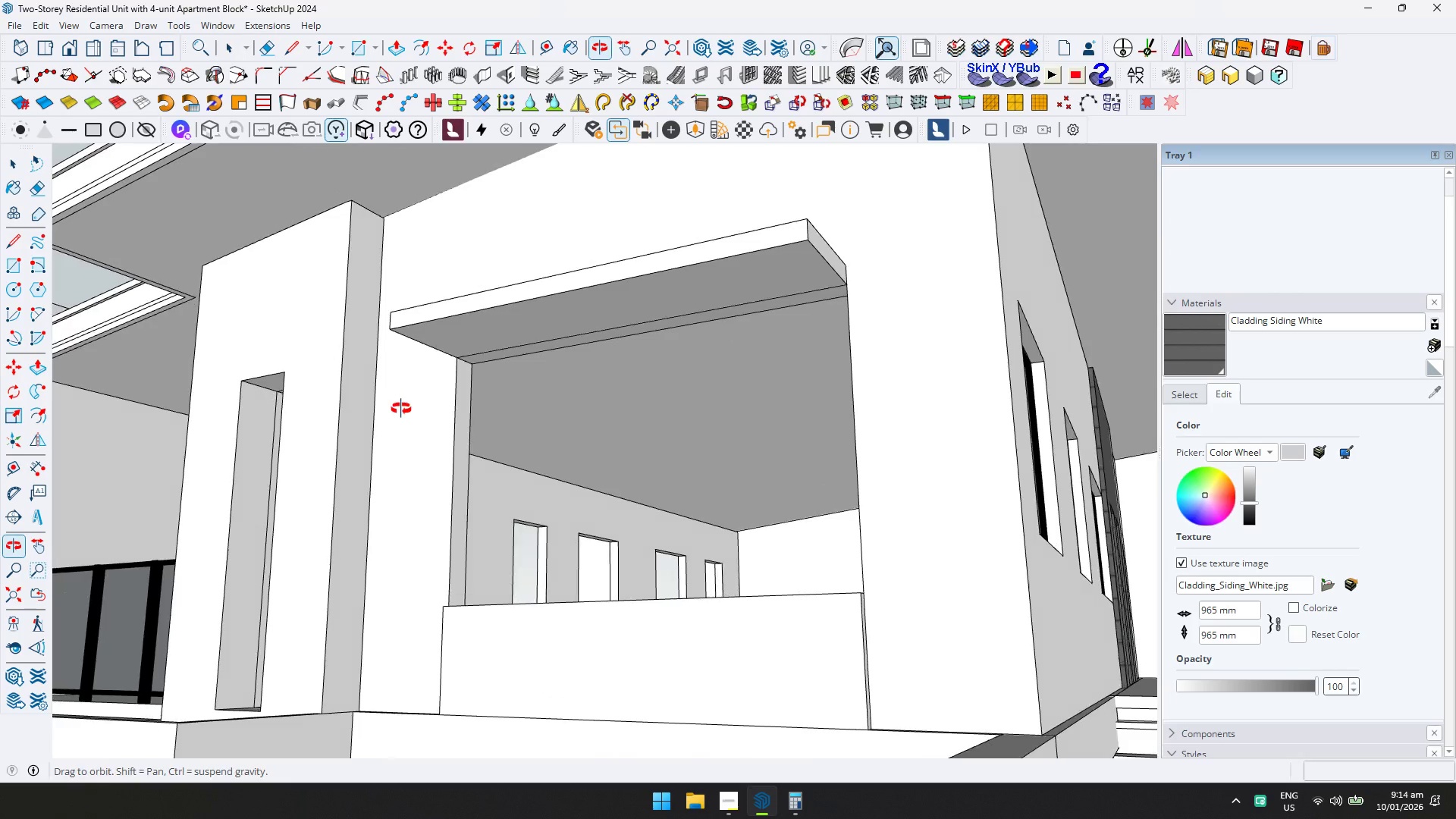 
key(R)
 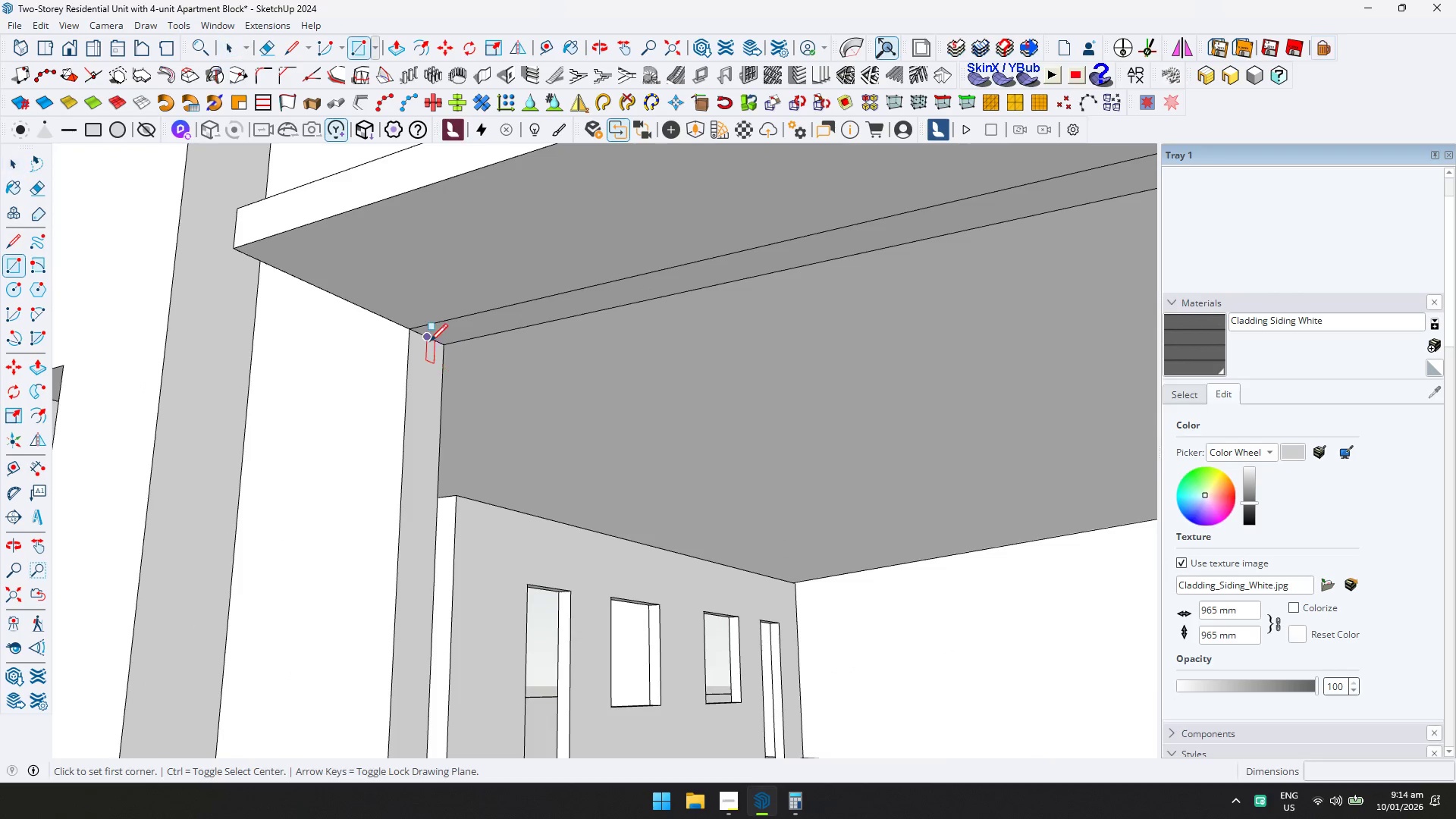 
scroll: coordinate [497, 378], scroll_direction: up, amount: 4.0
 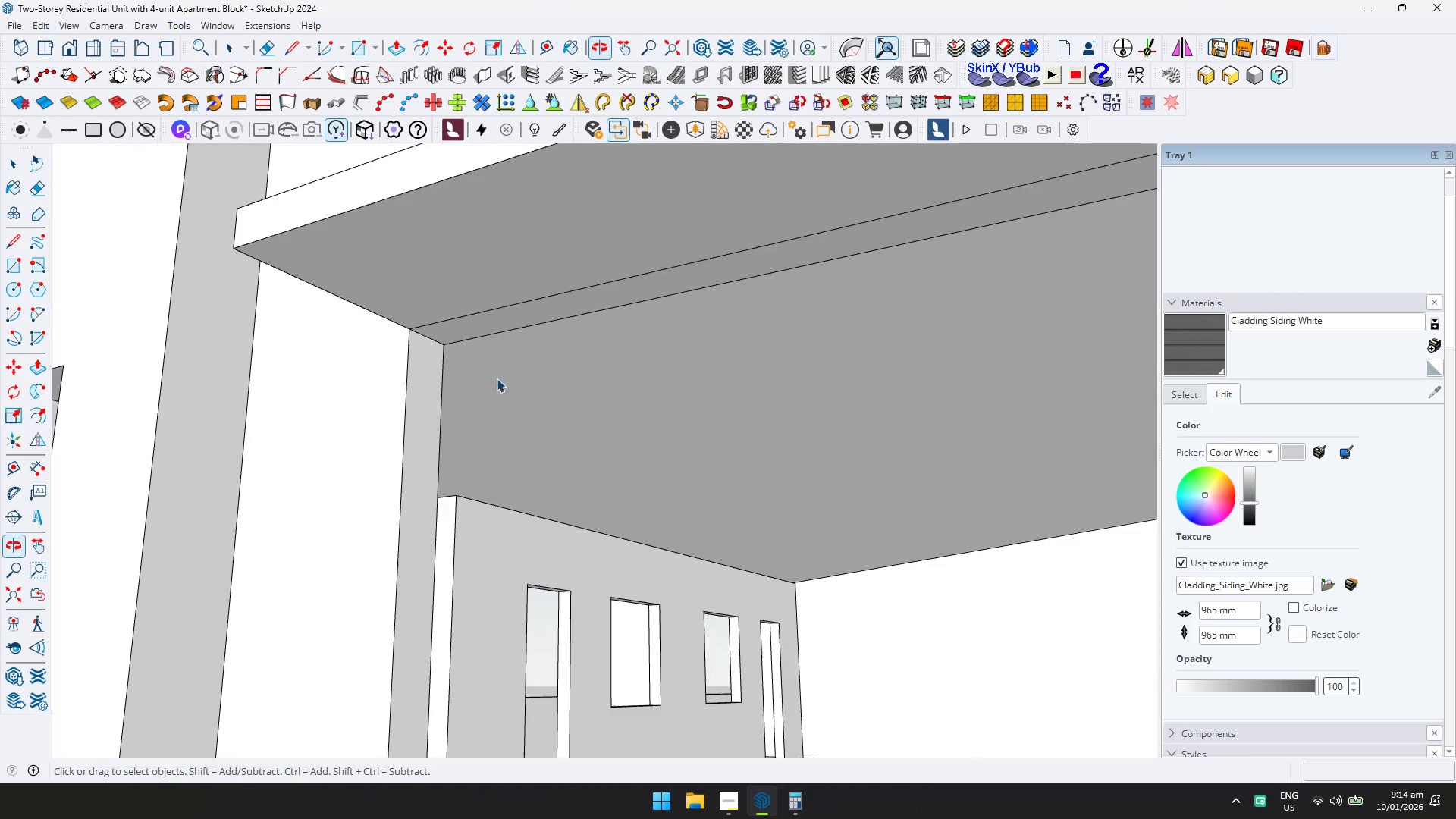 
left_click([430, 341])
 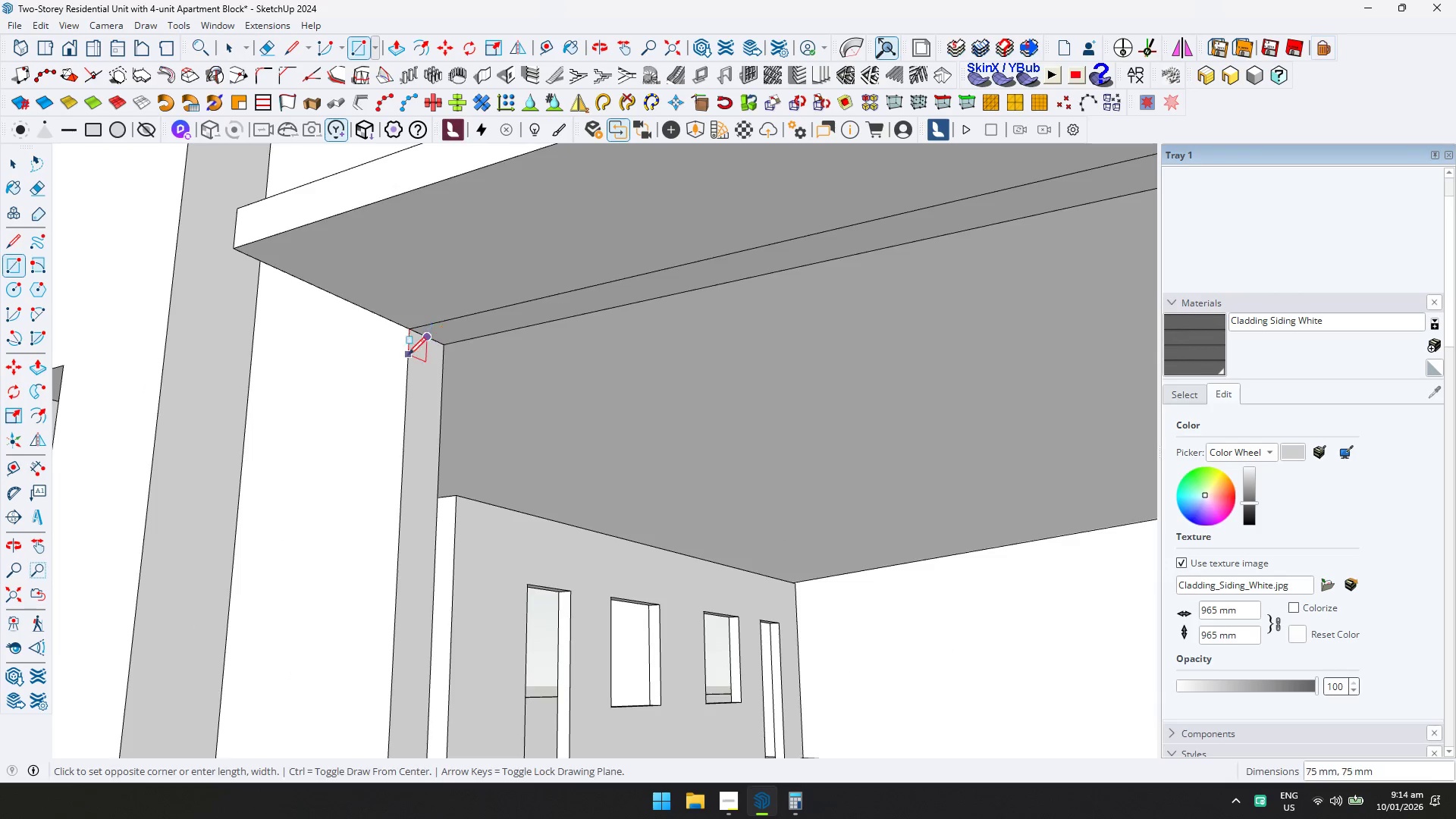 
scroll: coordinate [444, 390], scroll_direction: down, amount: 2.0
 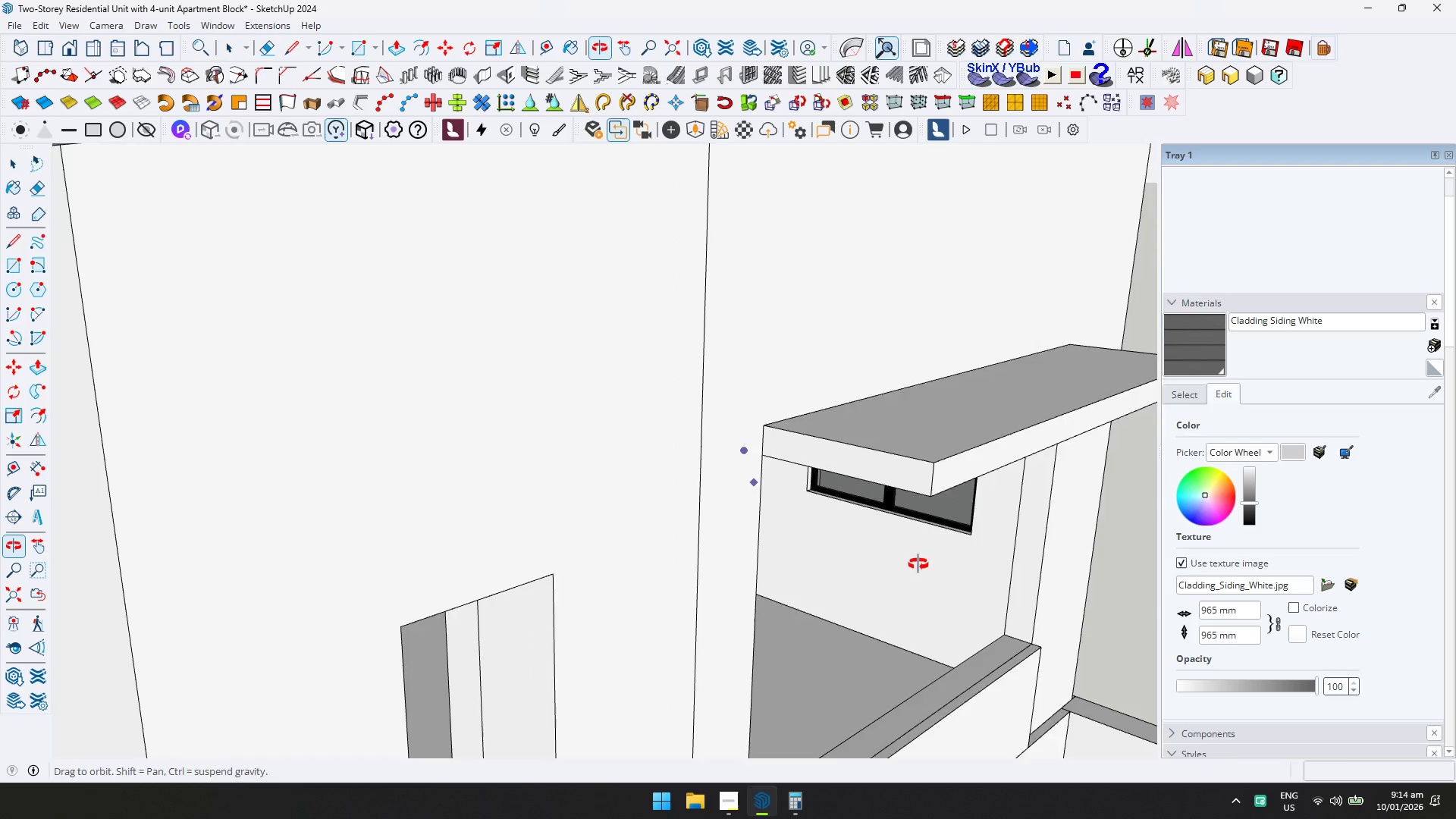 
scroll: coordinate [981, 601], scroll_direction: up, amount: 4.0
 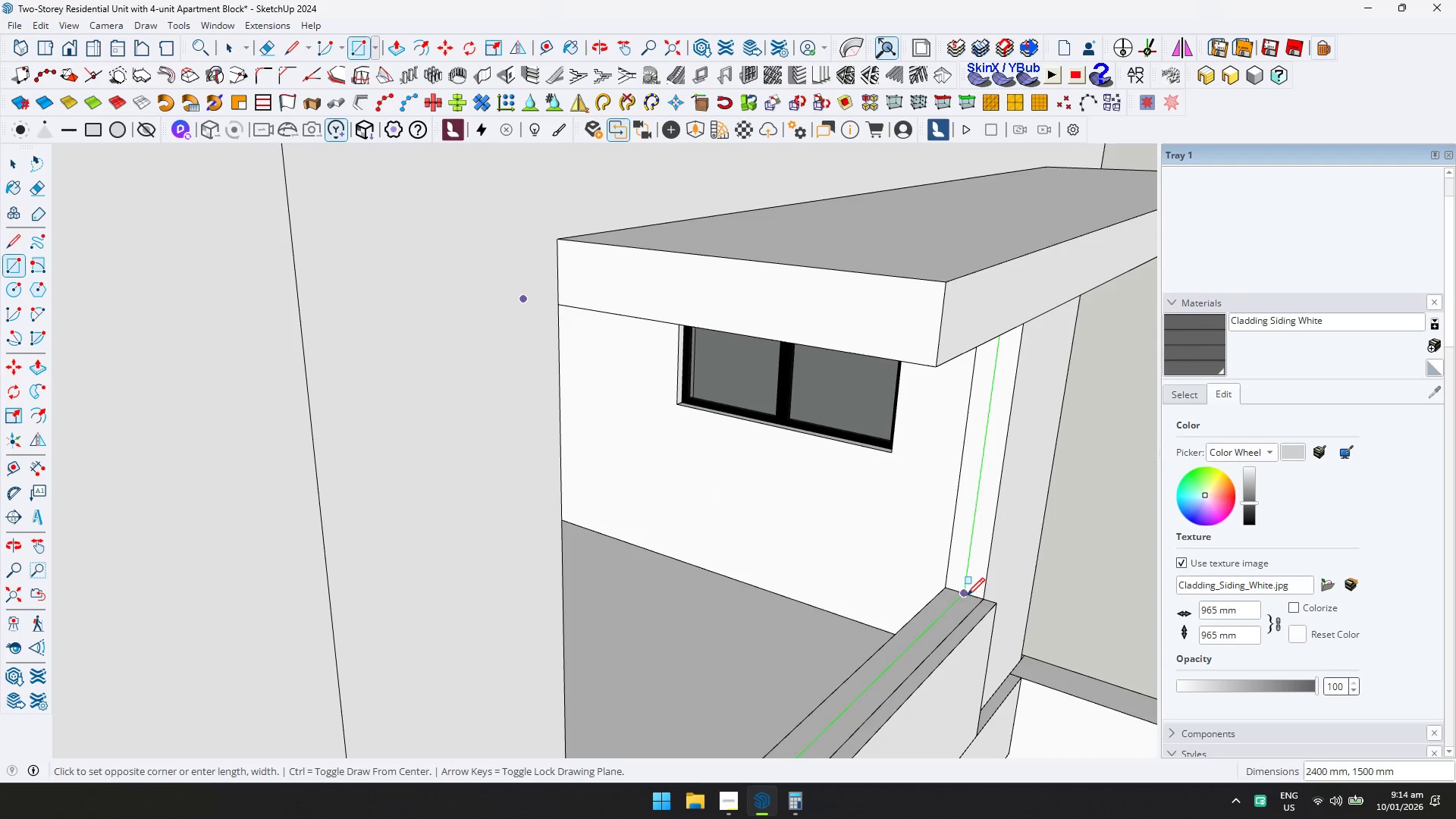 
left_click([966, 595])
 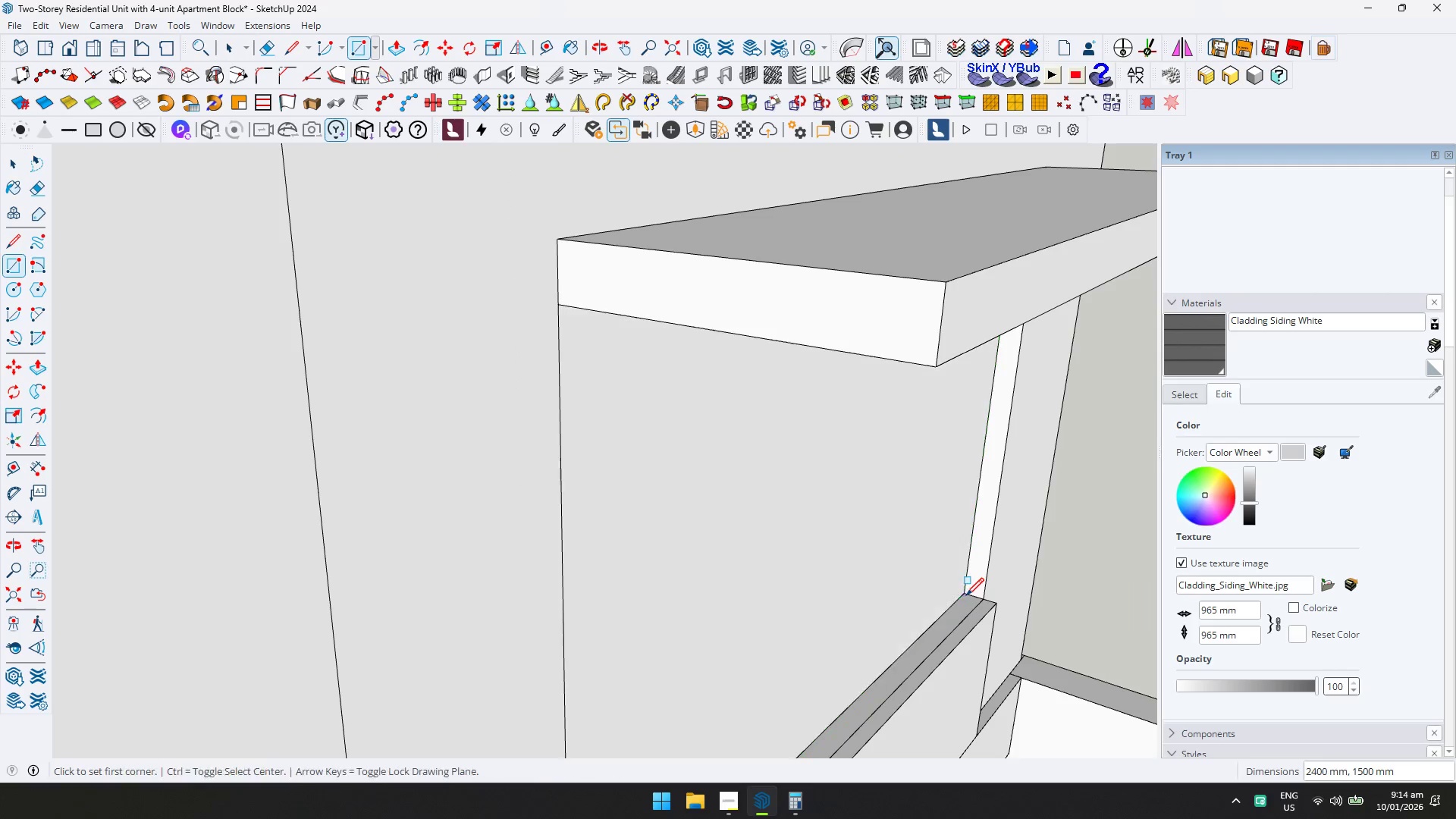 
key(Space)
 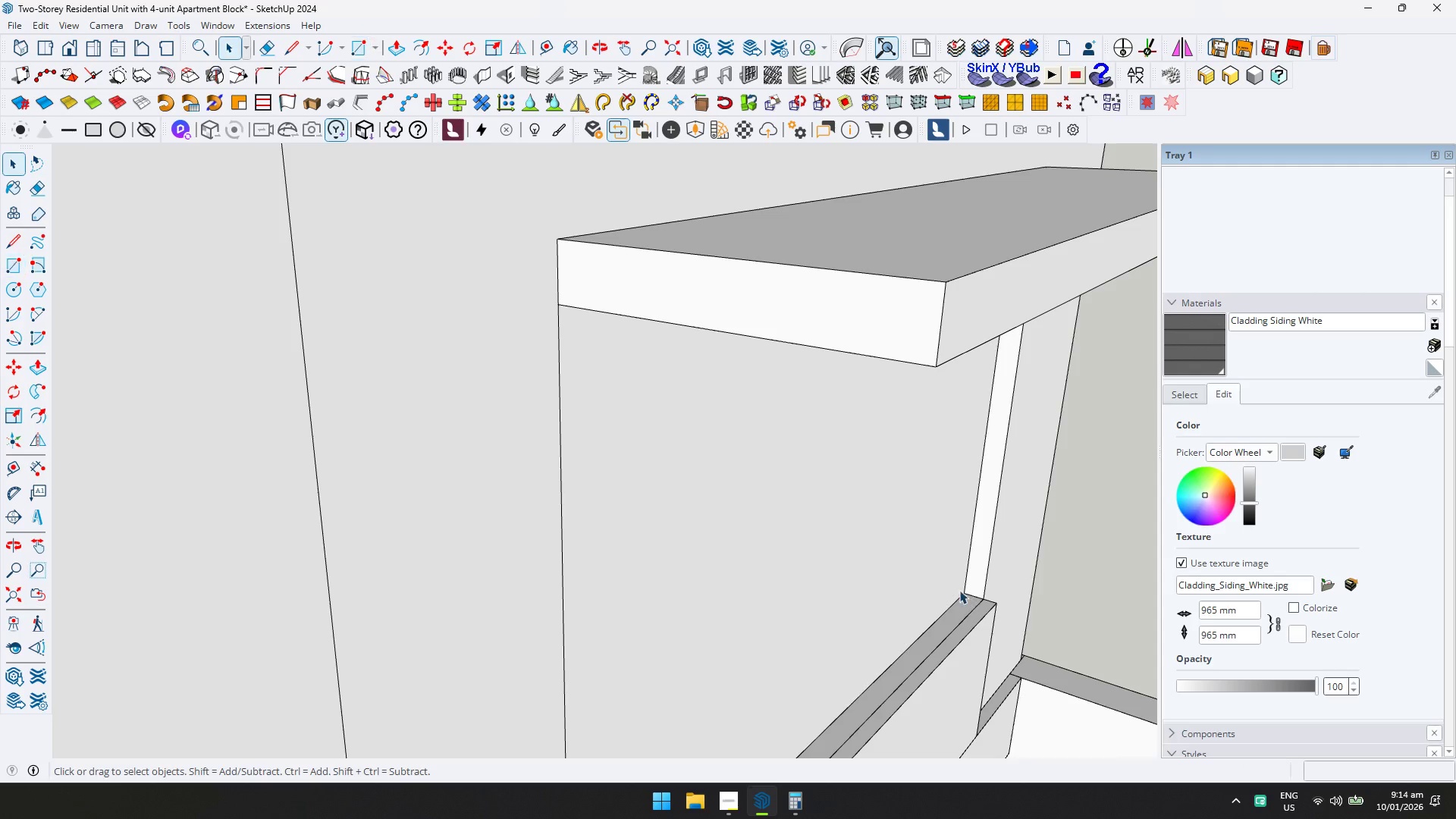 
double_click([913, 561])
 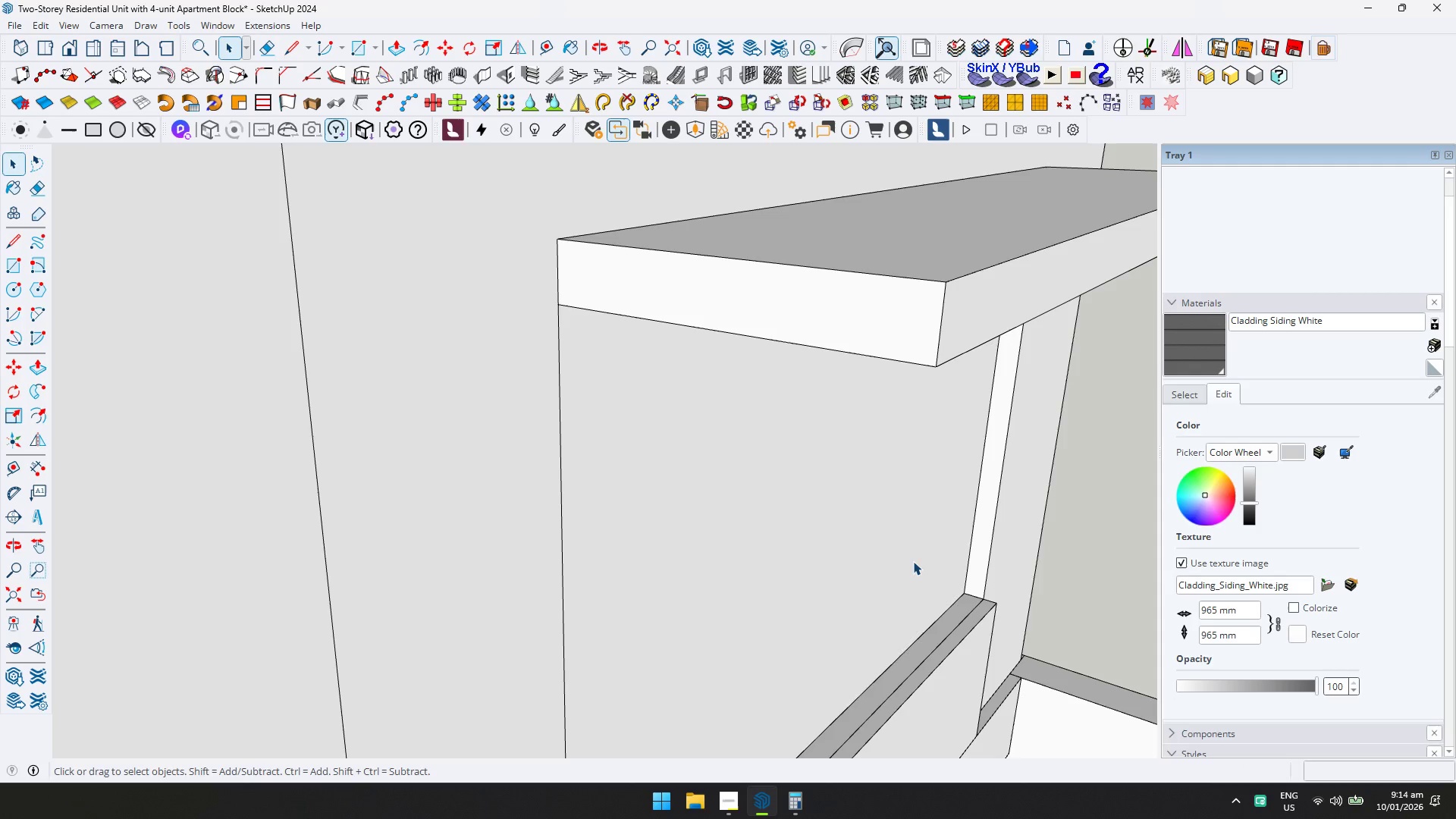 
triple_click([913, 561])
 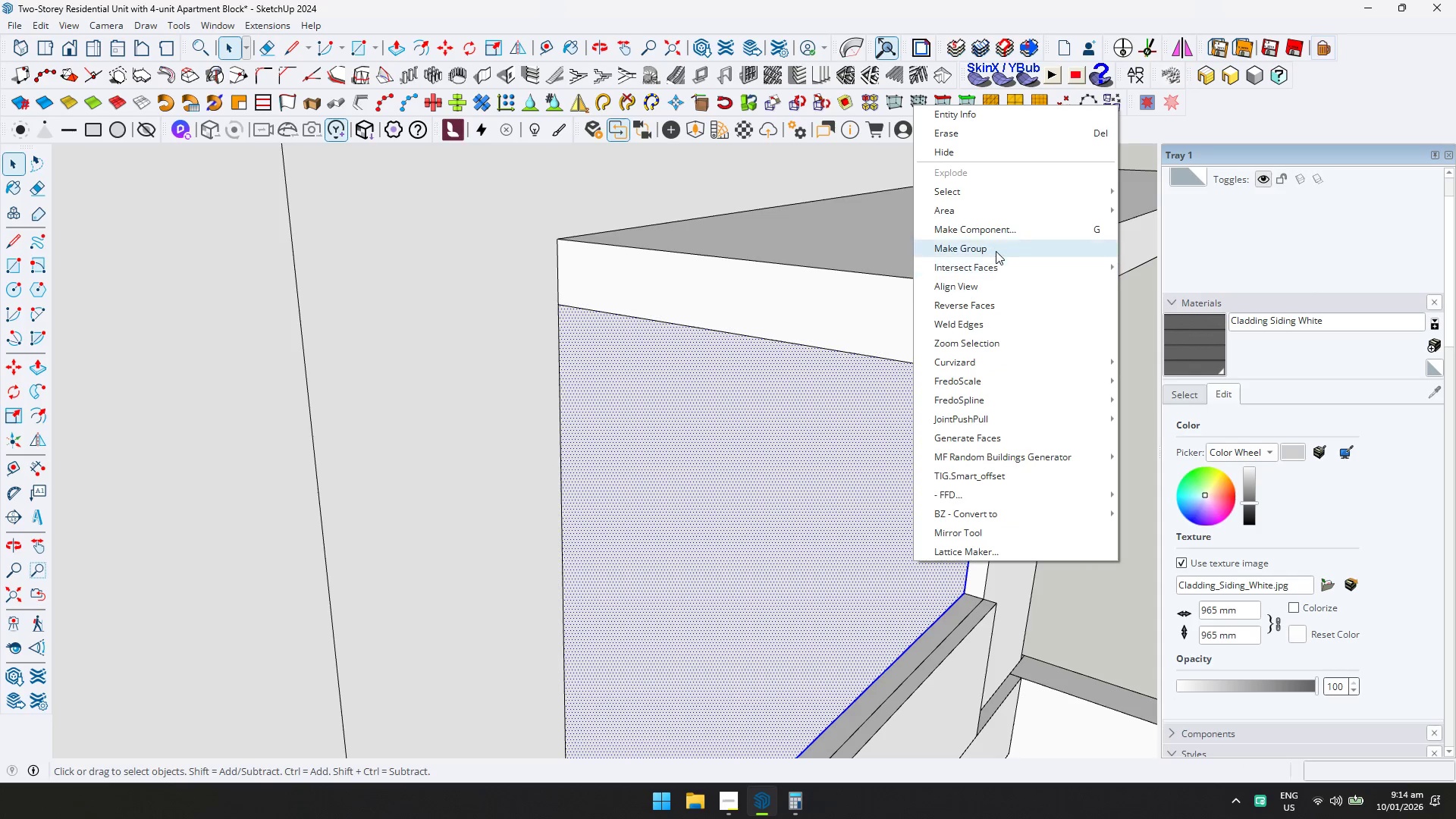 
double_click([881, 498])
 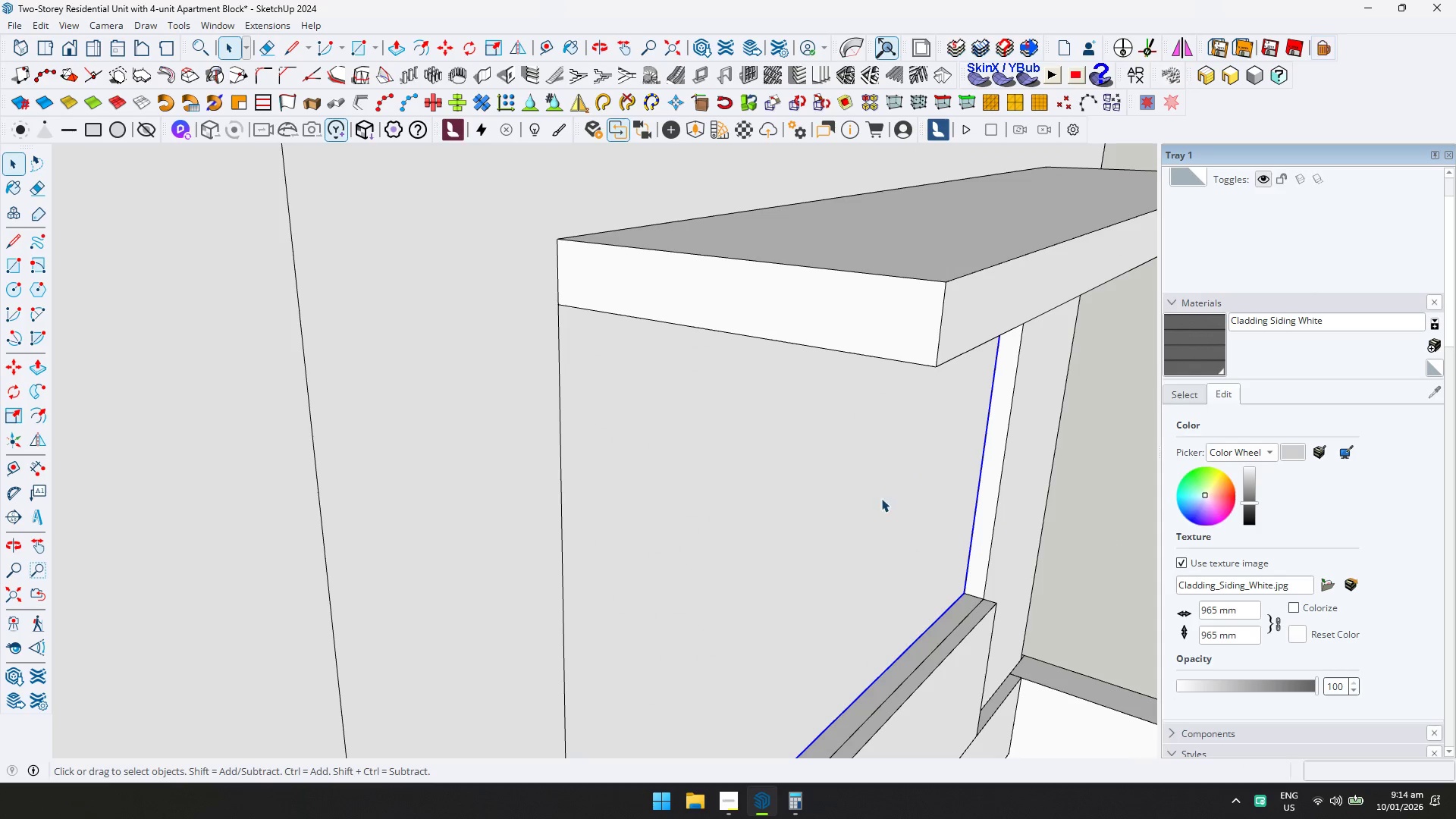 
triple_click([881, 498])
 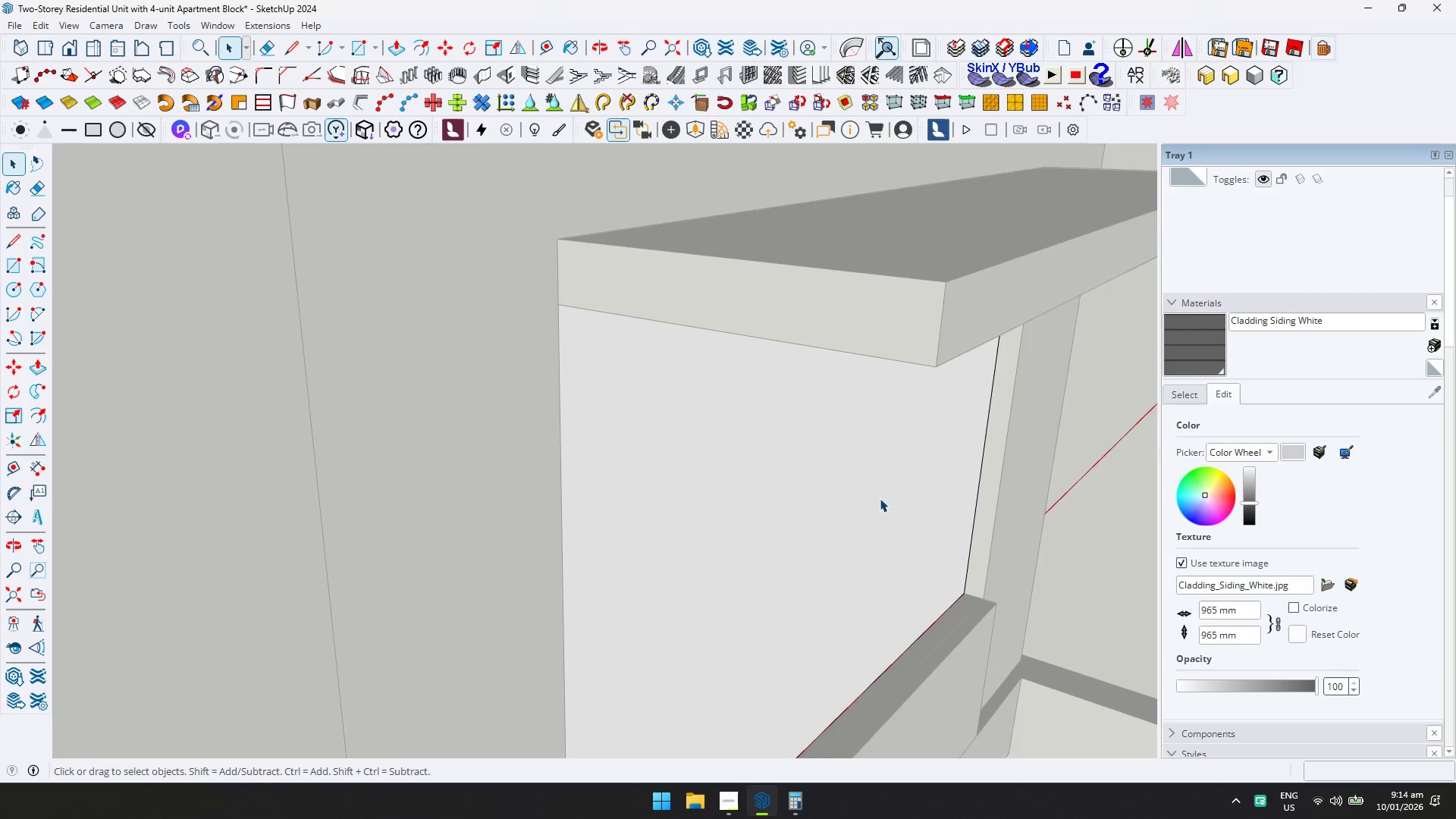 
key(L)
 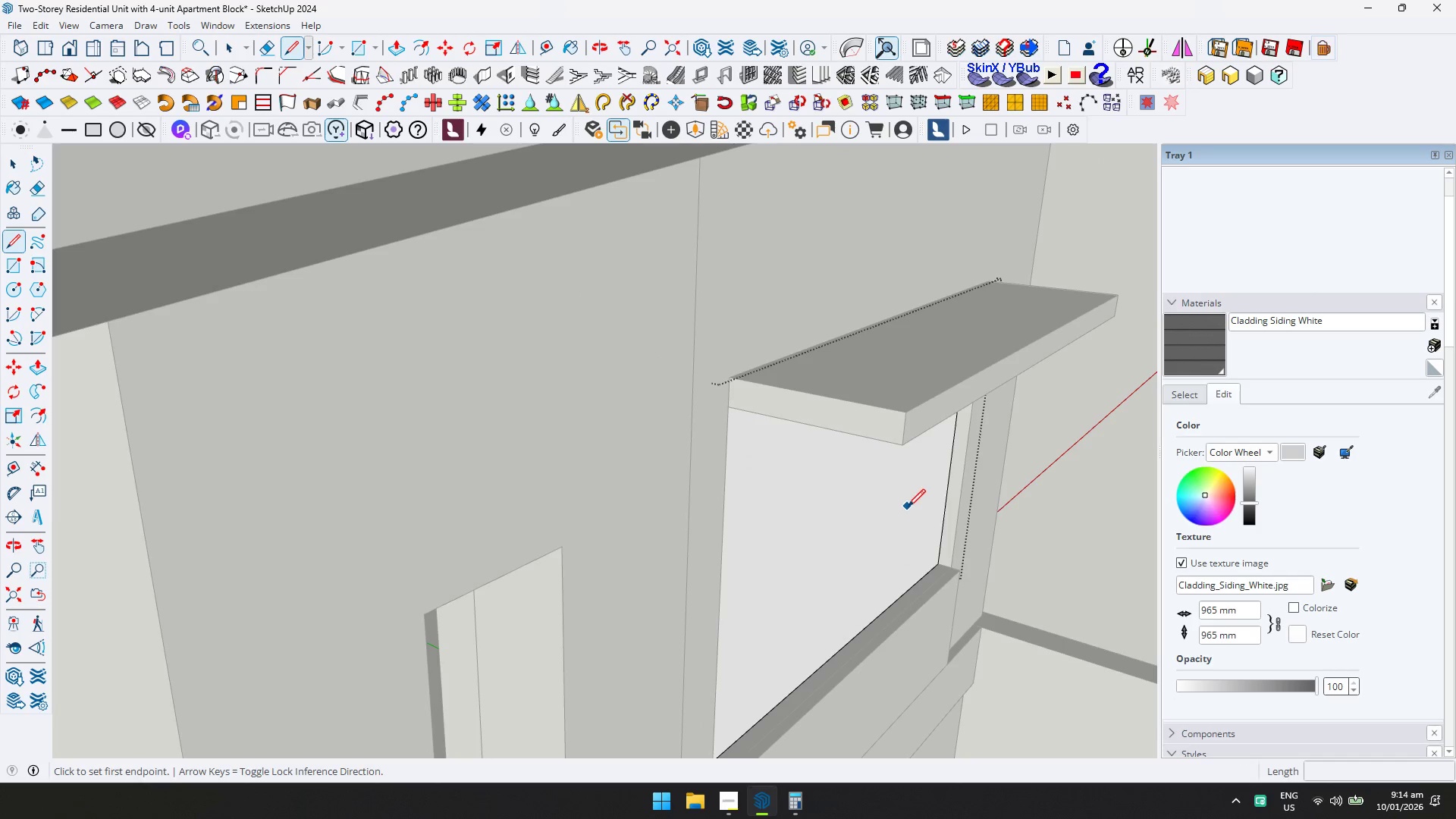 
scroll: coordinate [880, 498], scroll_direction: down, amount: 5.0
 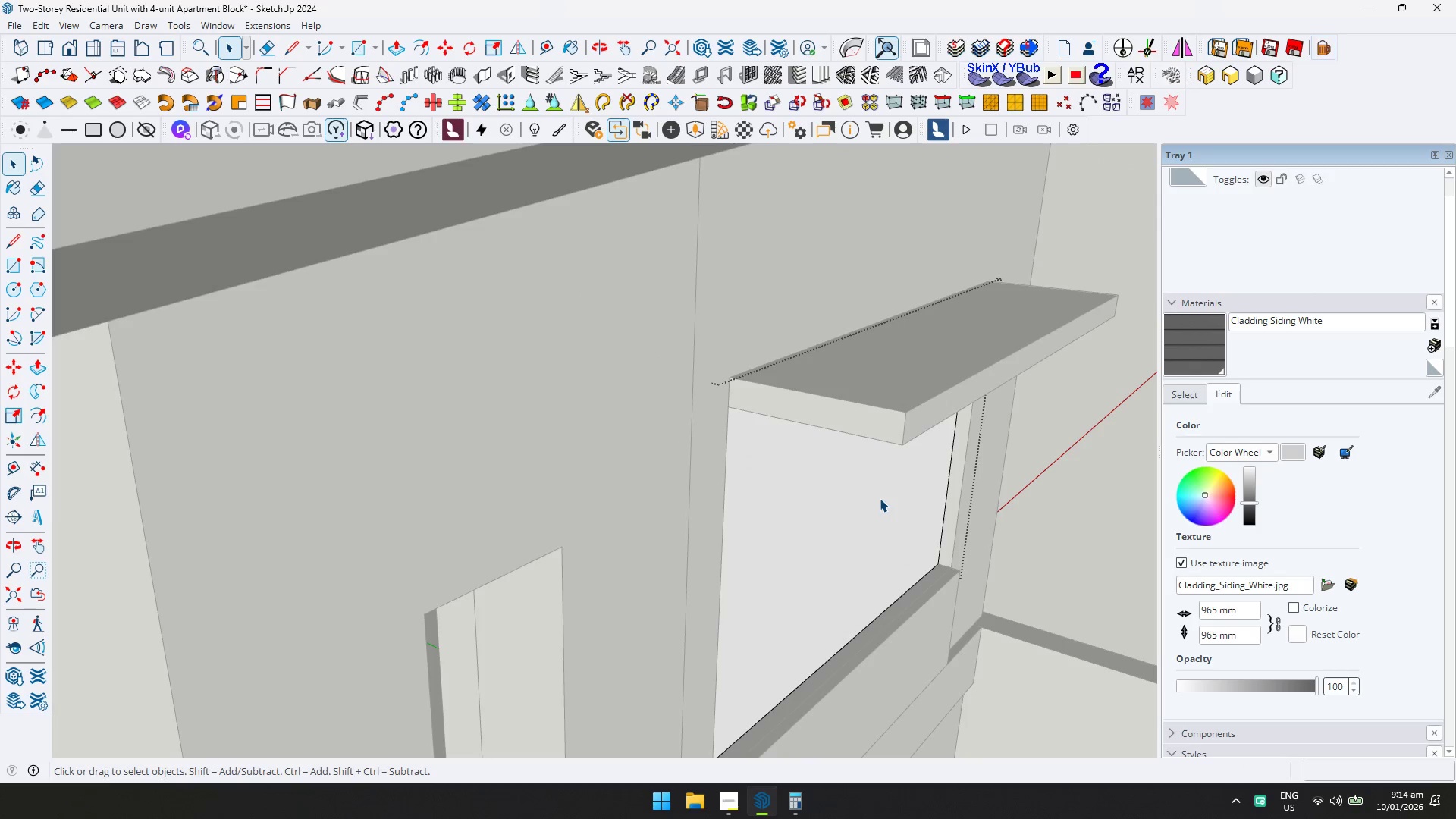 
key(D)
 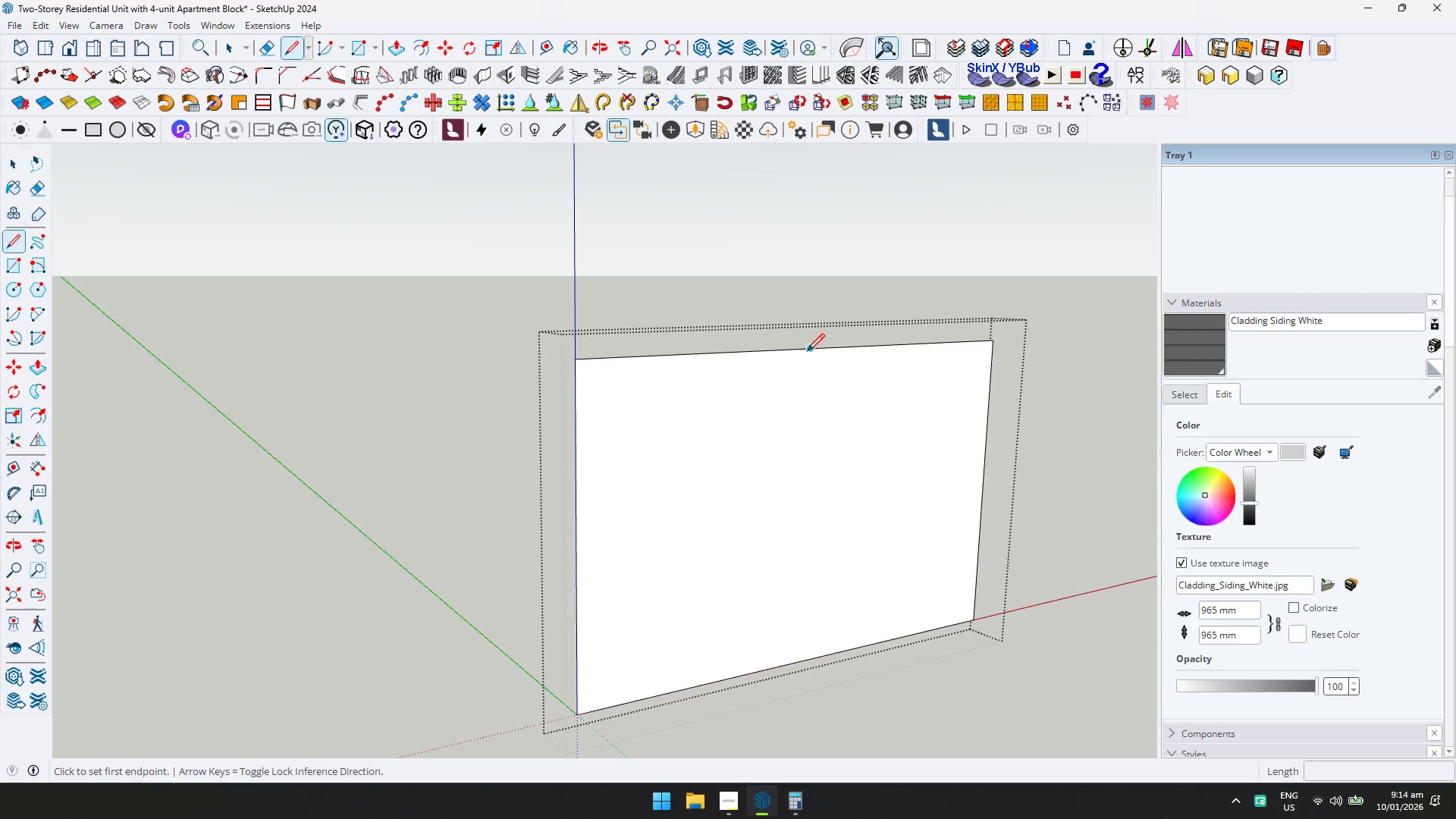 
left_click([808, 348])
 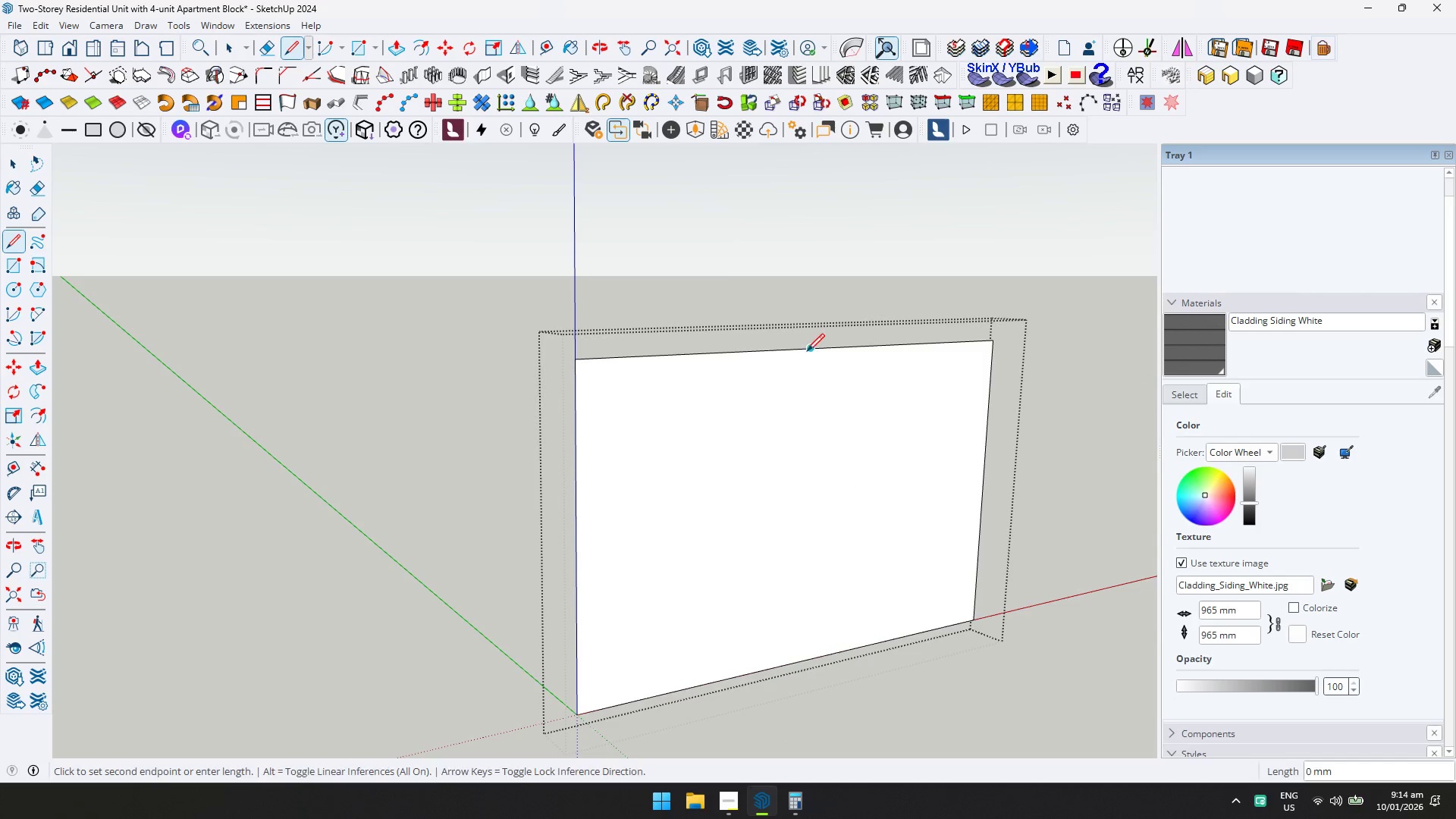 
key(ArrowUp)
 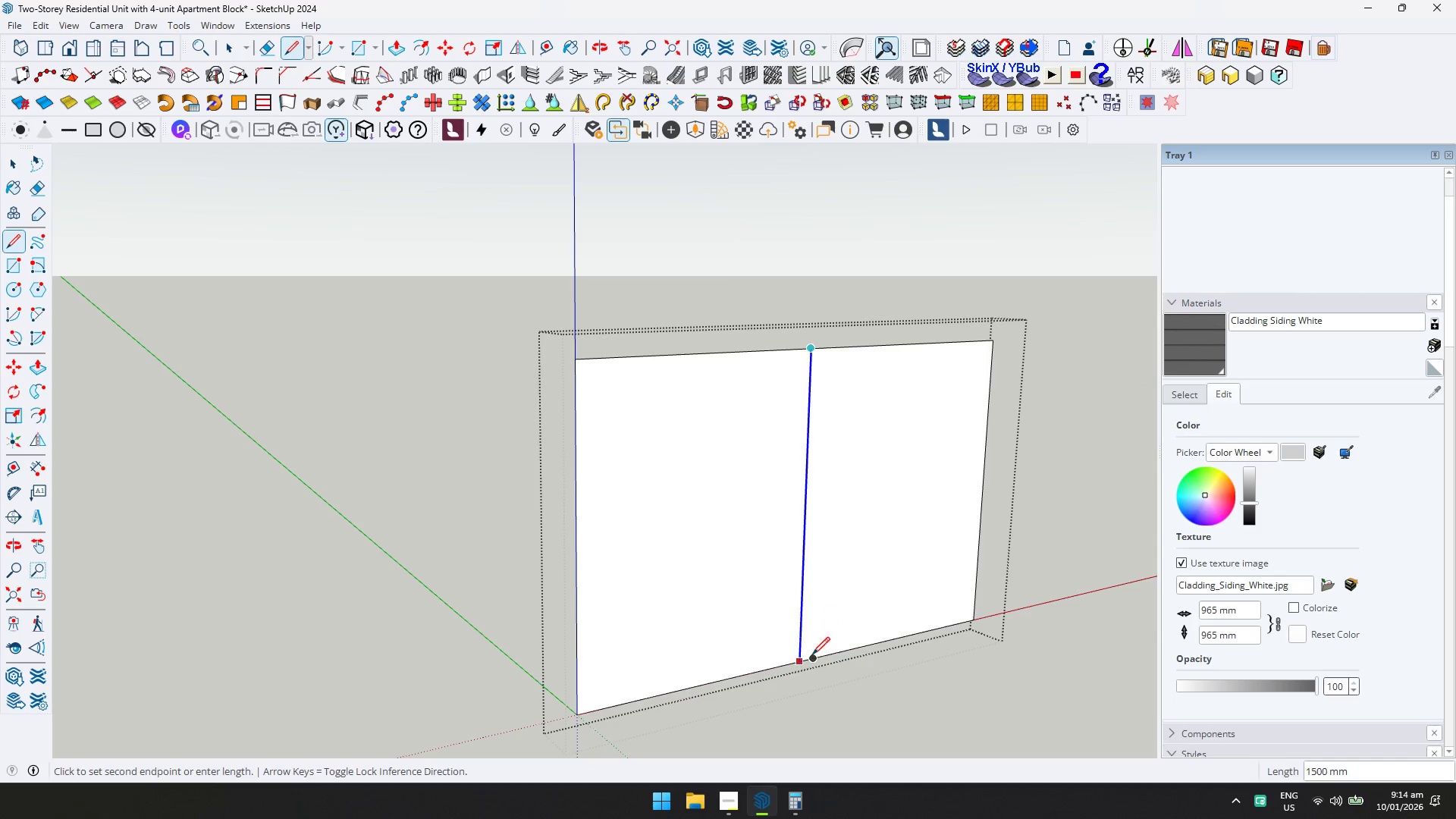 
left_click([812, 655])
 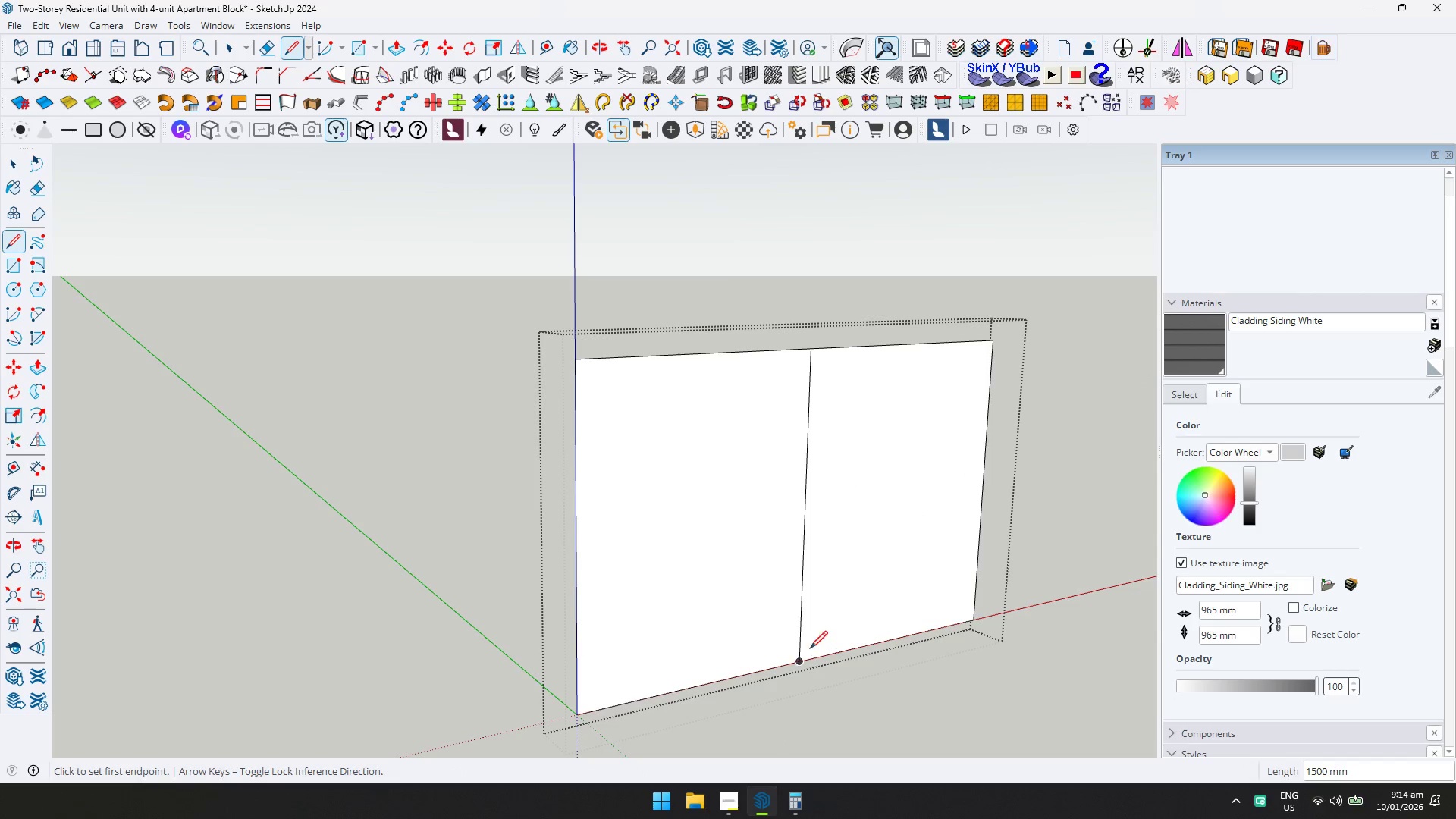 
key(Escape)
 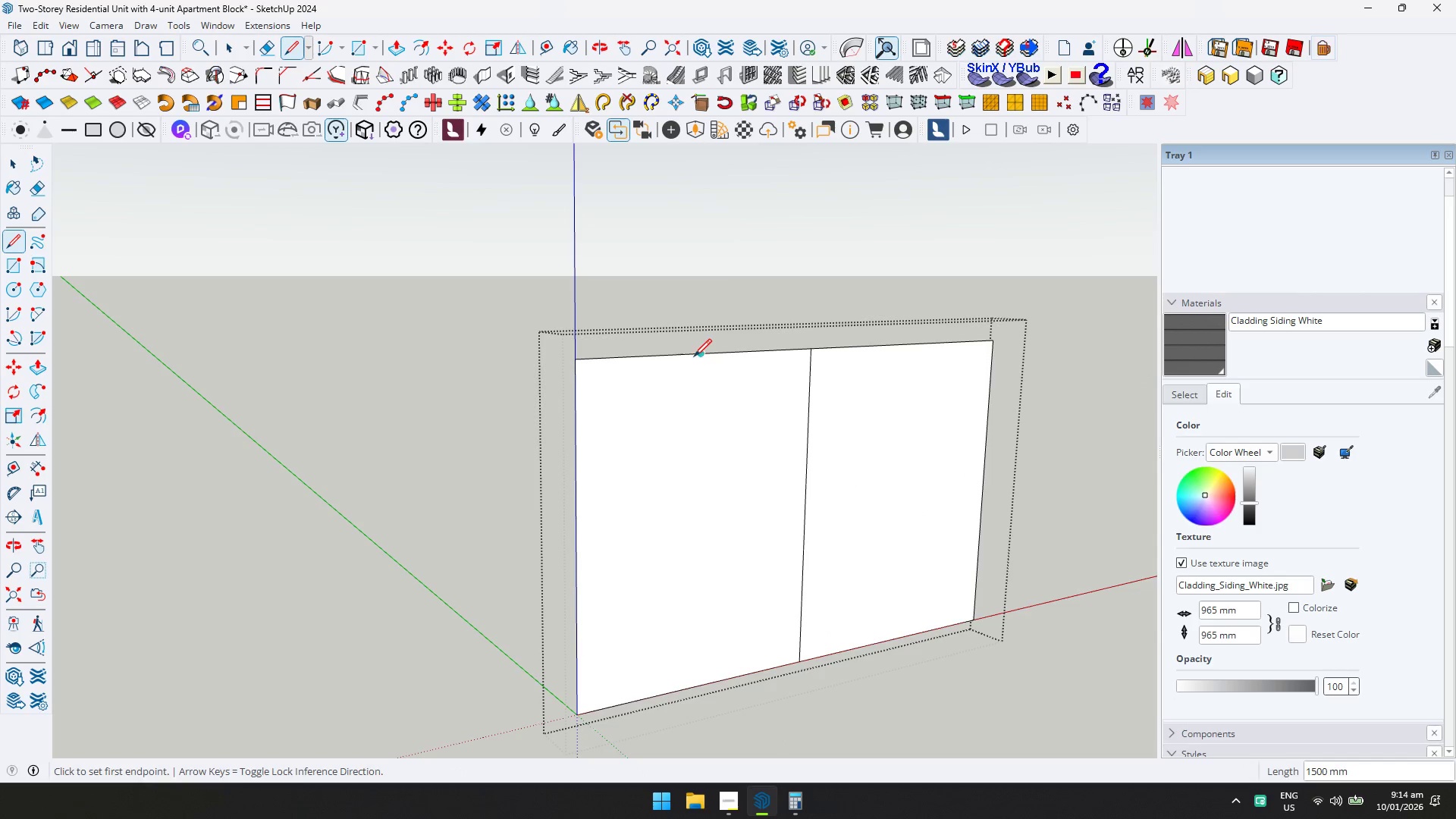 
left_click([700, 356])
 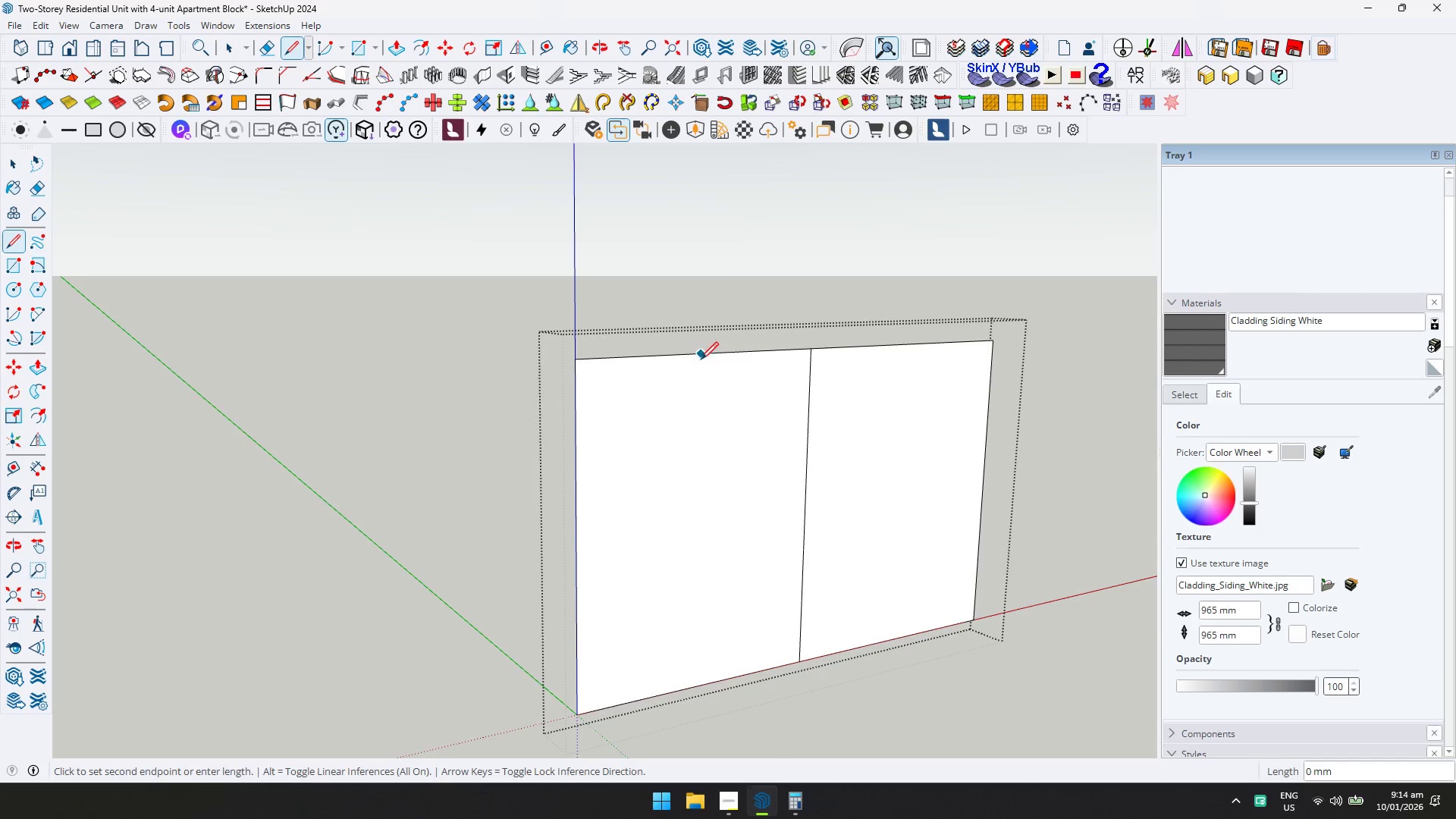 
key(ArrowUp)
 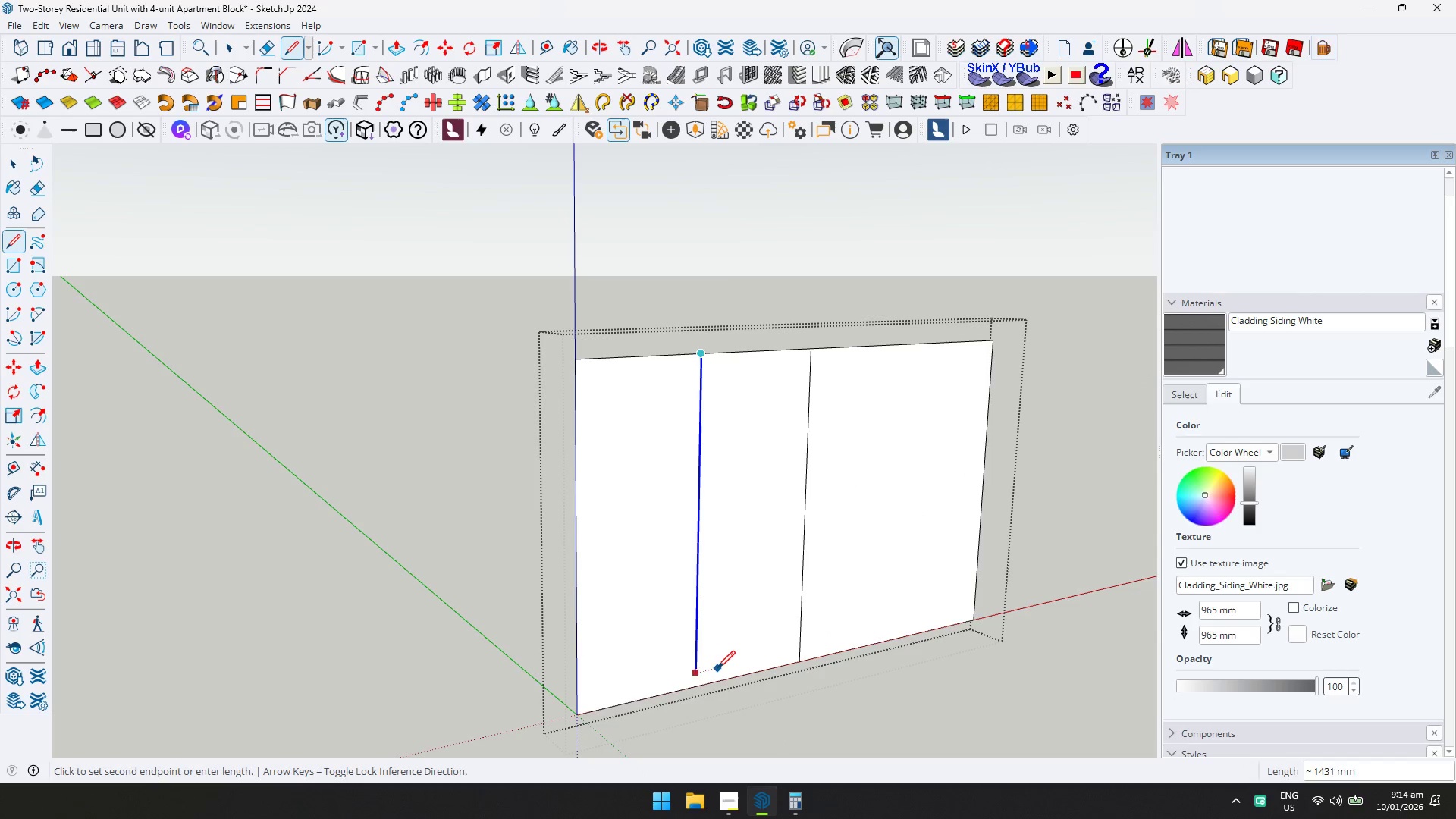 
left_click([717, 680])
 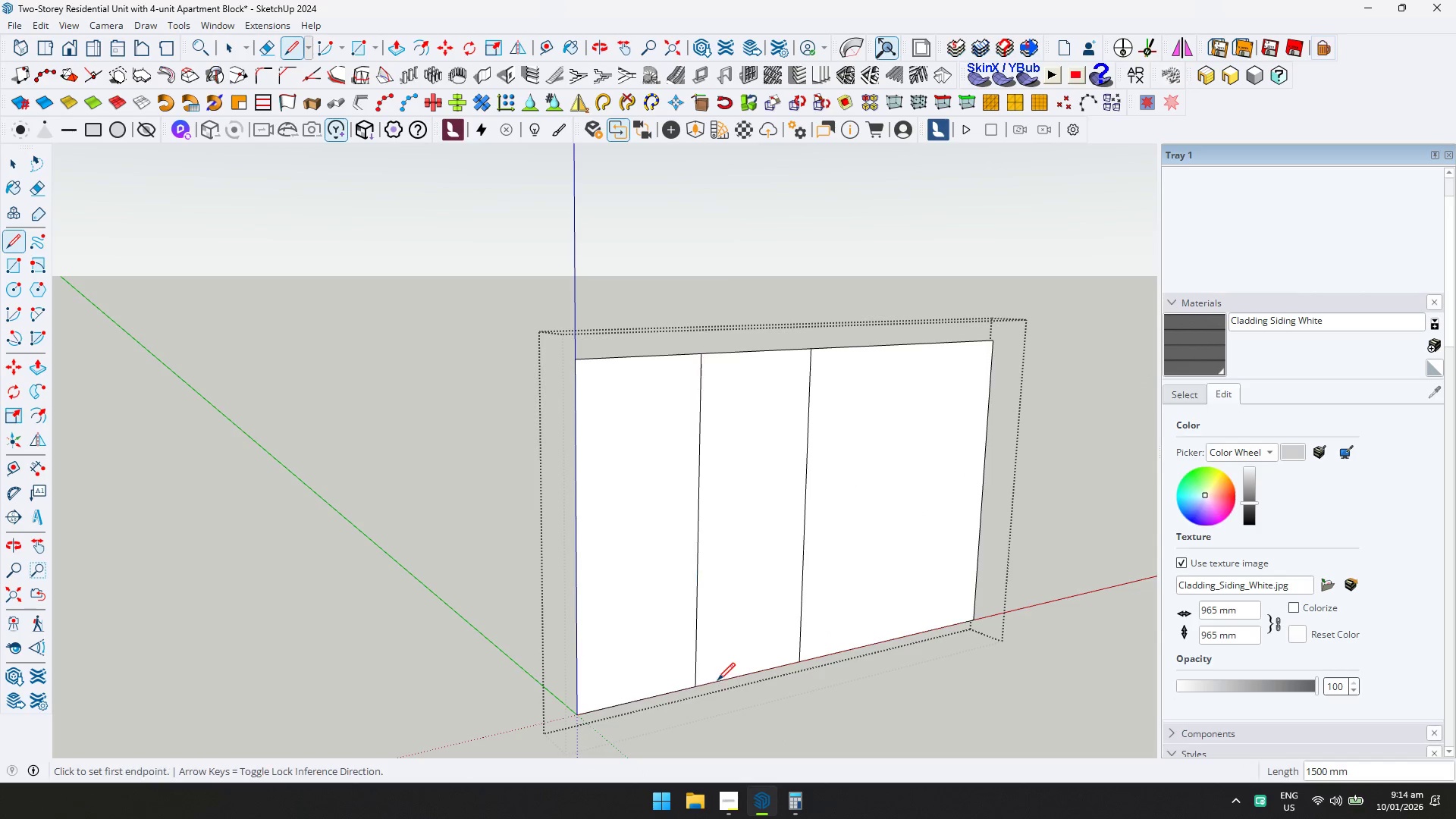 
key(Escape)
 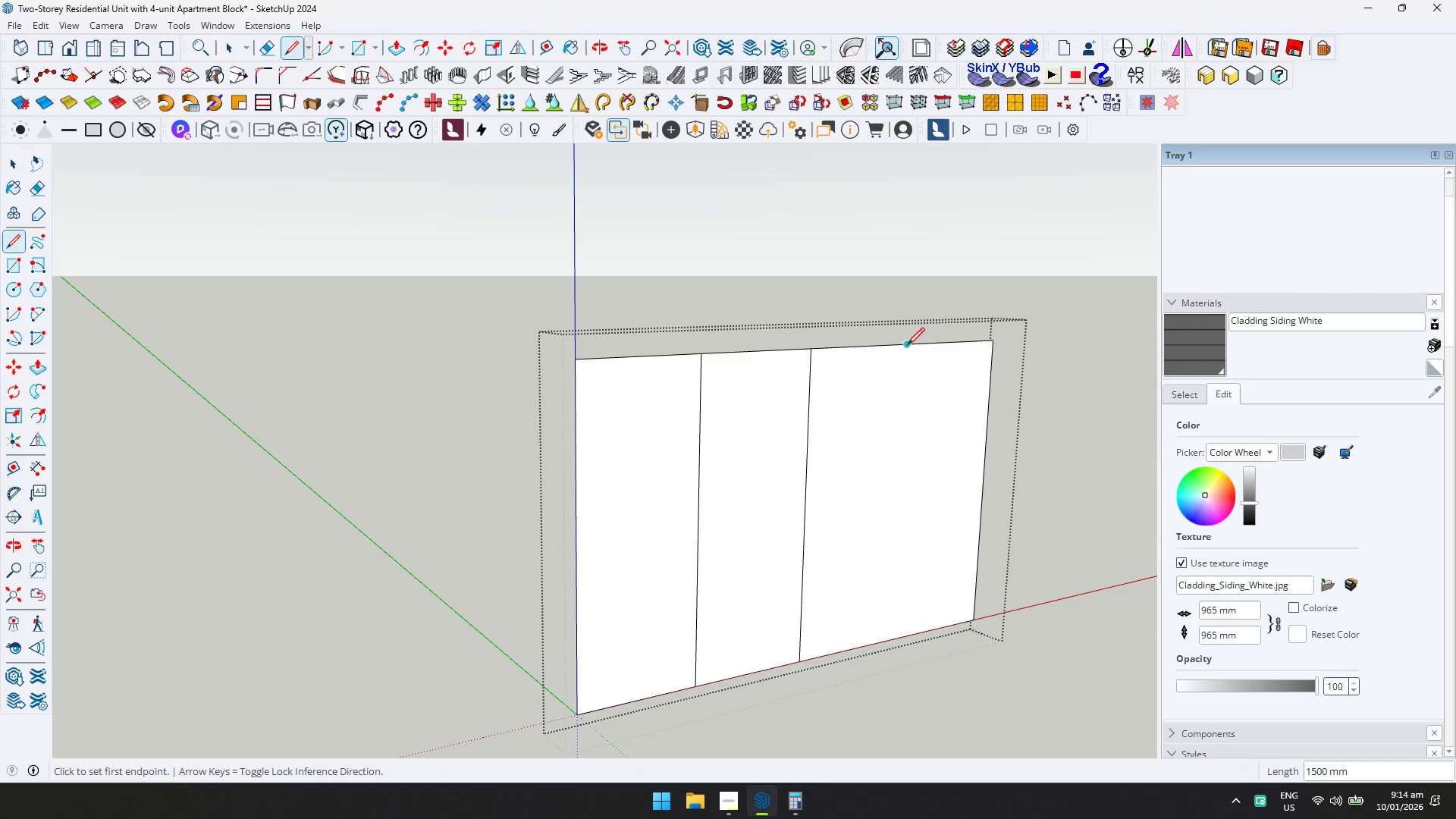 
left_click([908, 344])
 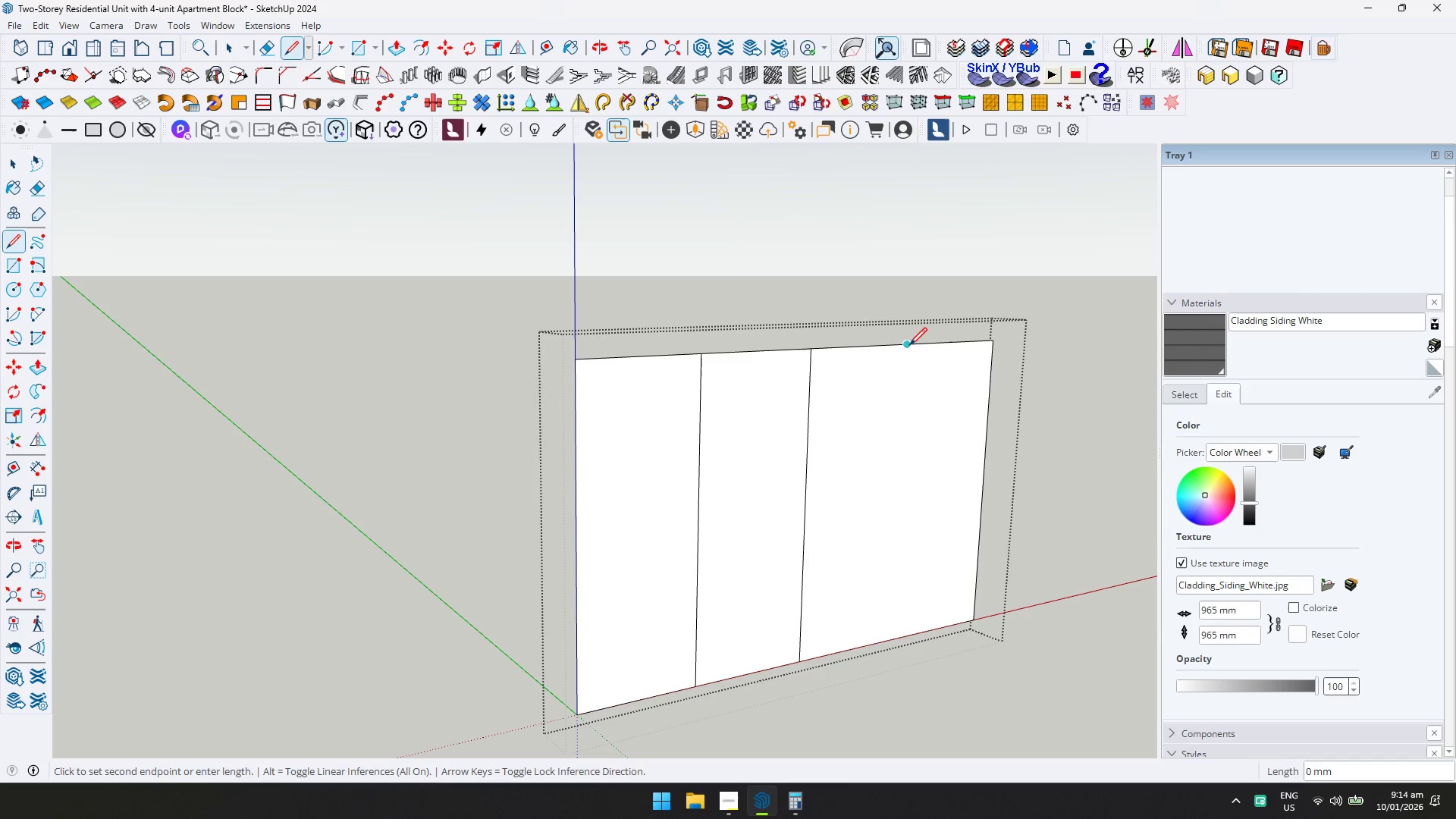 
key(ArrowUp)
 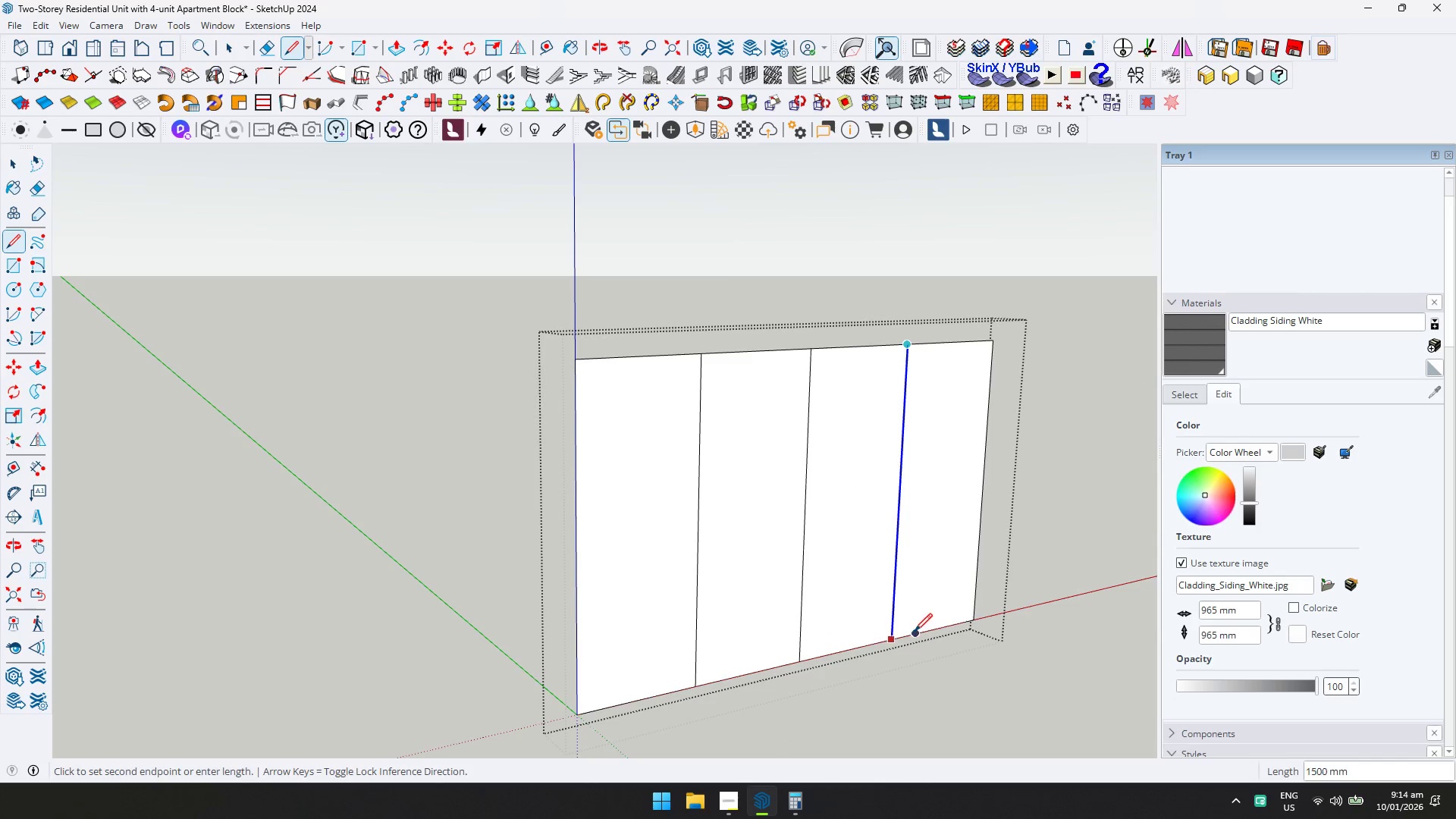 
left_click([913, 641])
 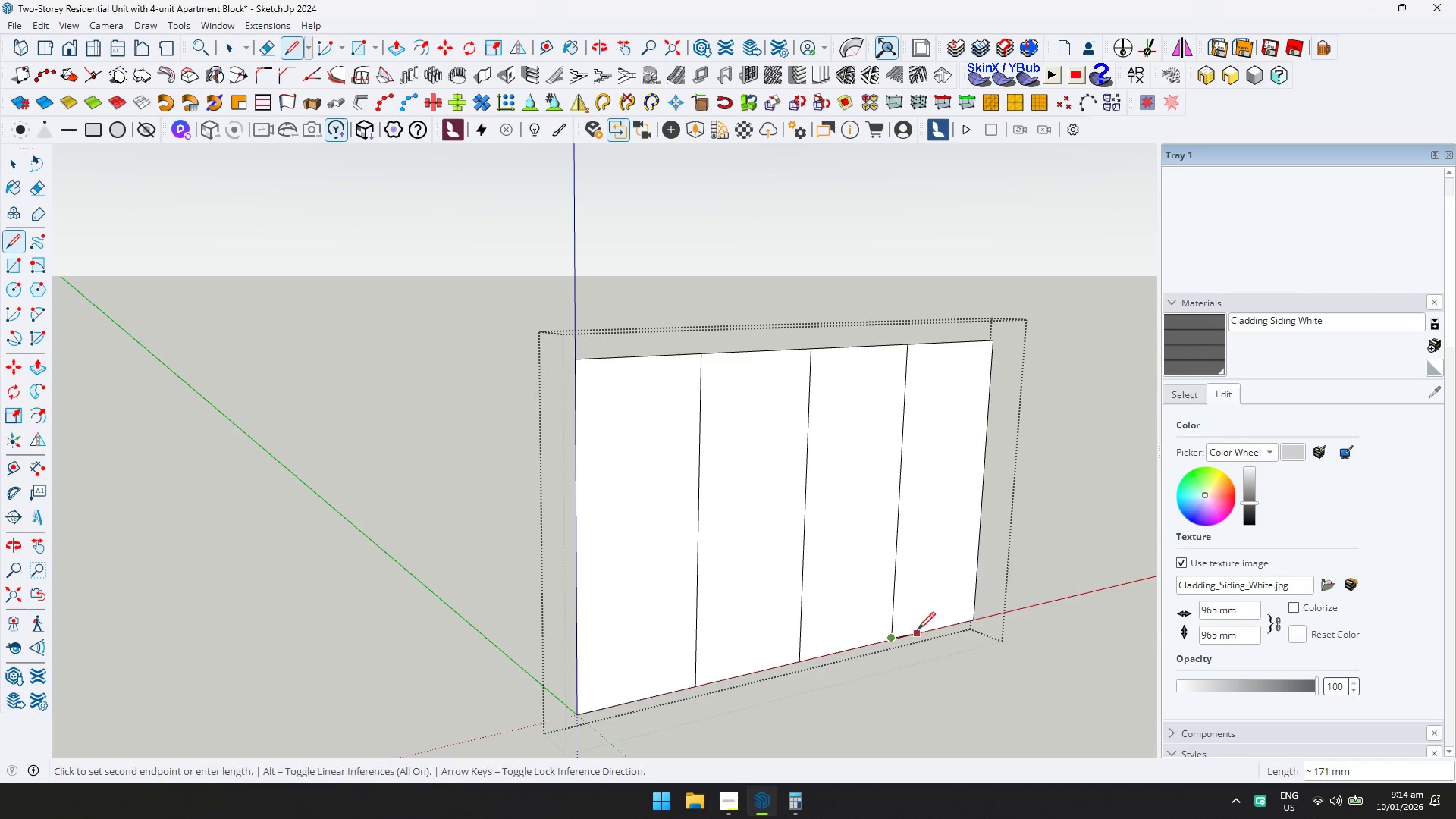 
key(Control+ControlLeft)
 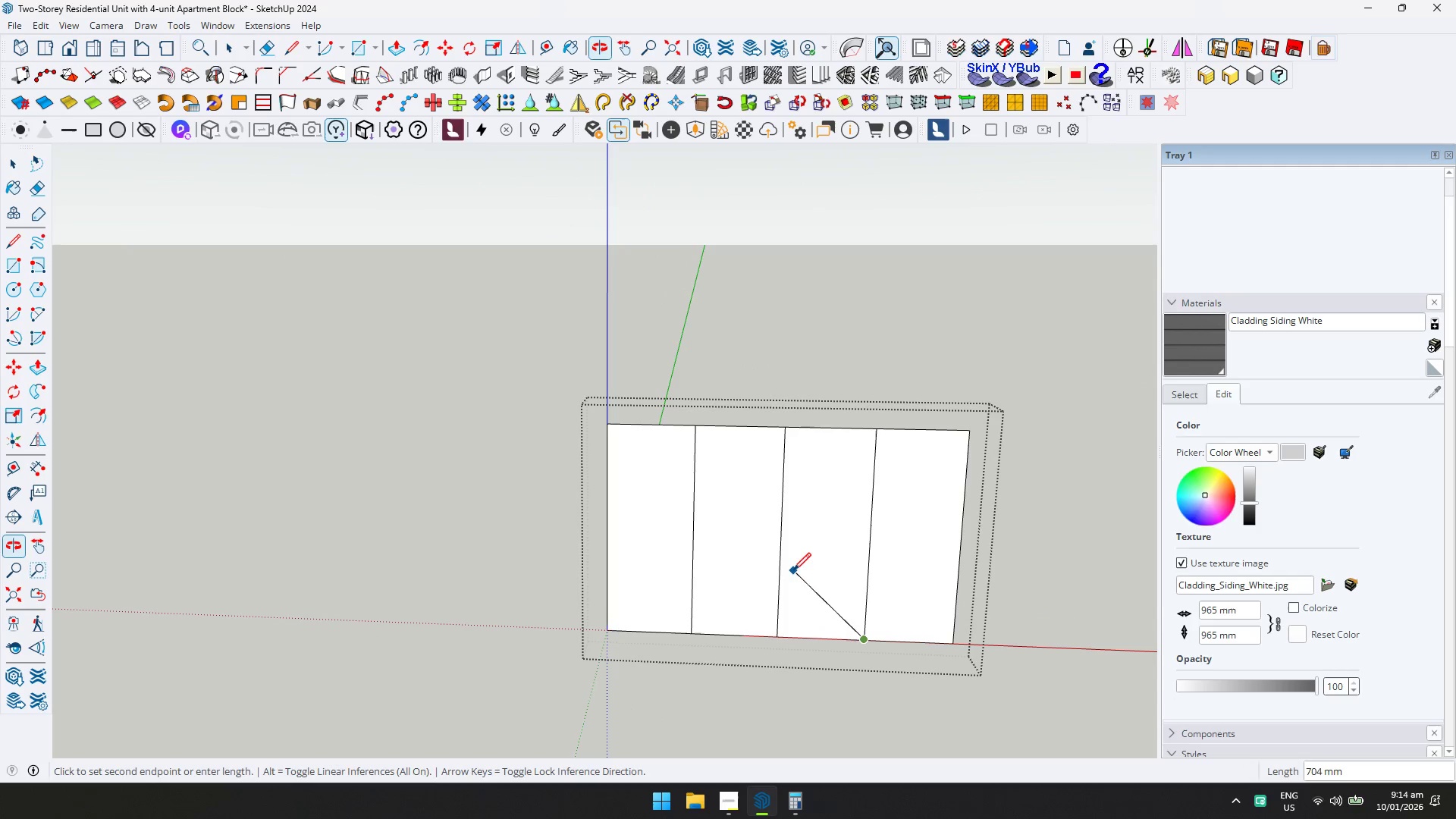 
scroll: coordinate [852, 573], scroll_direction: down, amount: 3.0
 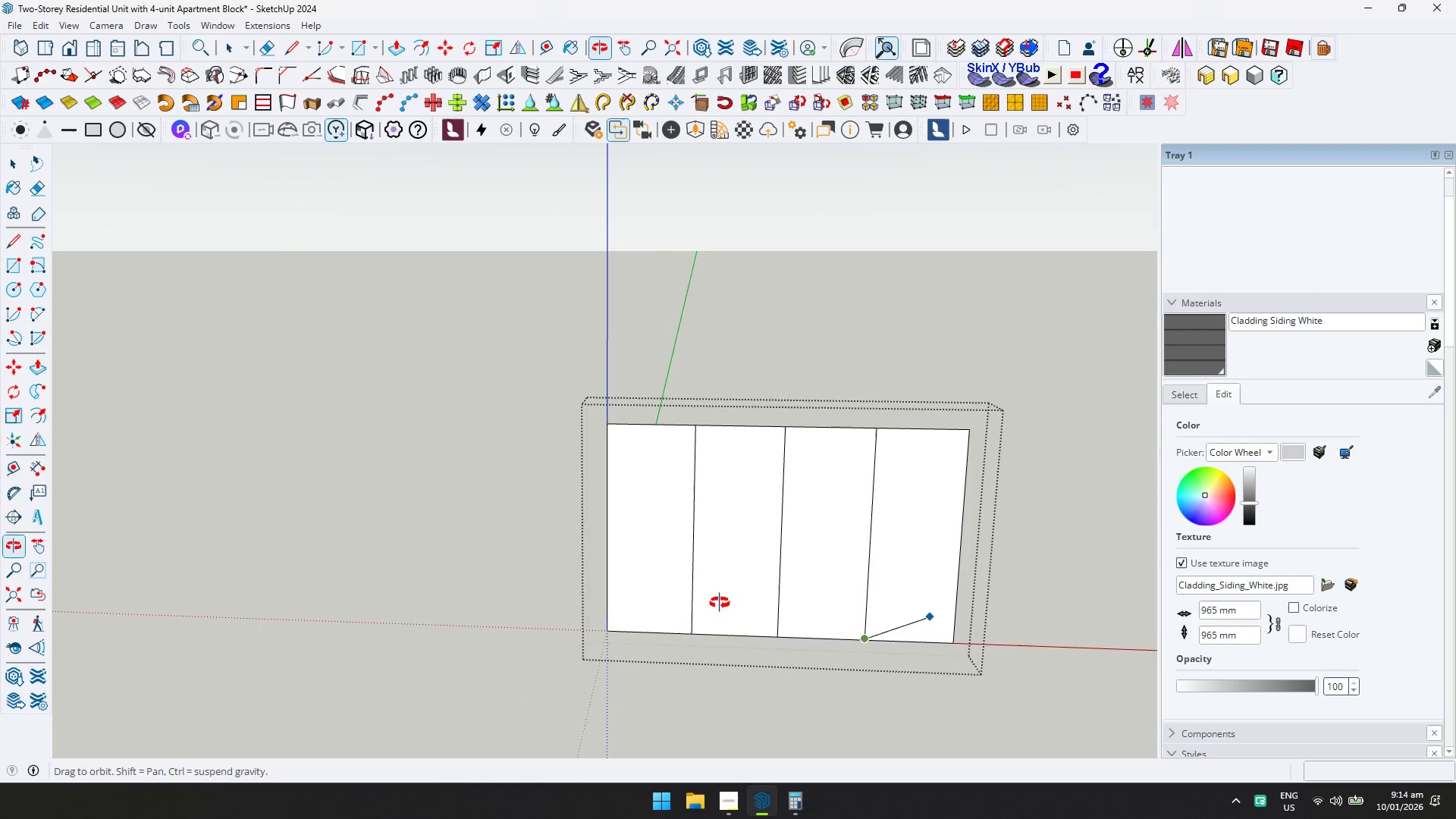 
key(Control+Space)
 